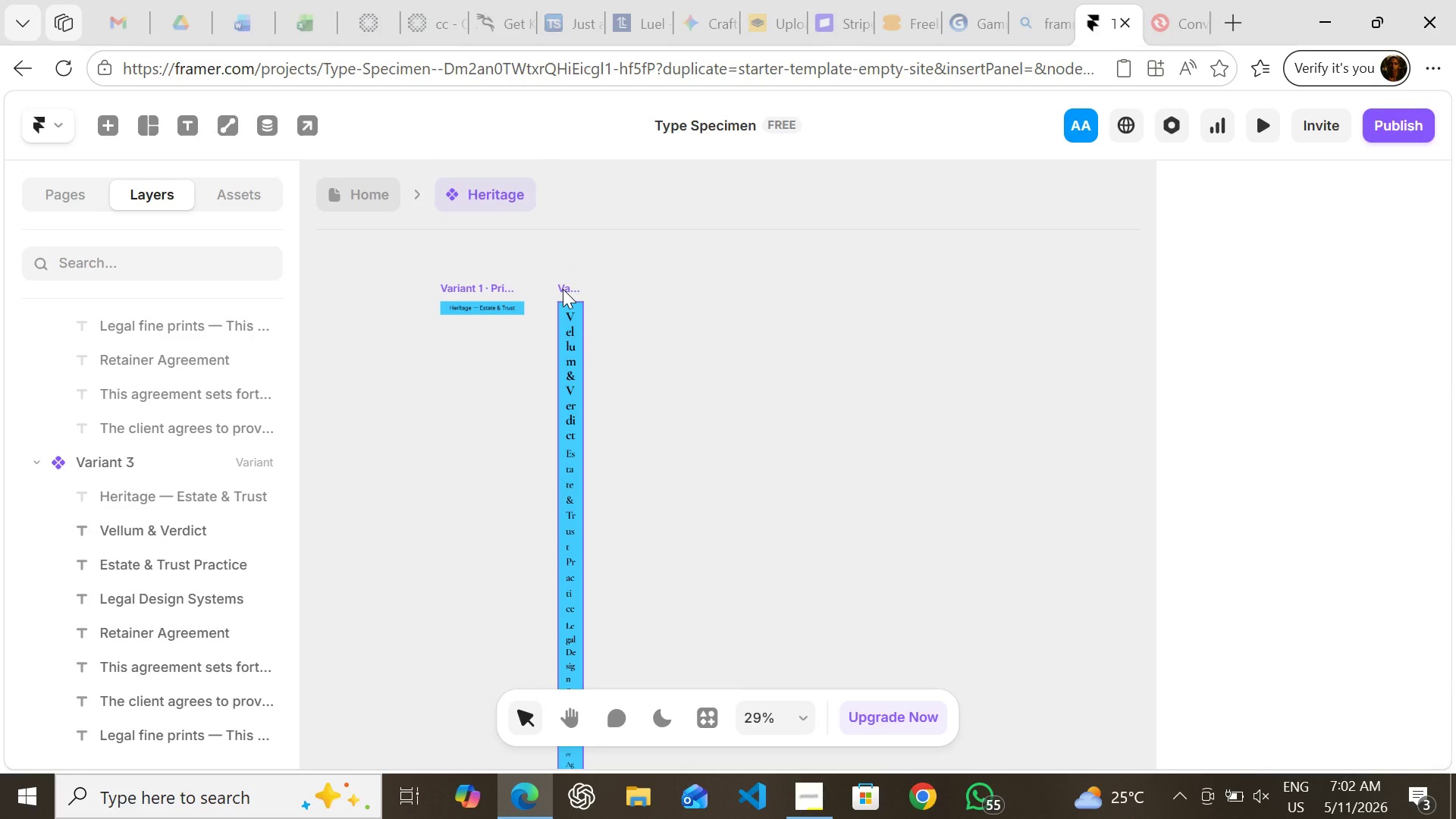 
left_click([563, 289])
 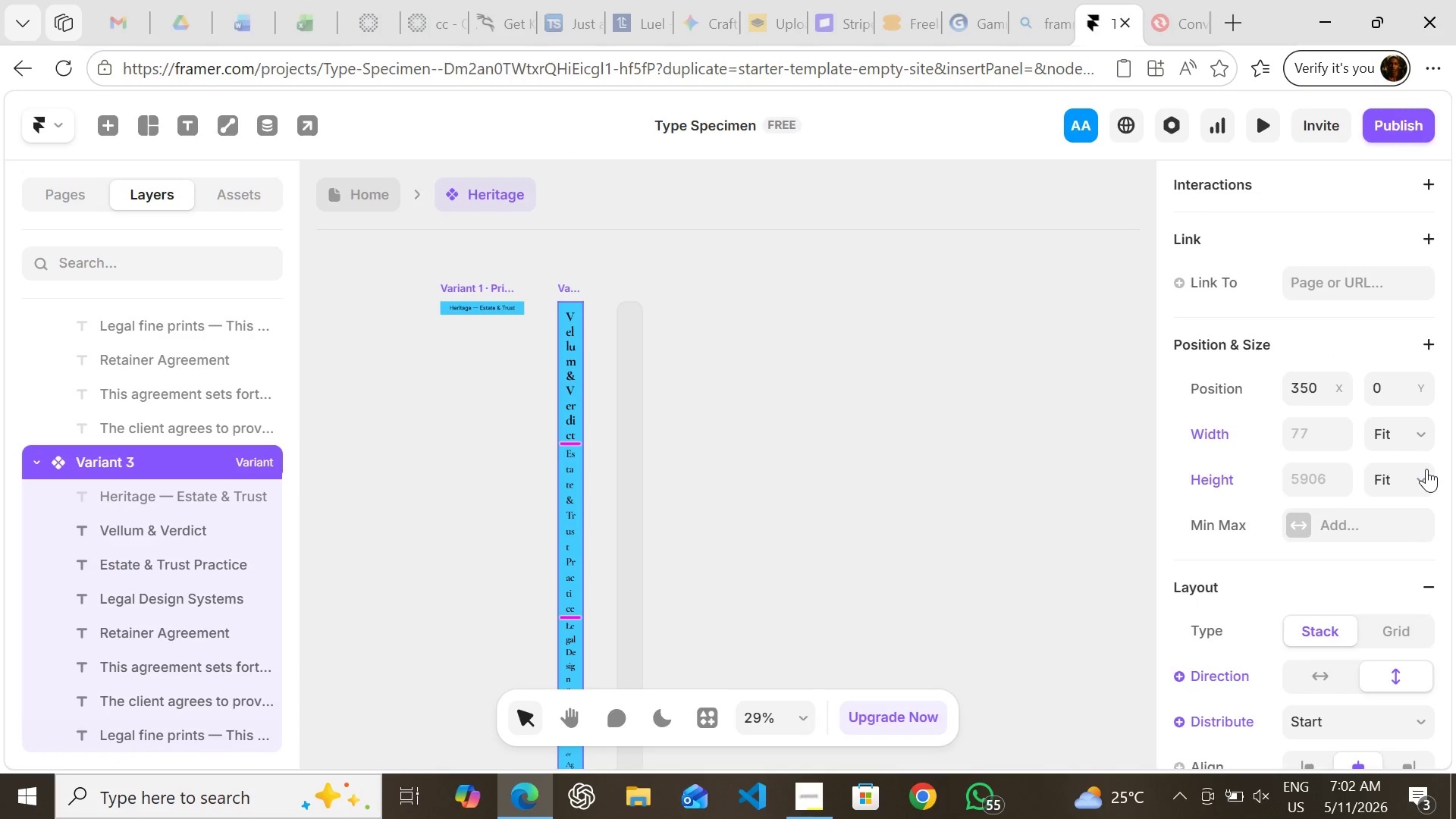 
left_click([1426, 469])
 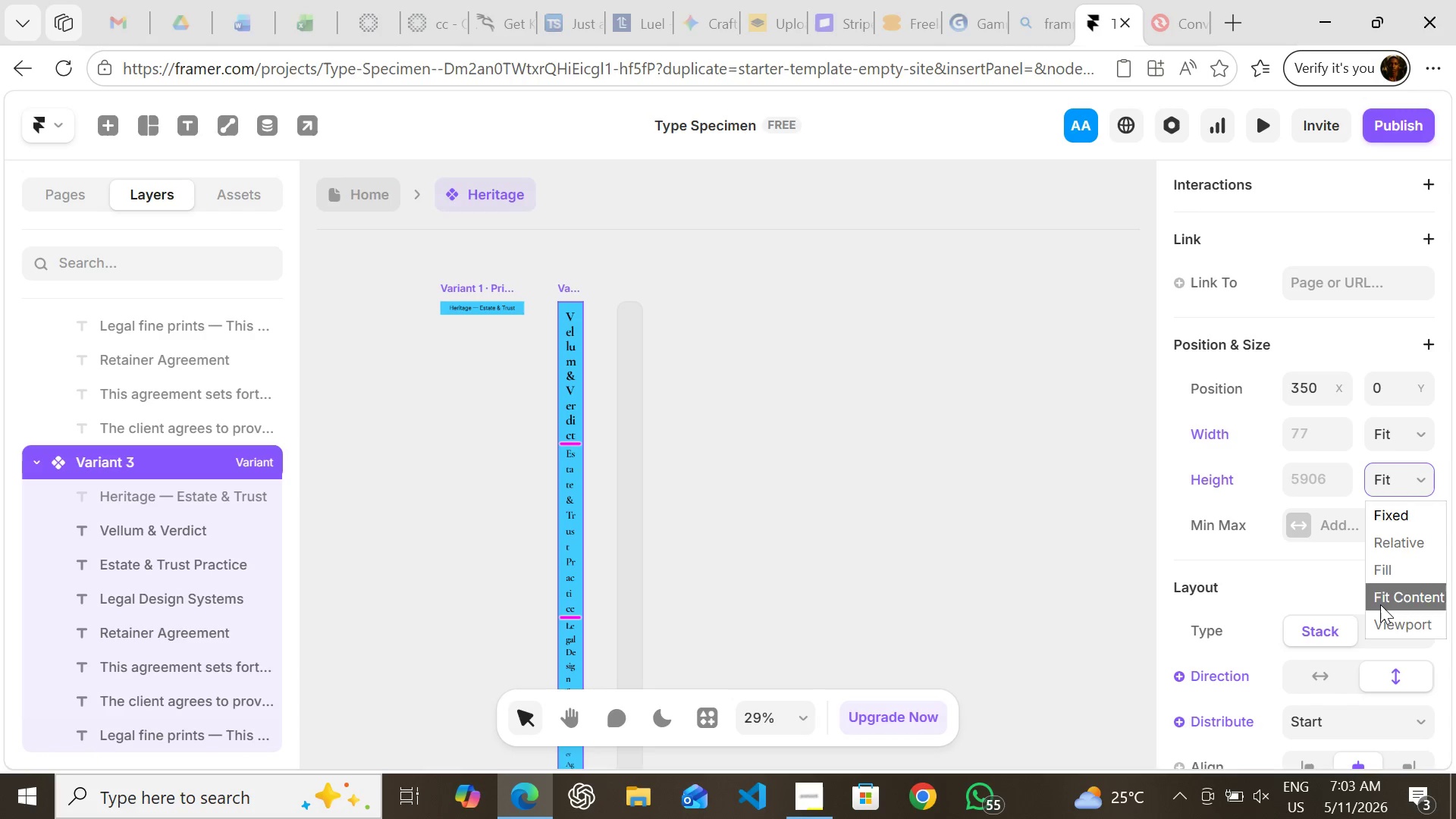 
left_click([1380, 604])
 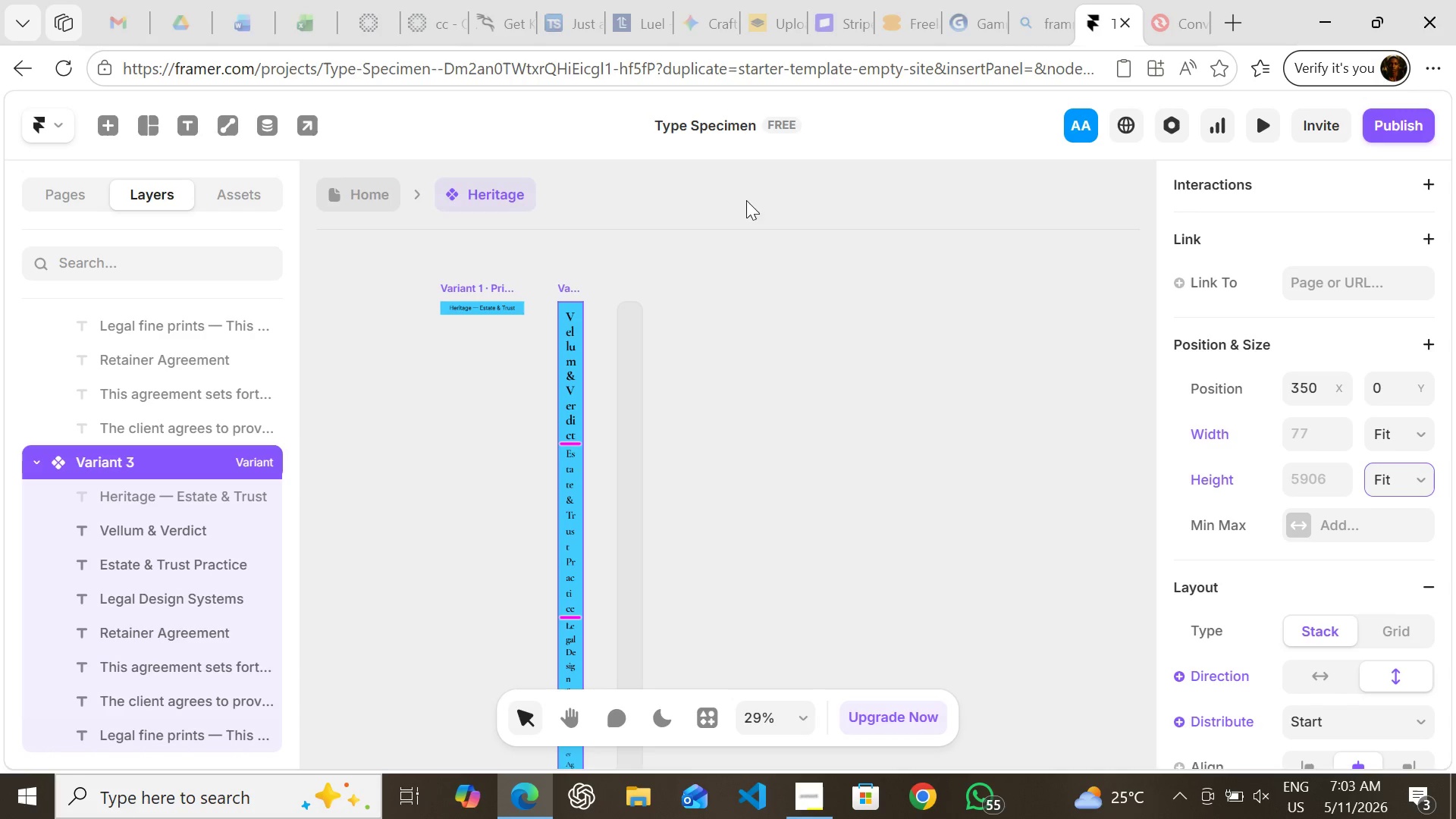 
mouse_move([538, 255])
 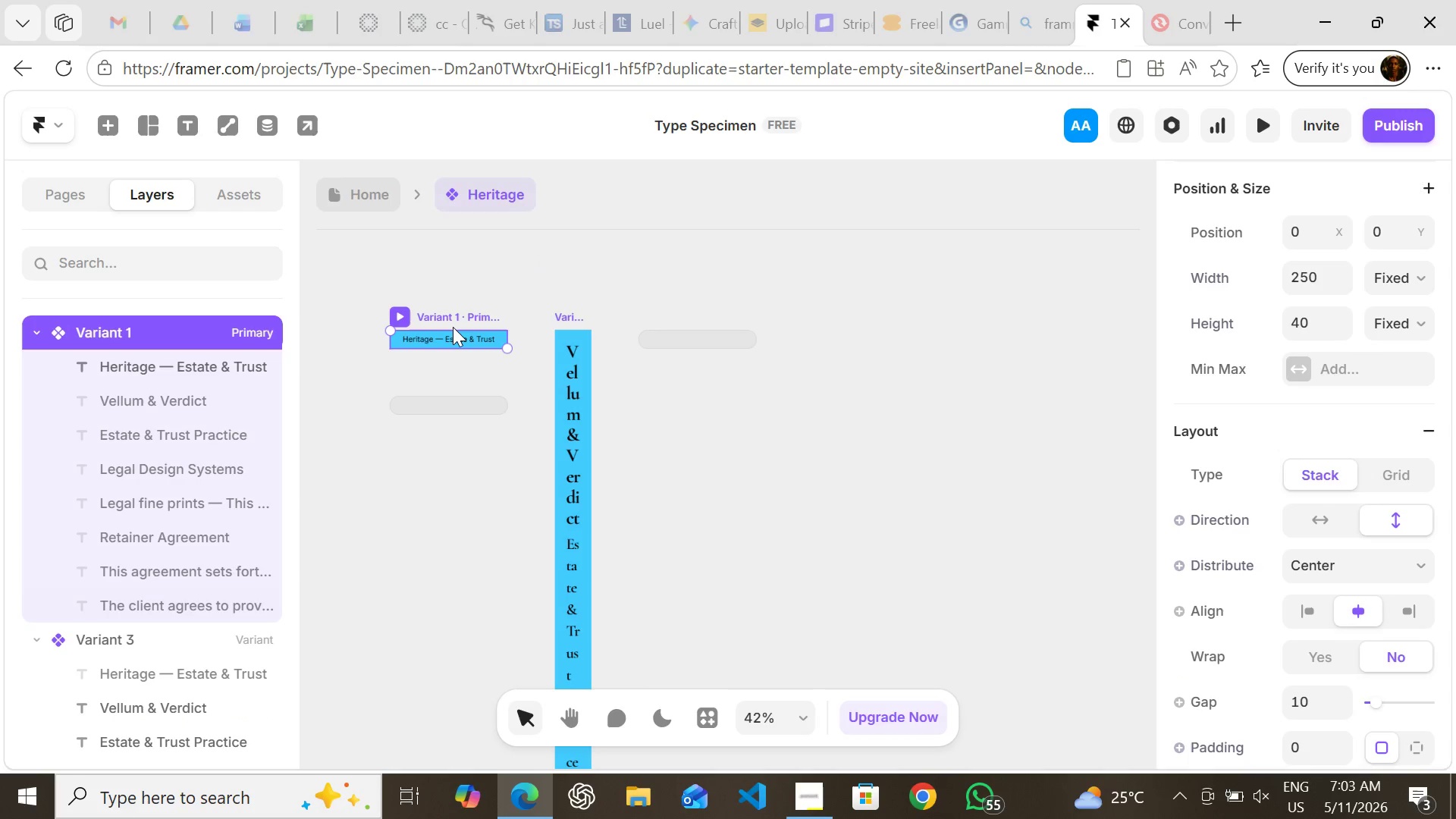 
left_click([453, 327])
 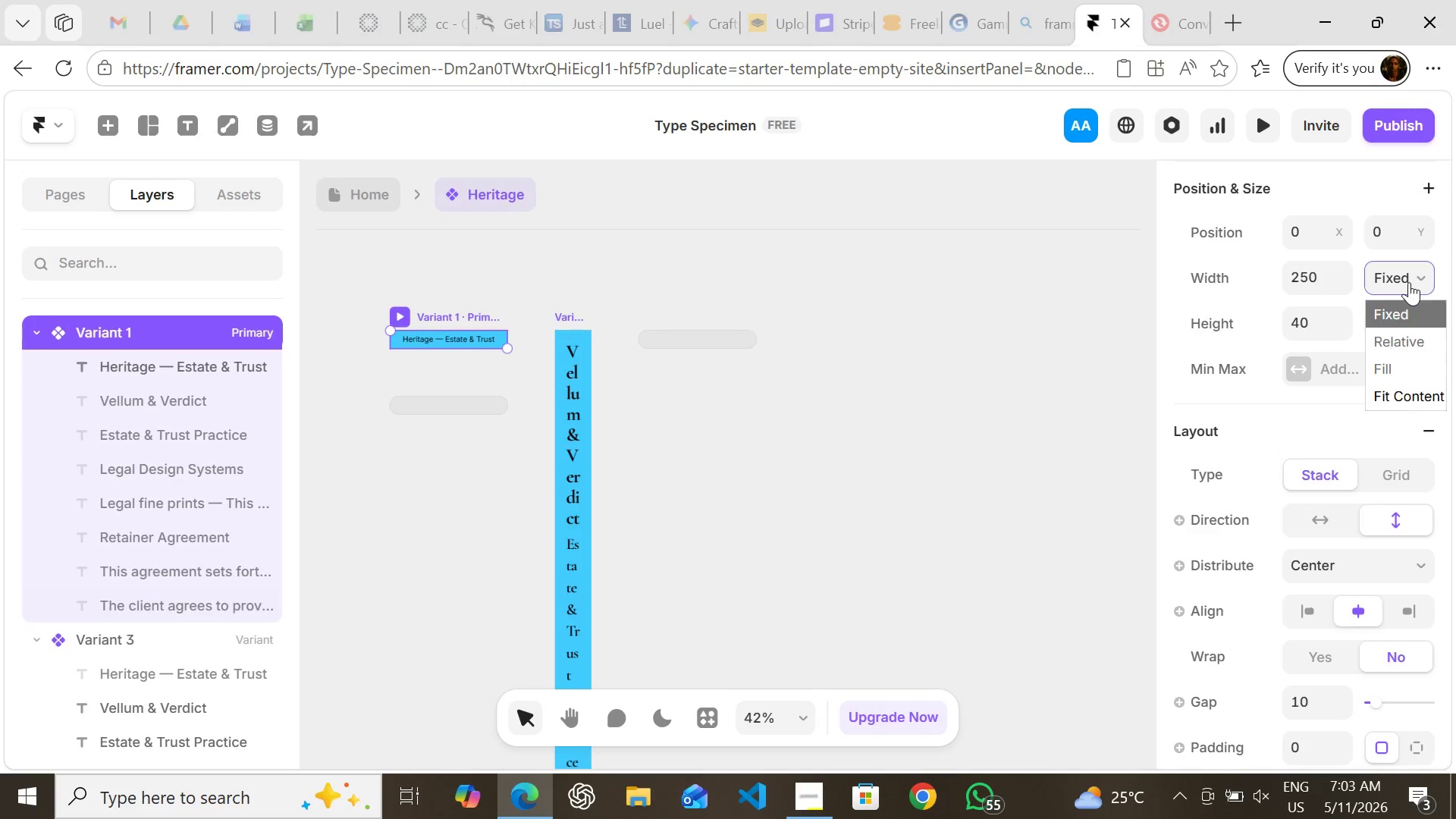 
left_click_drag(start_coordinate=[1409, 282], to_coordinate=[1416, 392])
 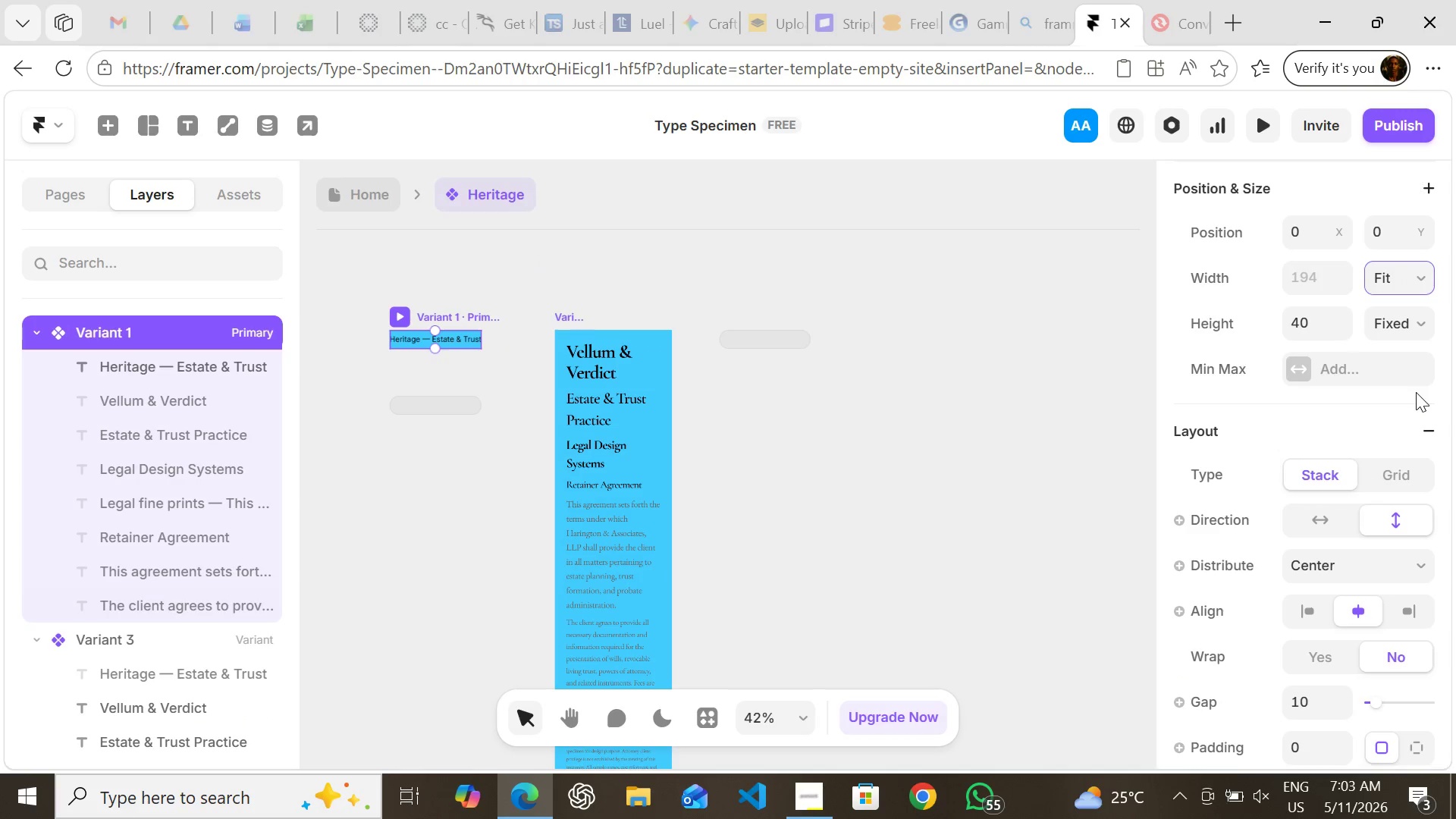 
left_click([1416, 392])
 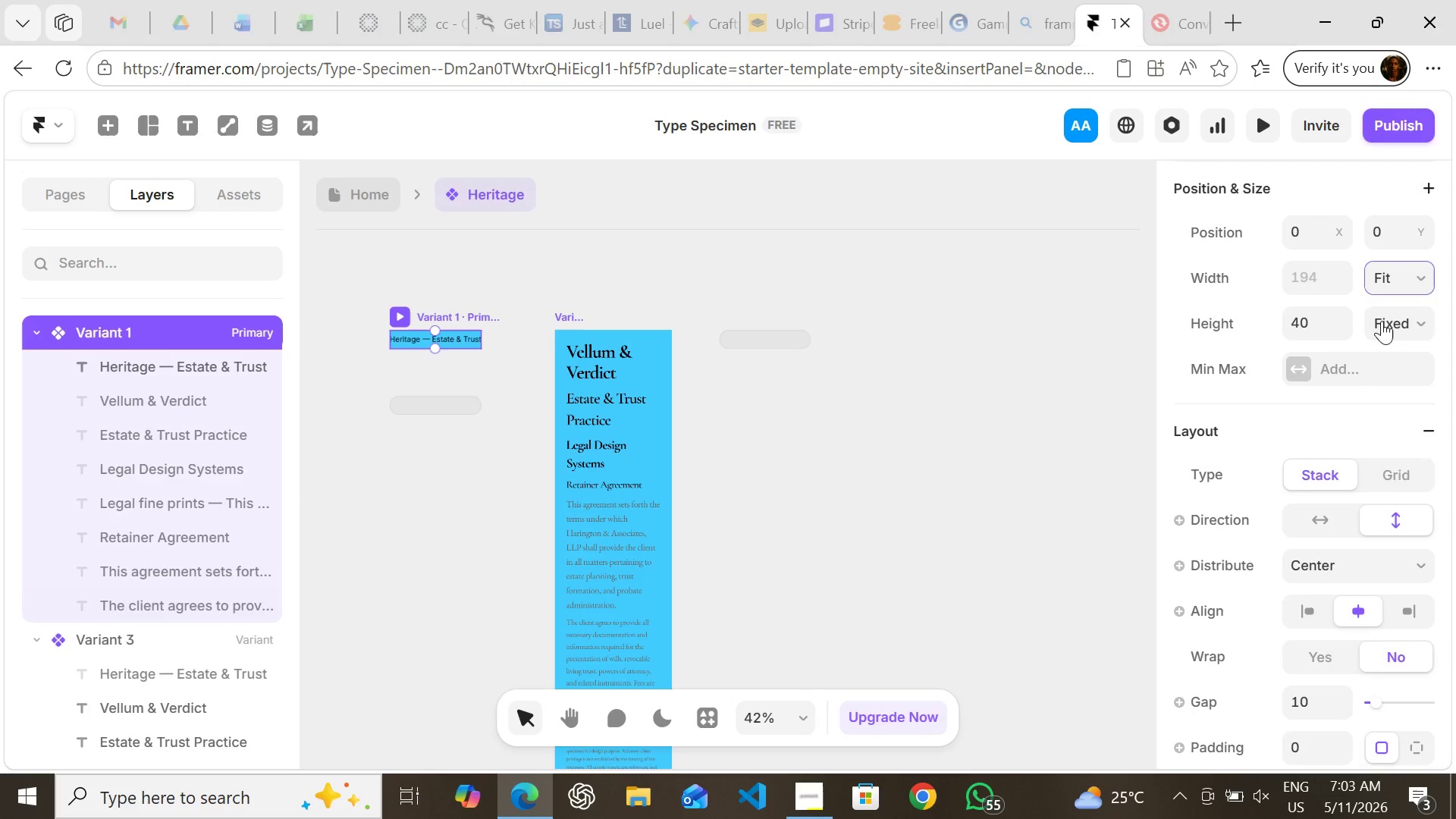 
left_click([1382, 321])
 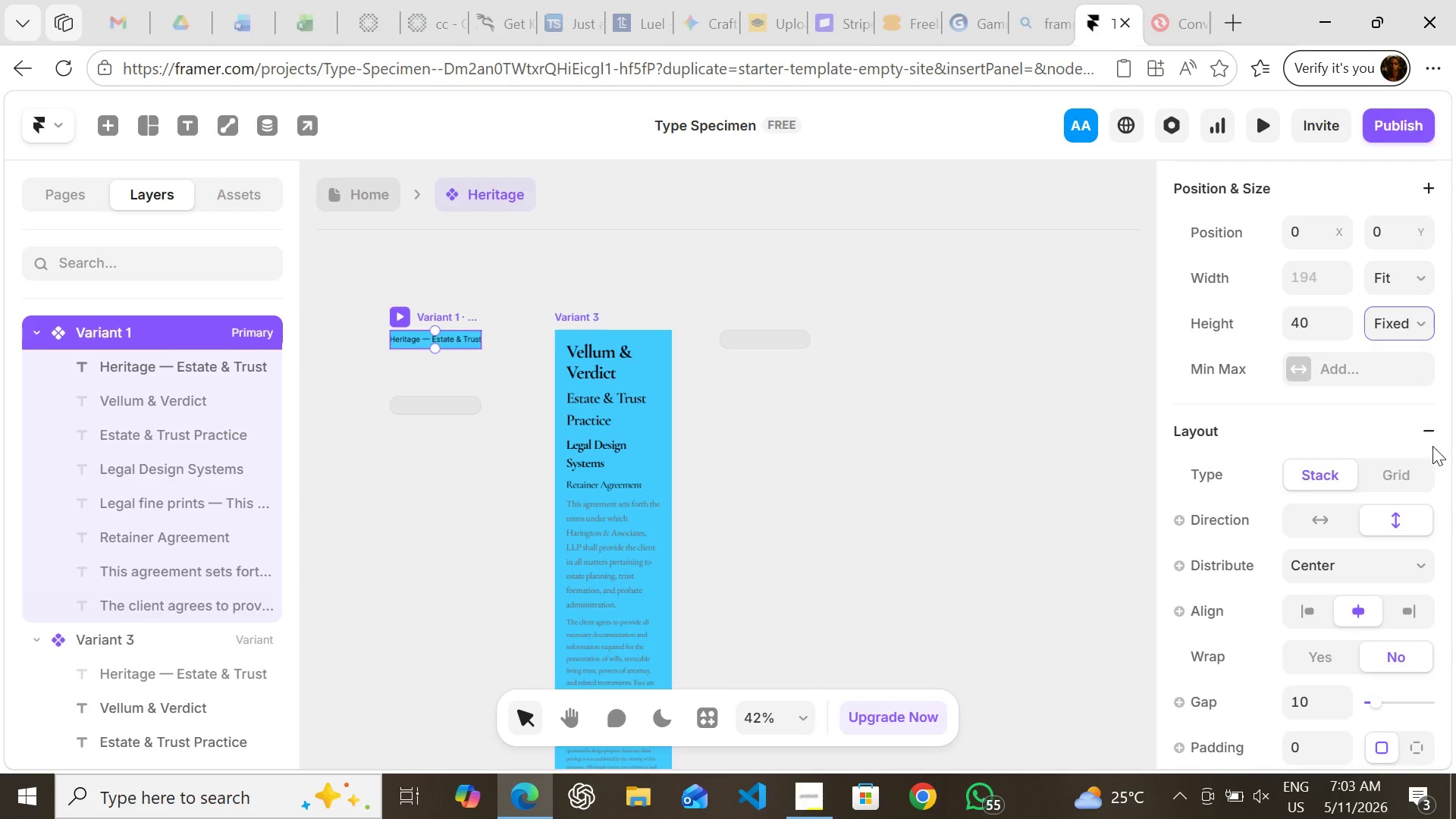 
left_click([1432, 446])
 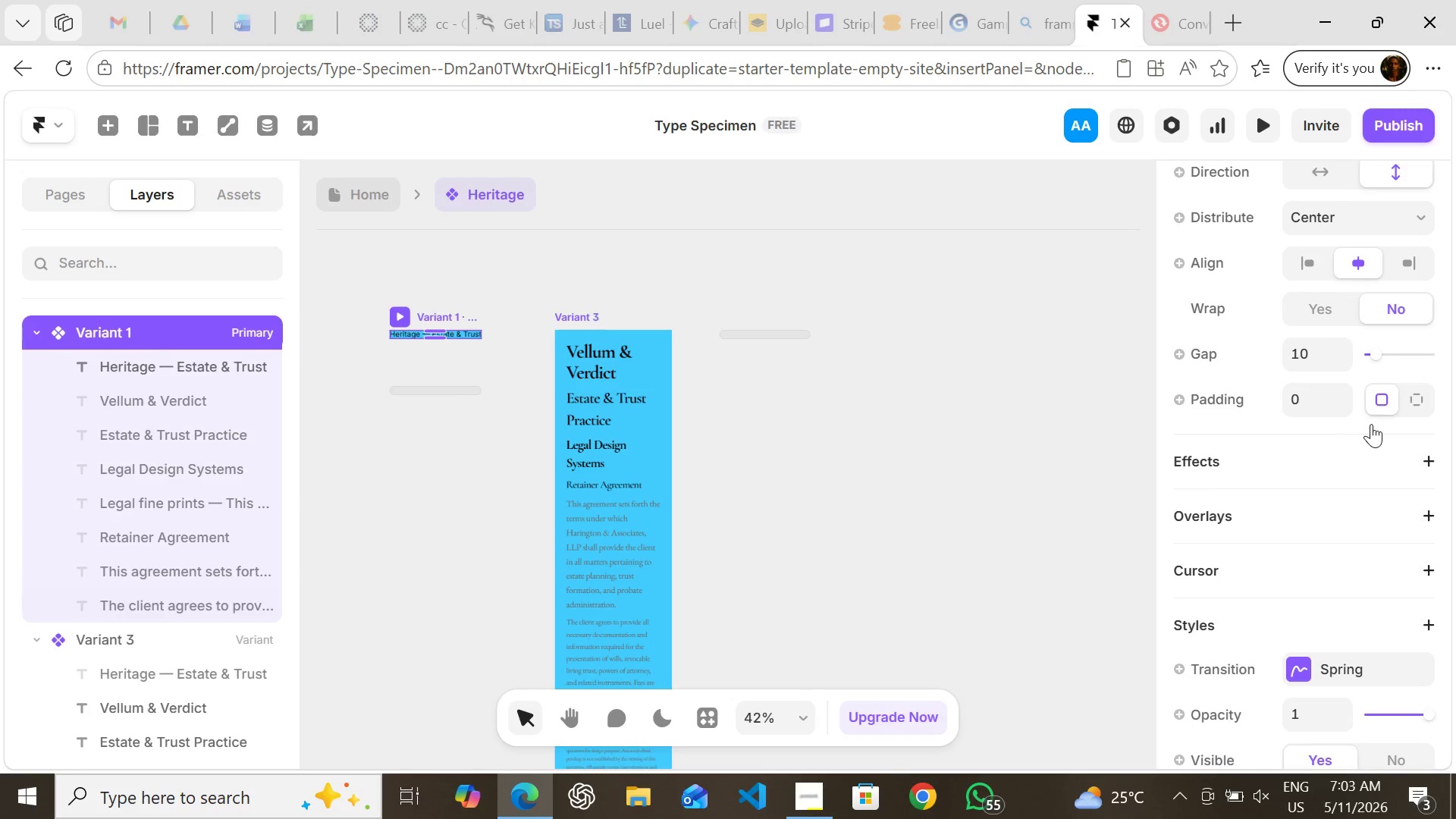 
left_click([1320, 403])
 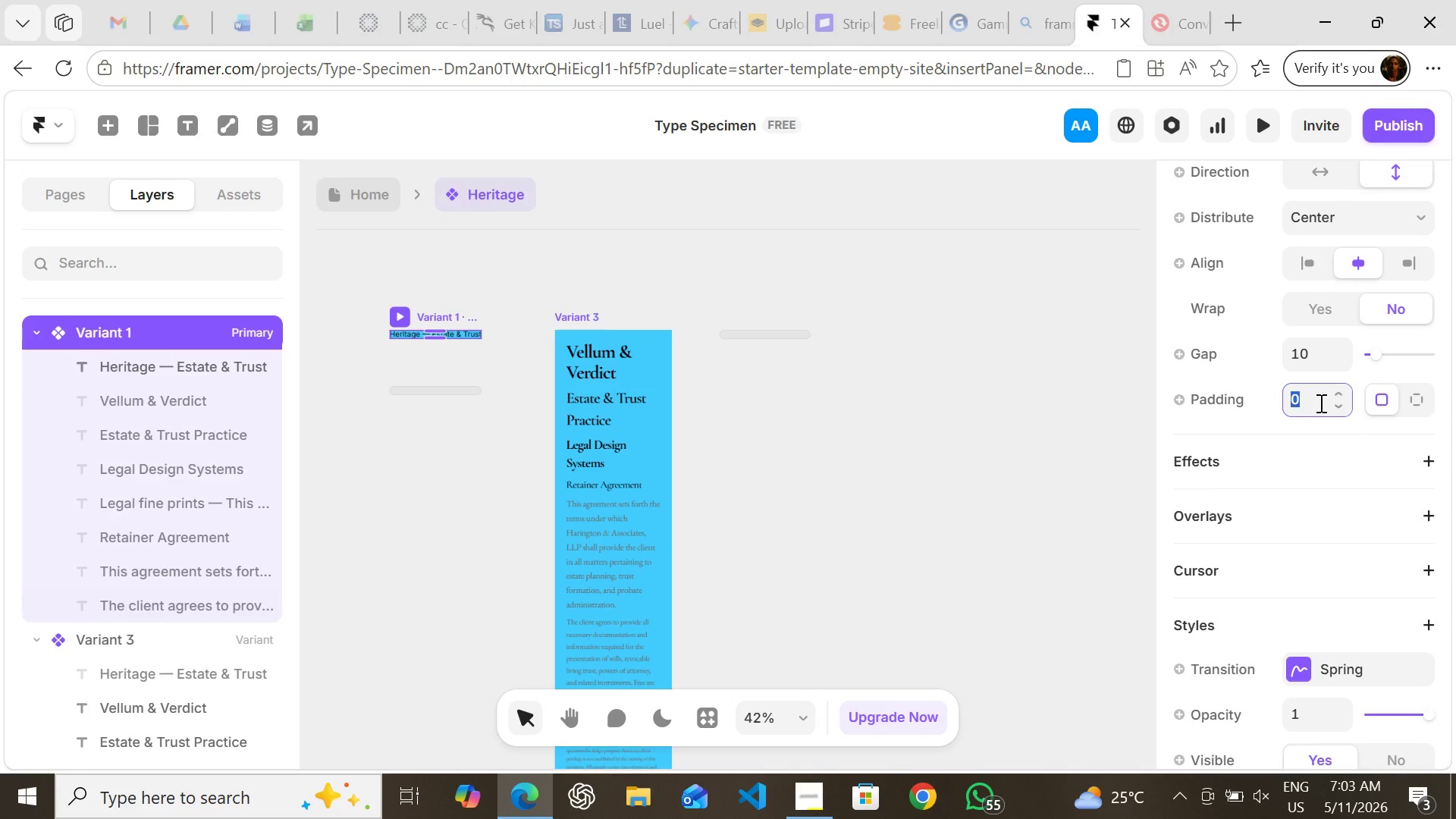 
type(16)
 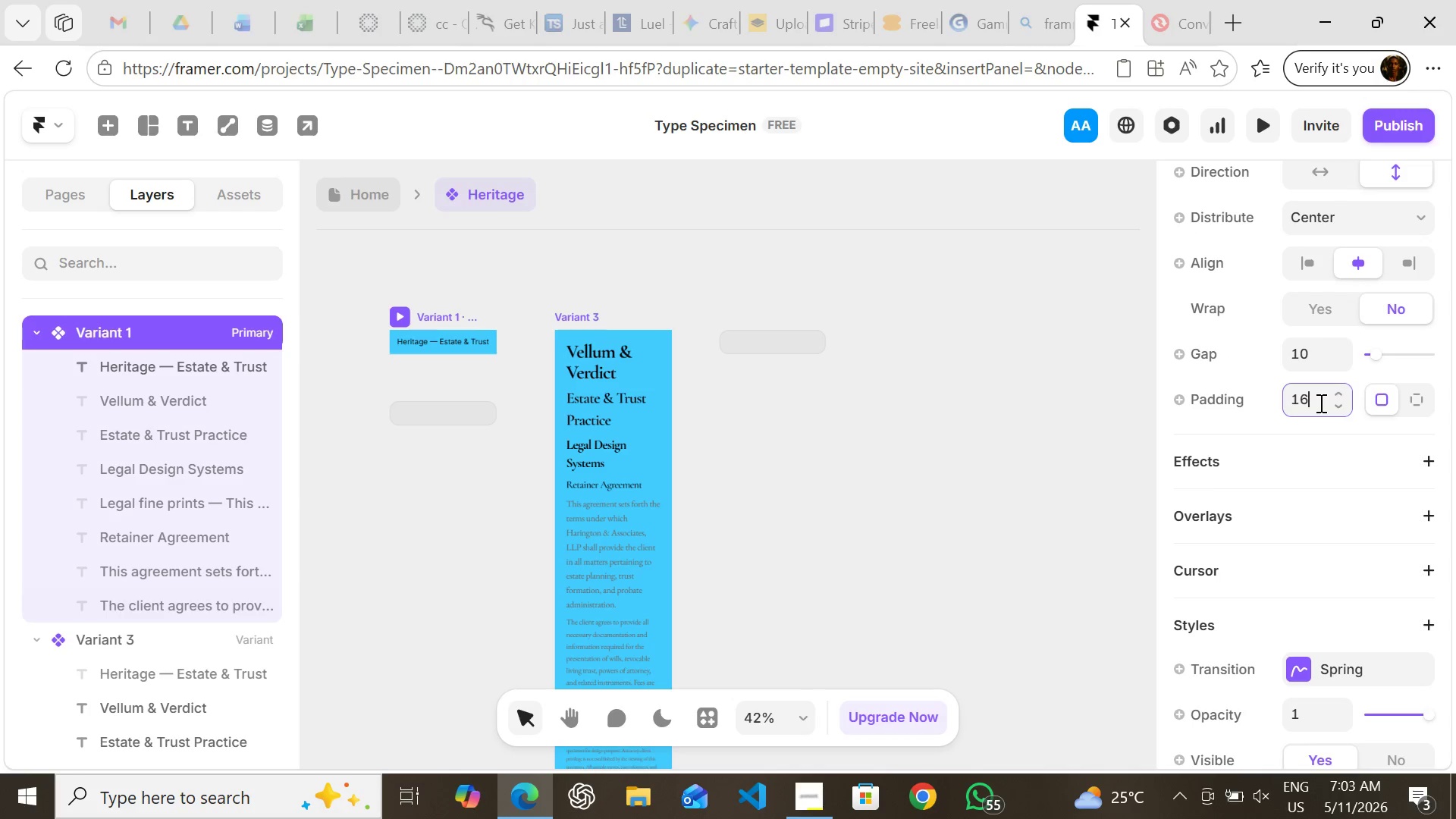 
key(Enter)
 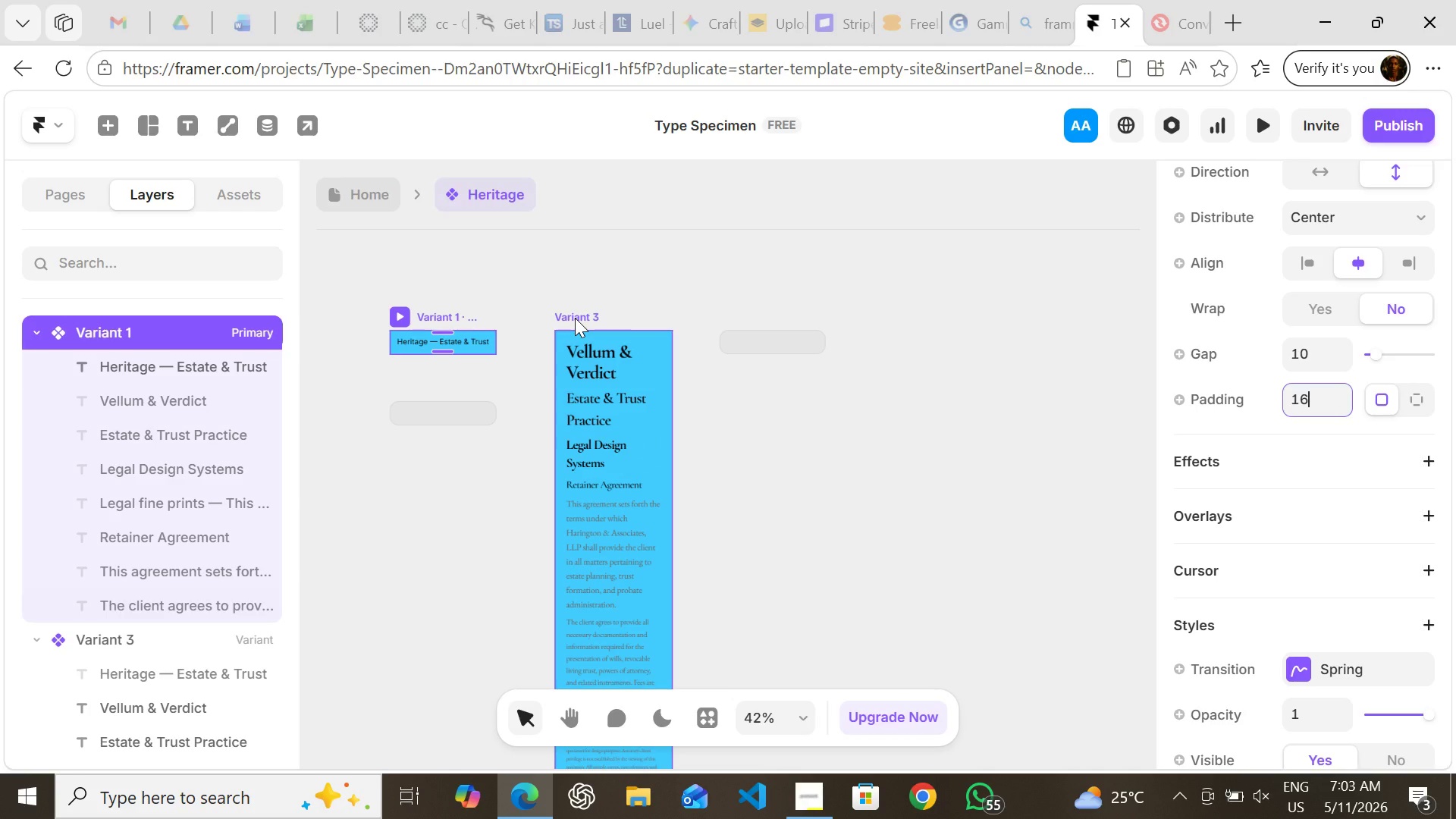 
left_click([575, 318])
 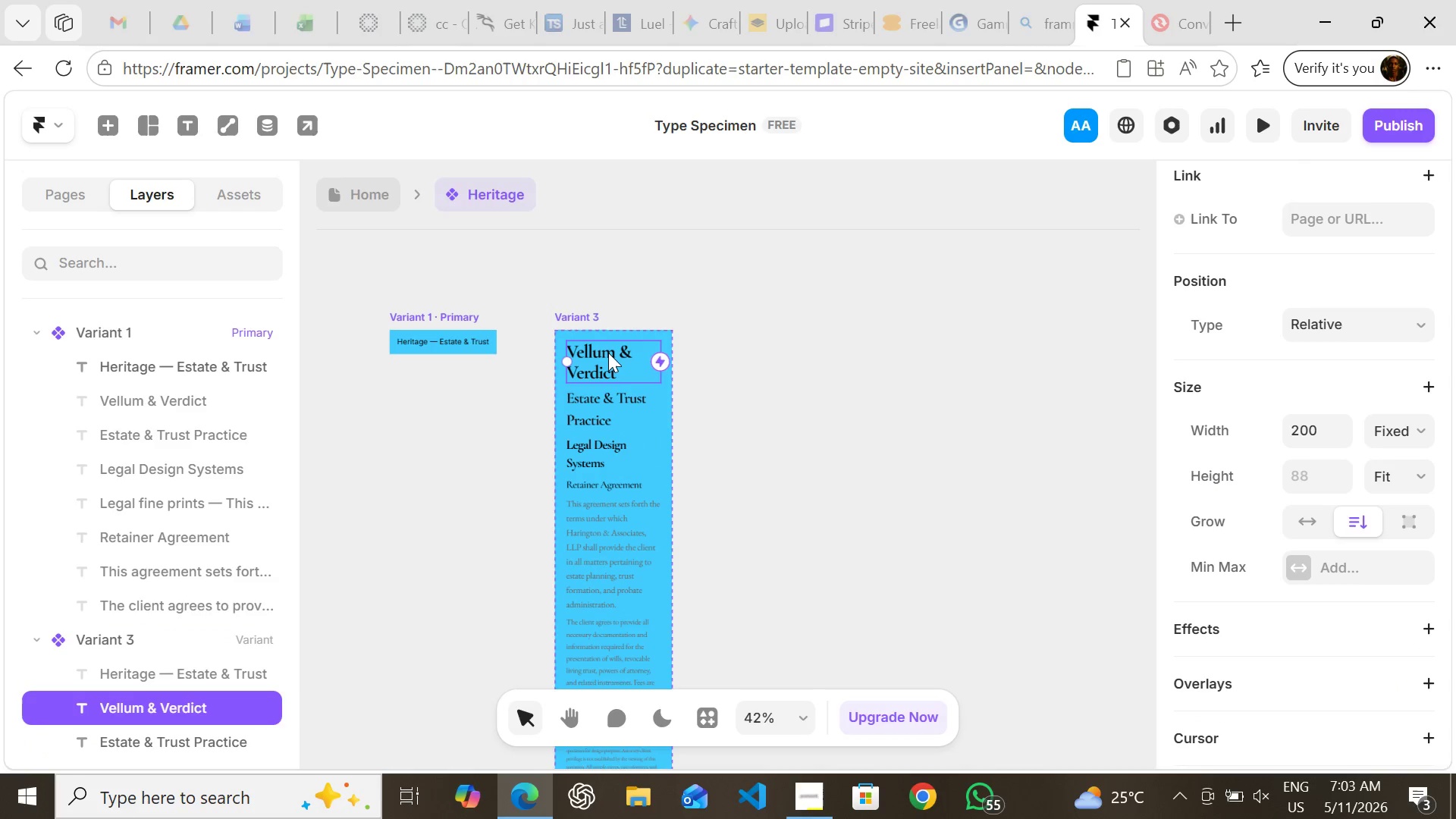 
left_click([608, 353])
 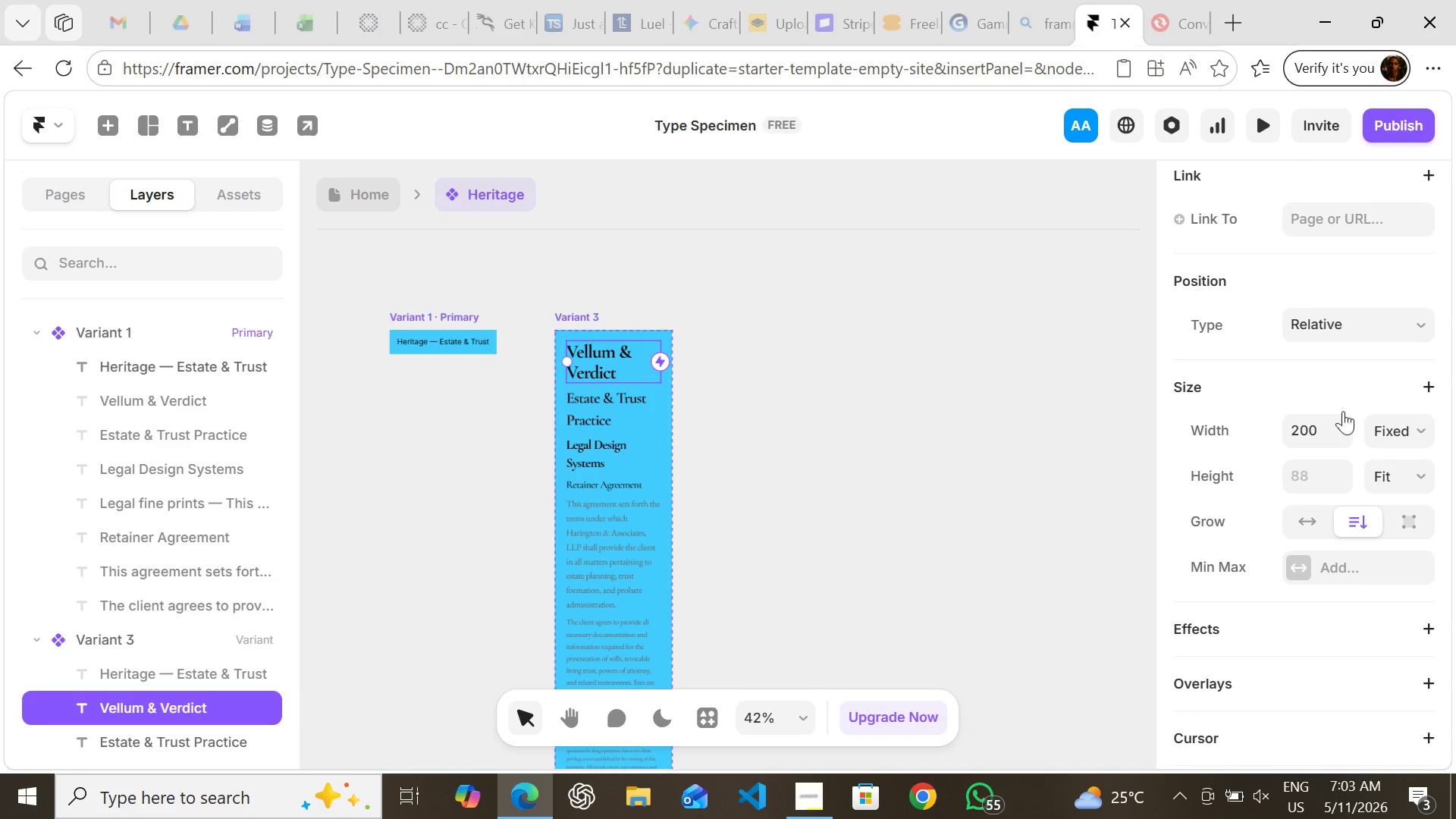 
mouse_move([1413, 445])
 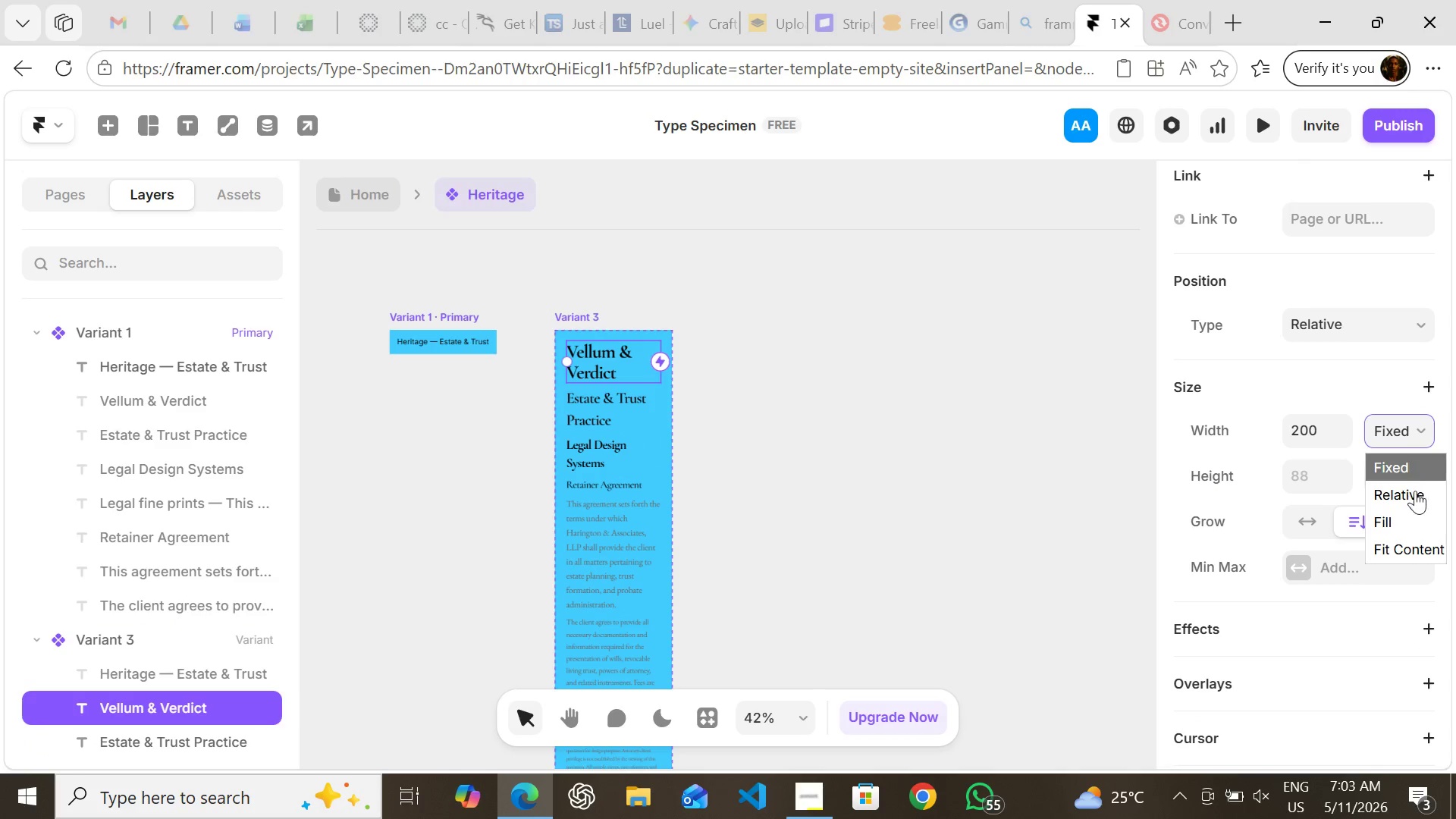 
left_click_drag(start_coordinate=[1411, 431], to_coordinate=[1412, 516])
 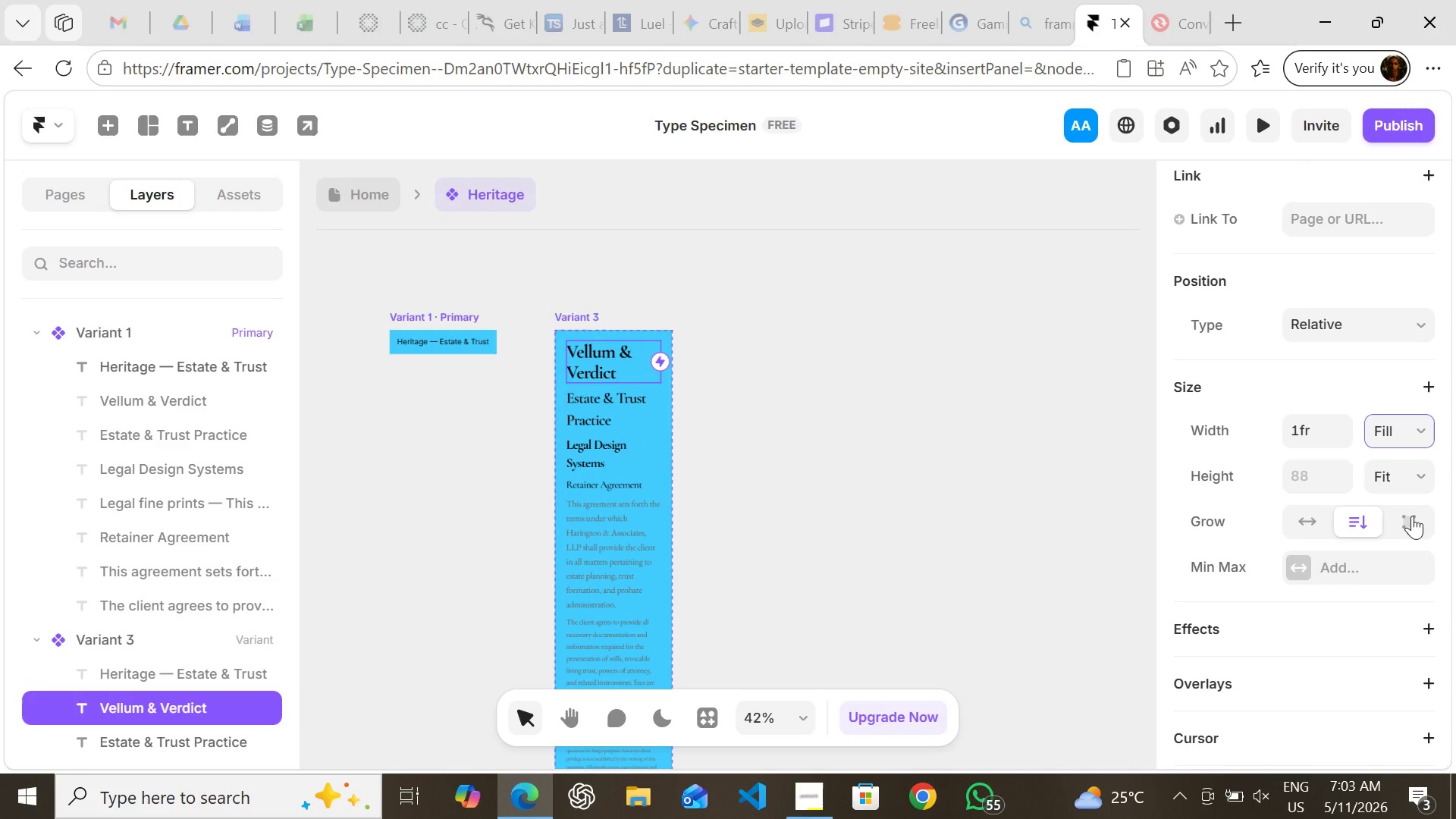 
left_click([1412, 516])
 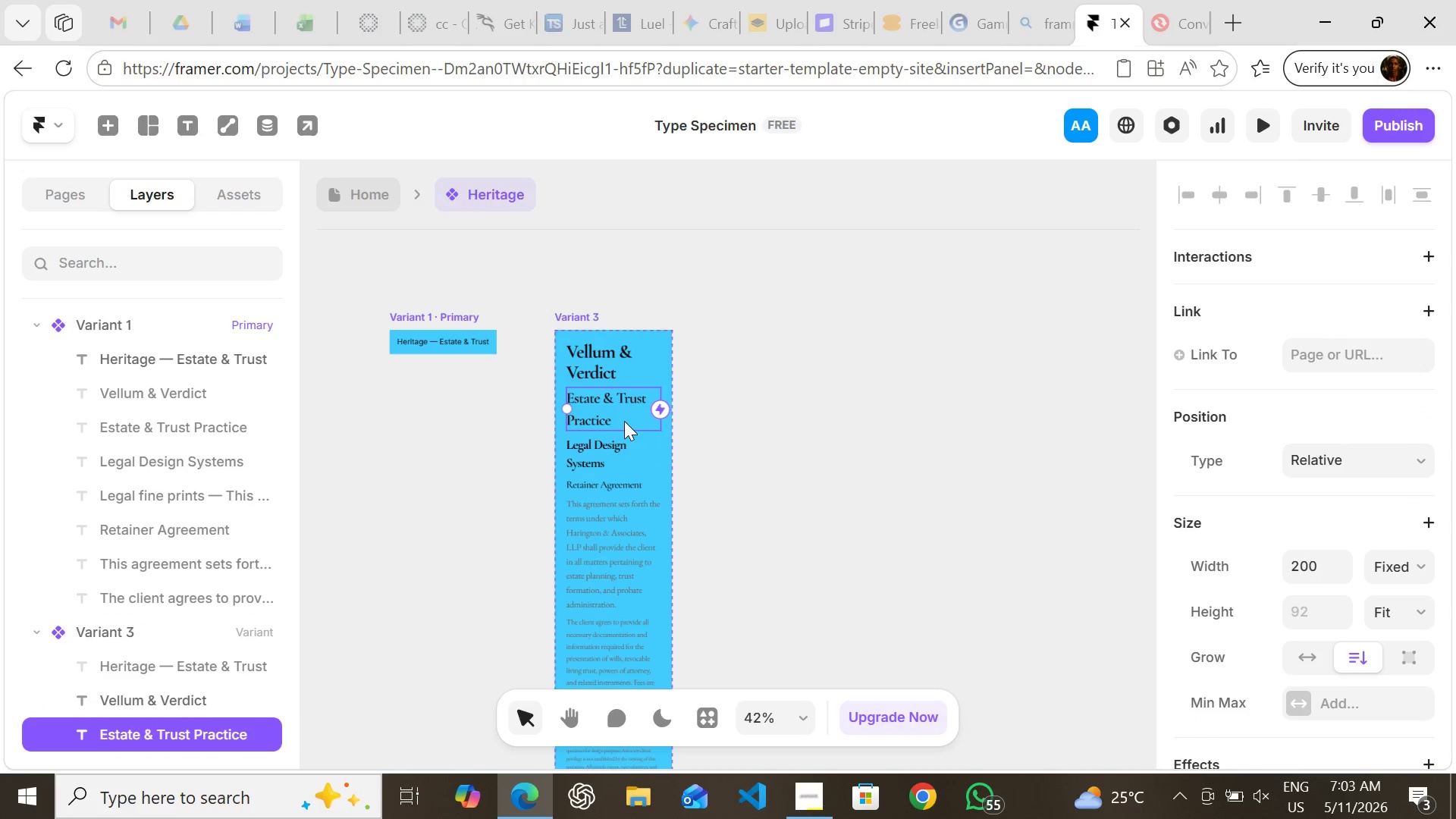 
left_click([624, 421])
 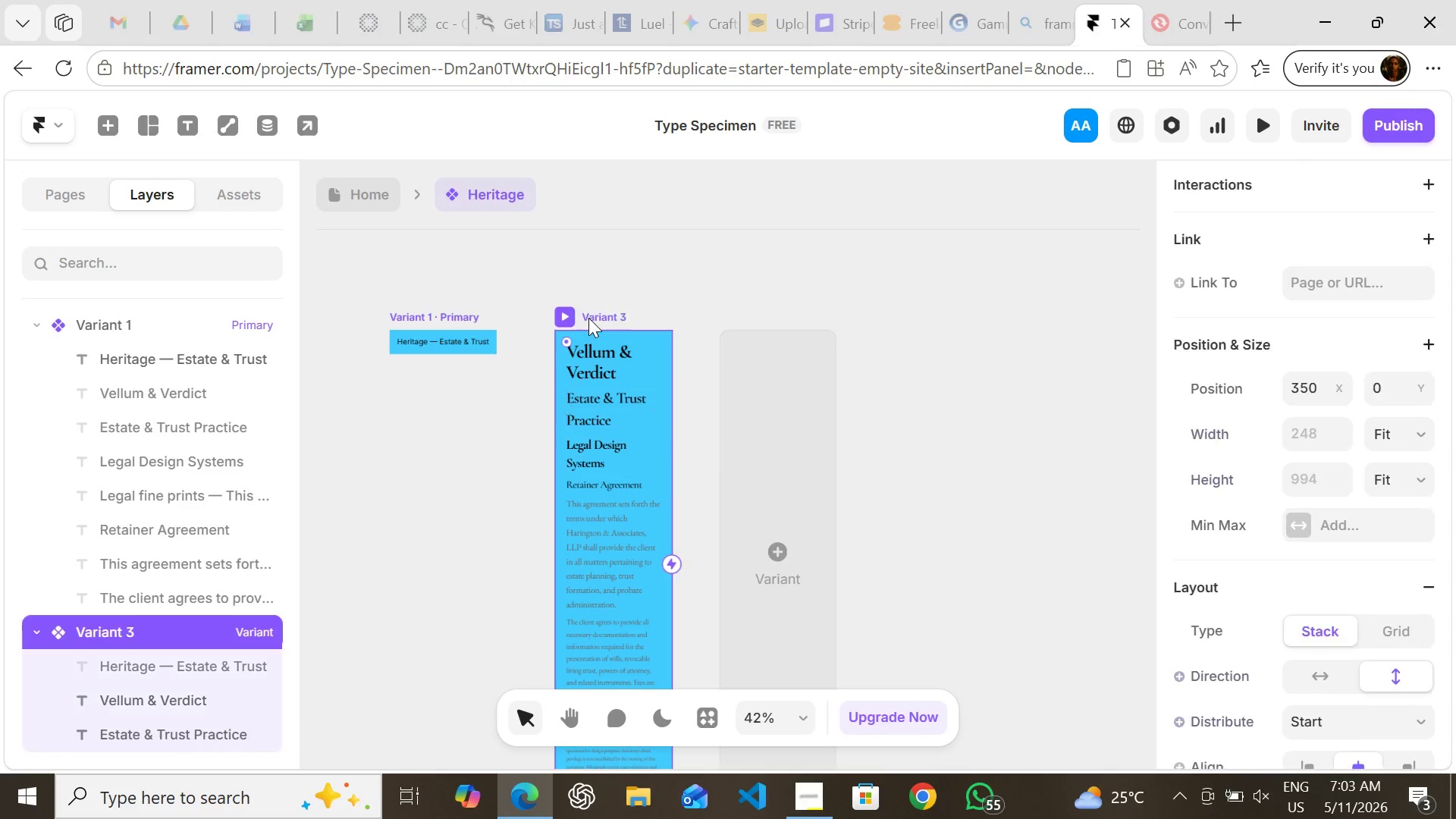 
left_click([588, 318])
 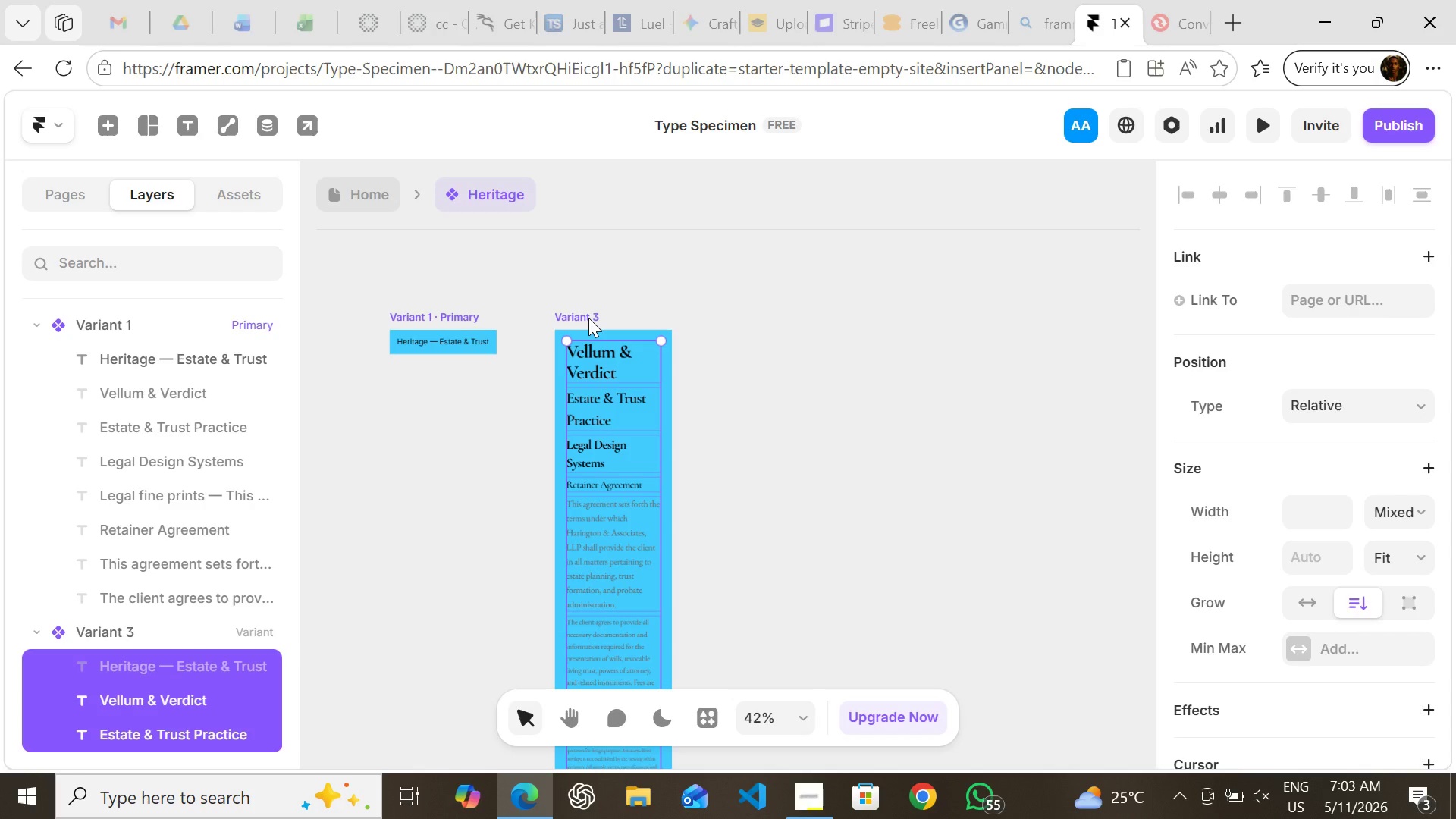 
key(Enter)
 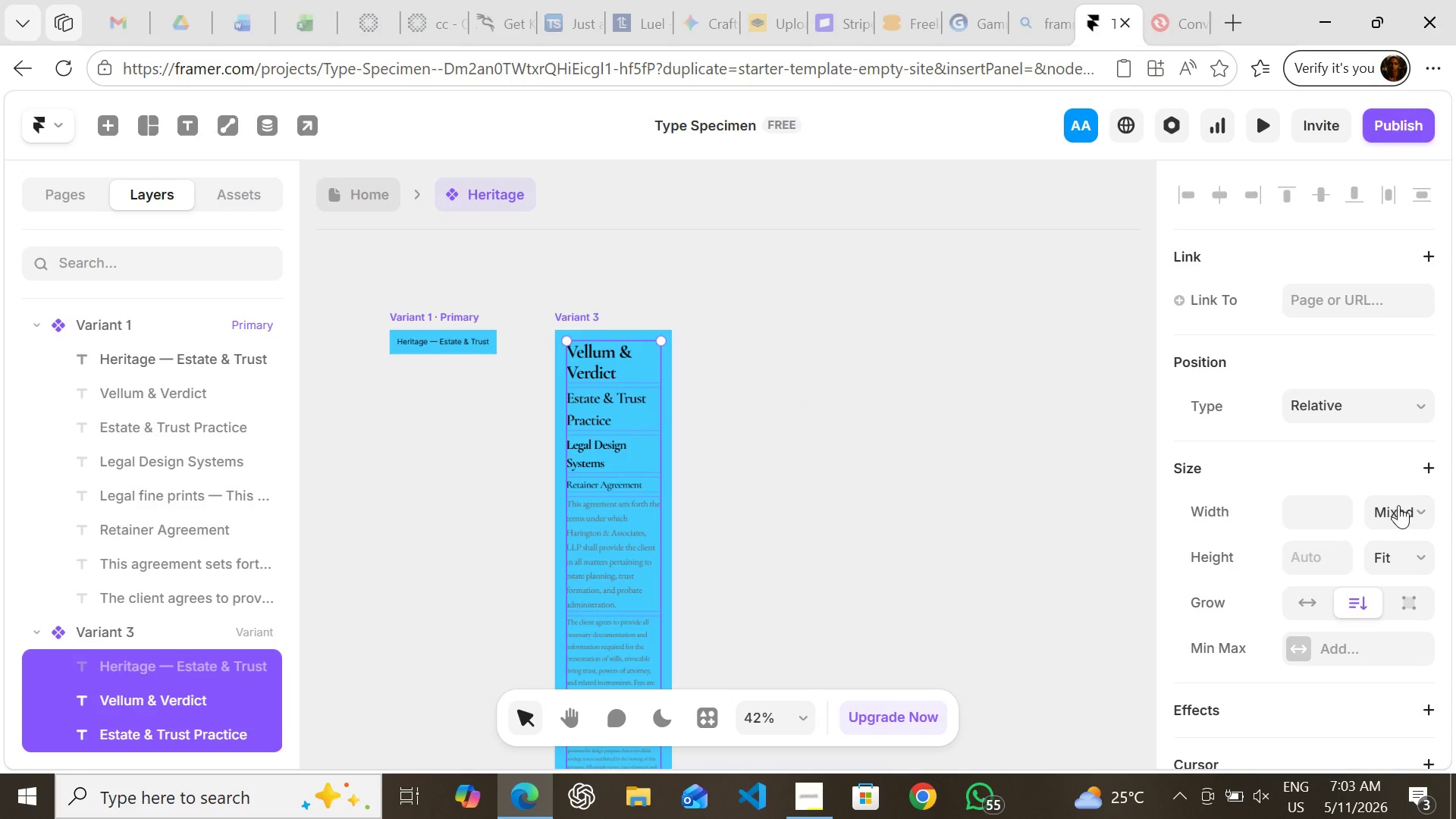 
left_click([1398, 505])
 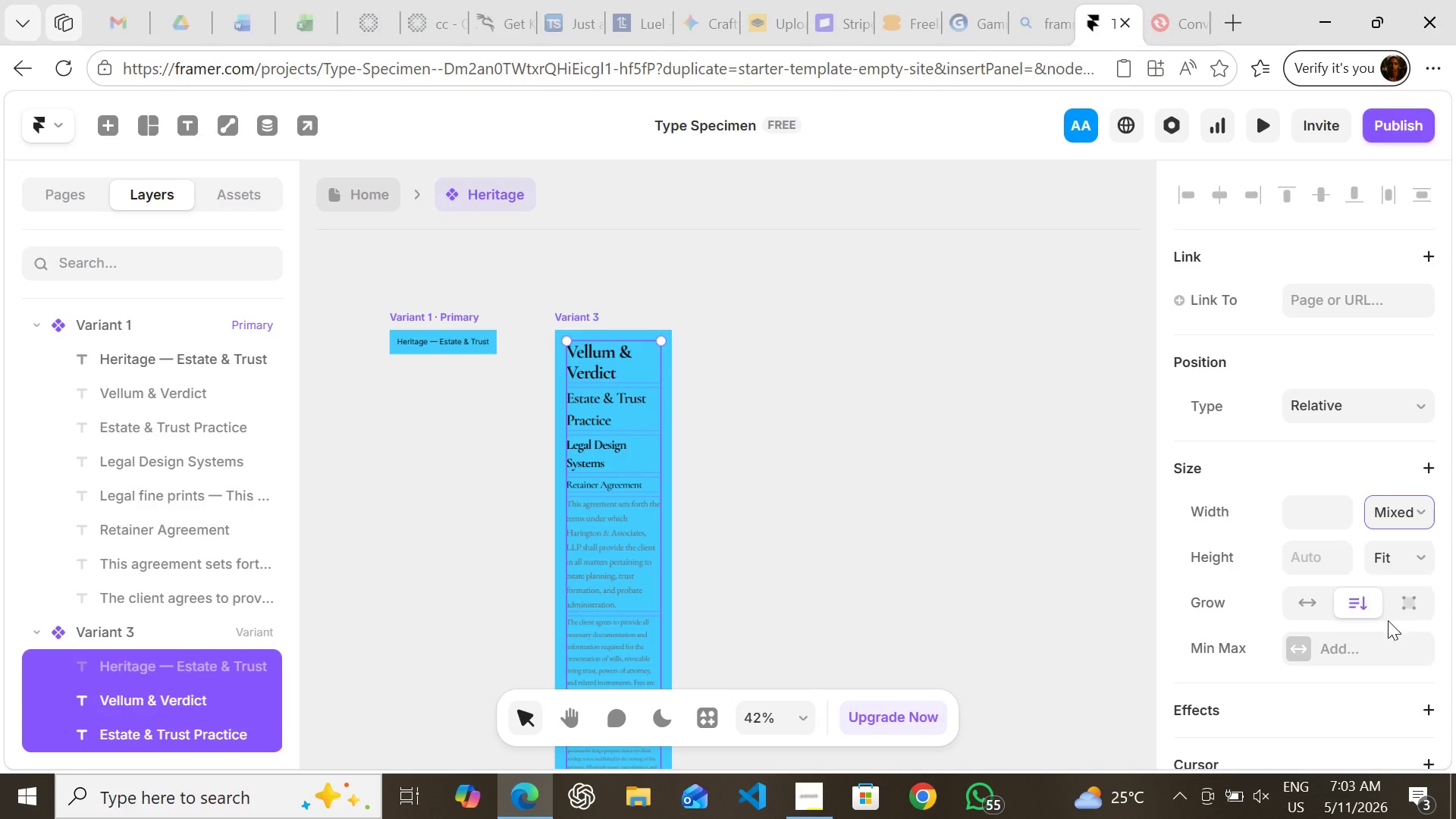 
left_click([1388, 620])
 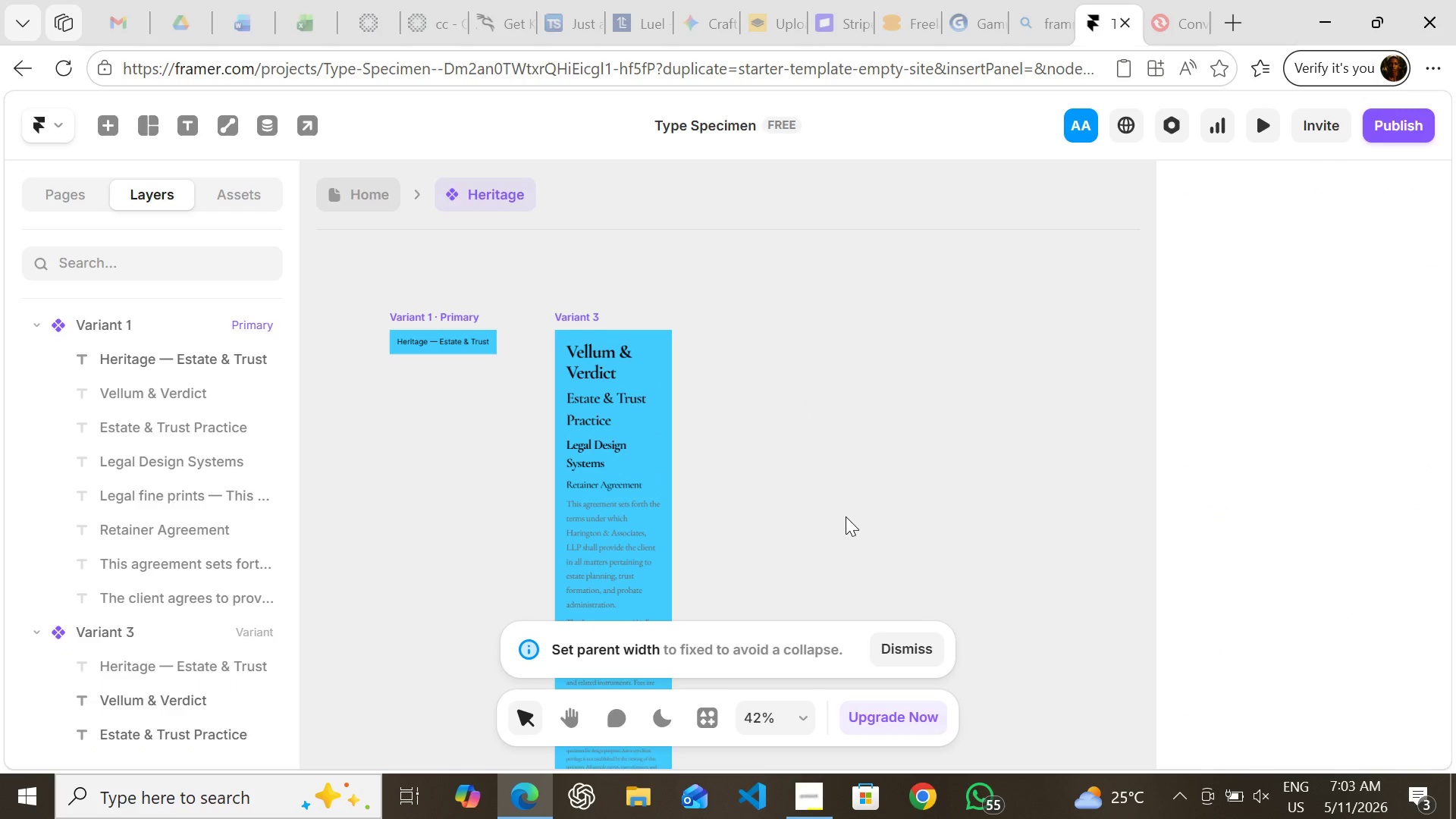 
left_click([846, 516])
 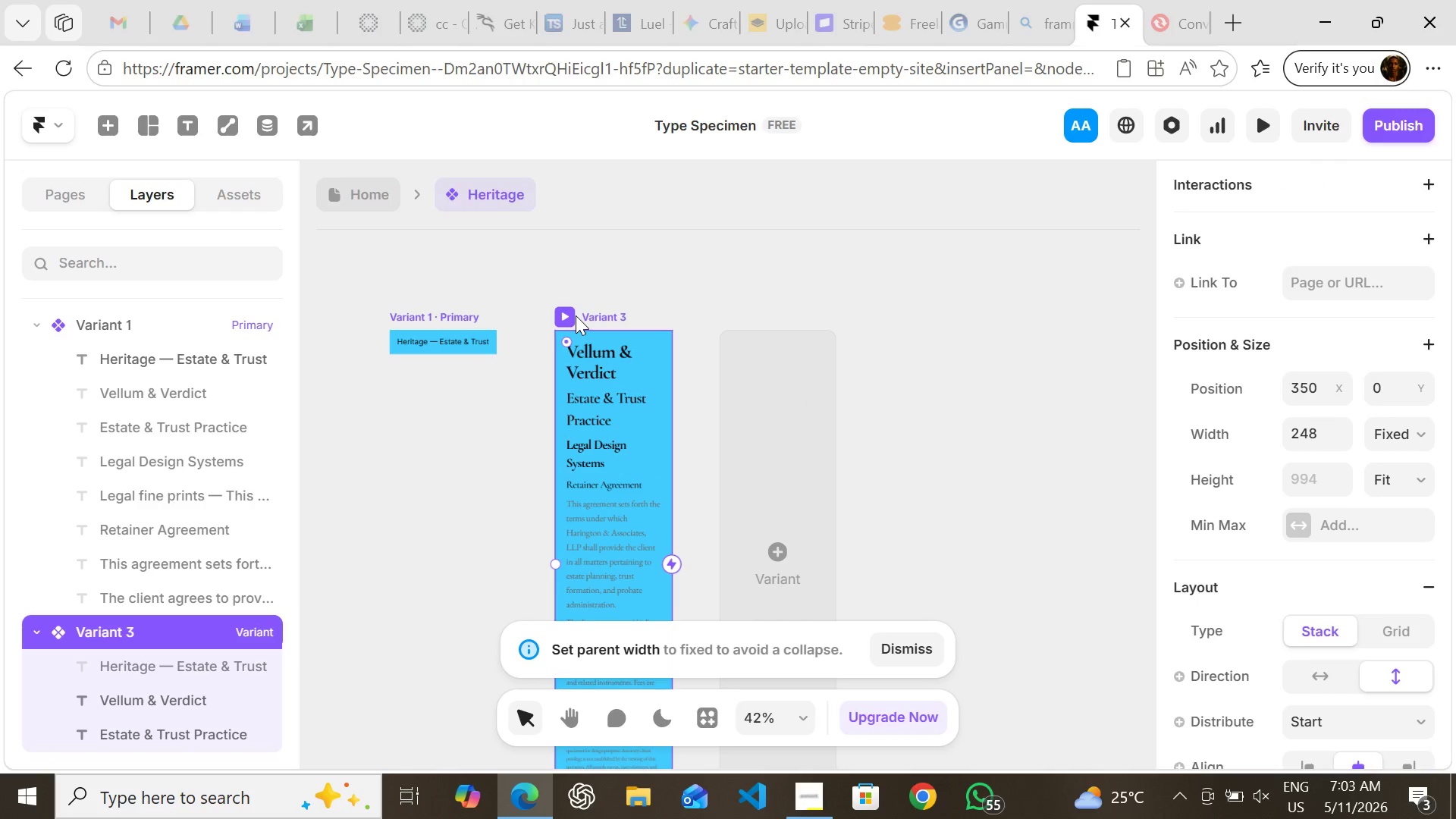 
left_click([576, 315])
 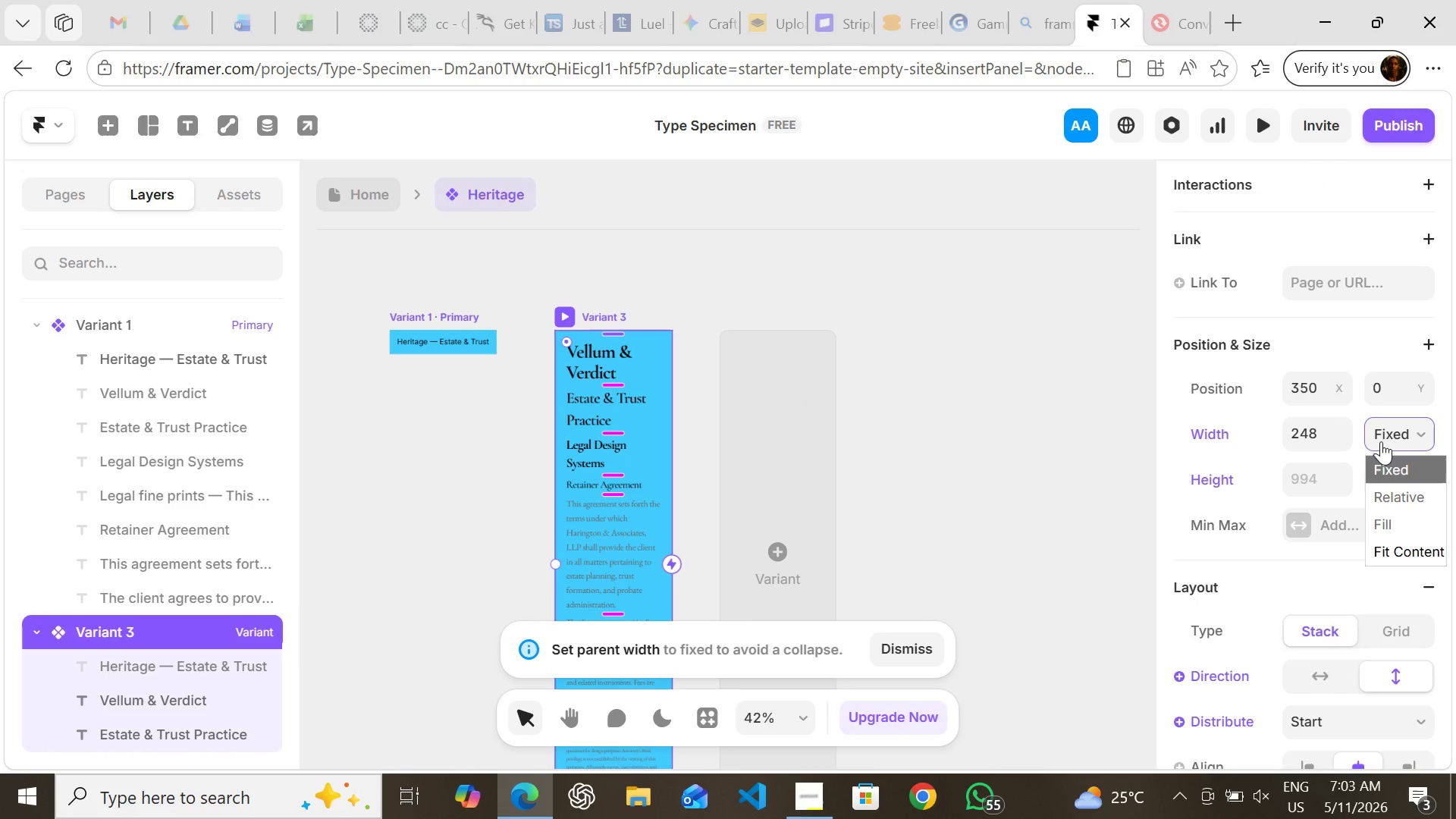 
left_click([1381, 441])
 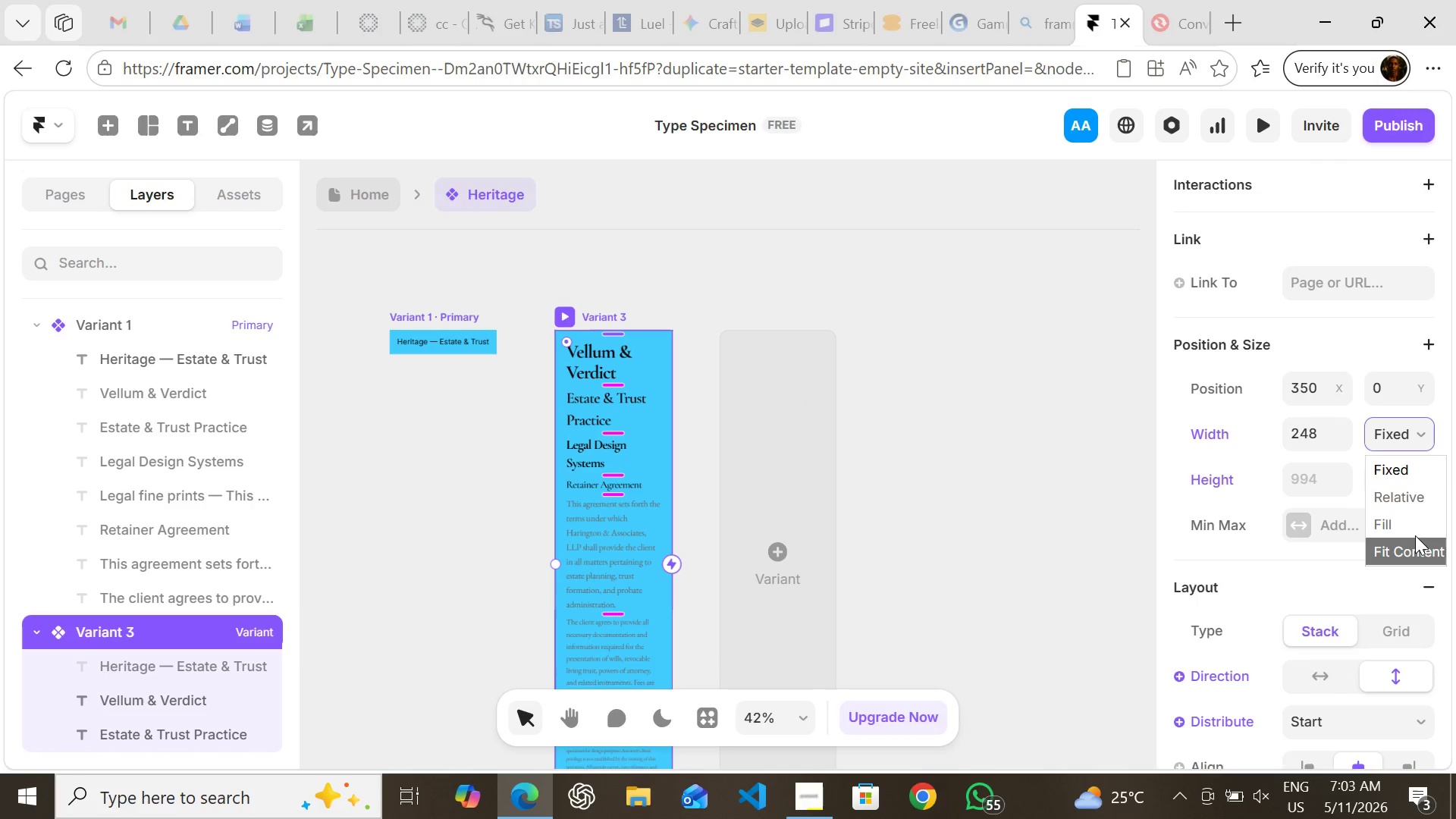 
left_click([1415, 535])
 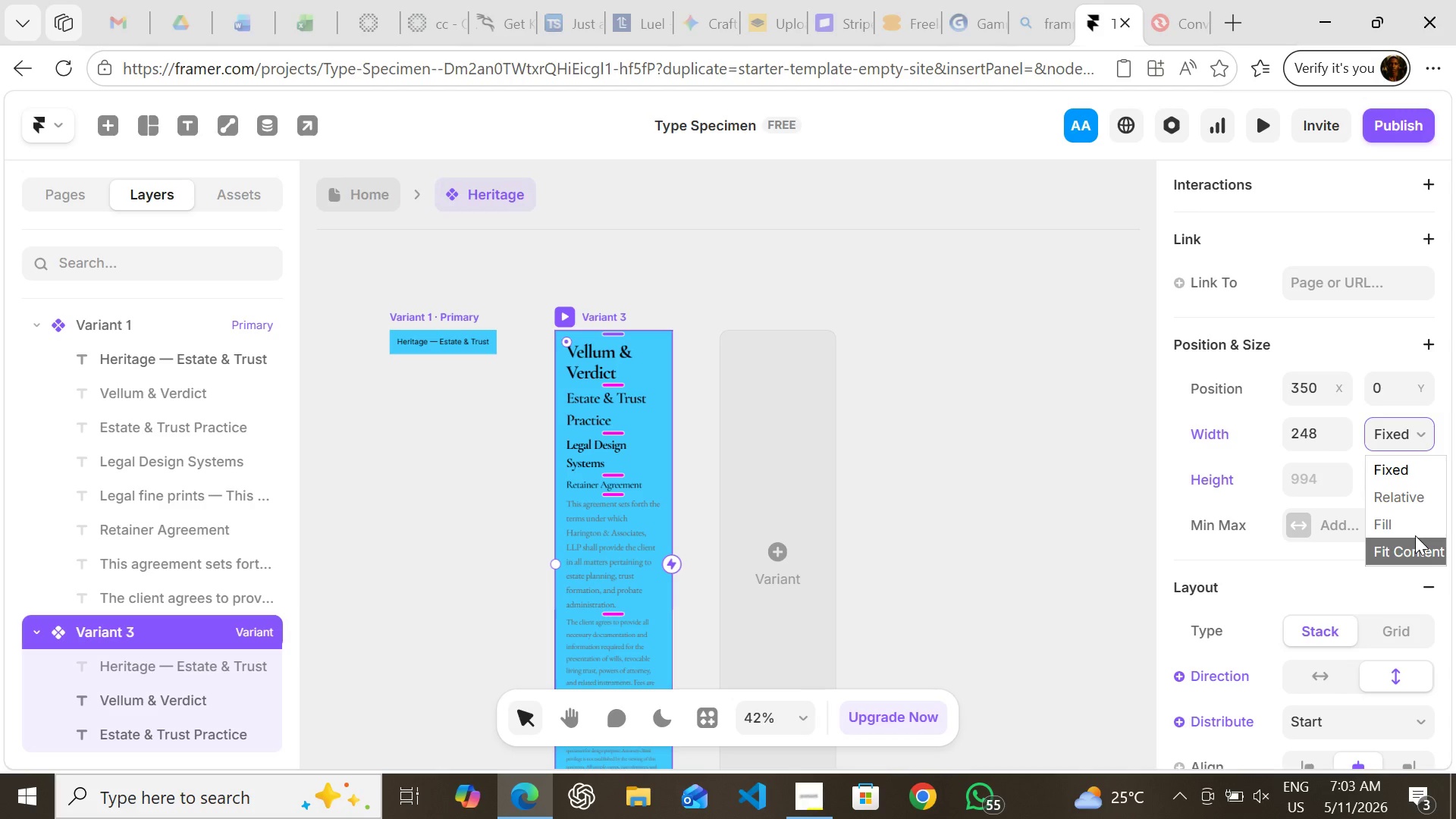 
left_click([1415, 535])
 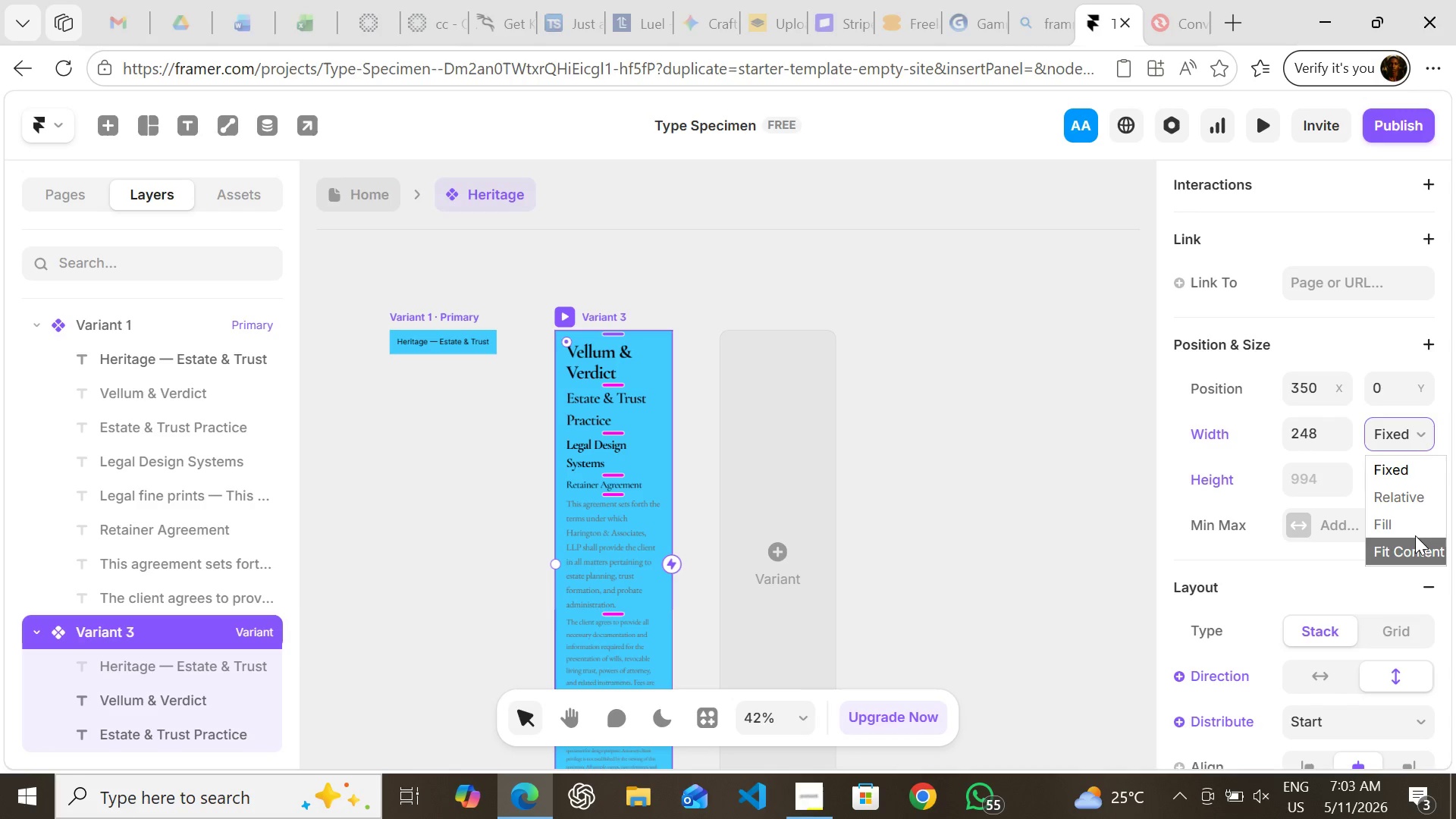 
left_click([1415, 535])
 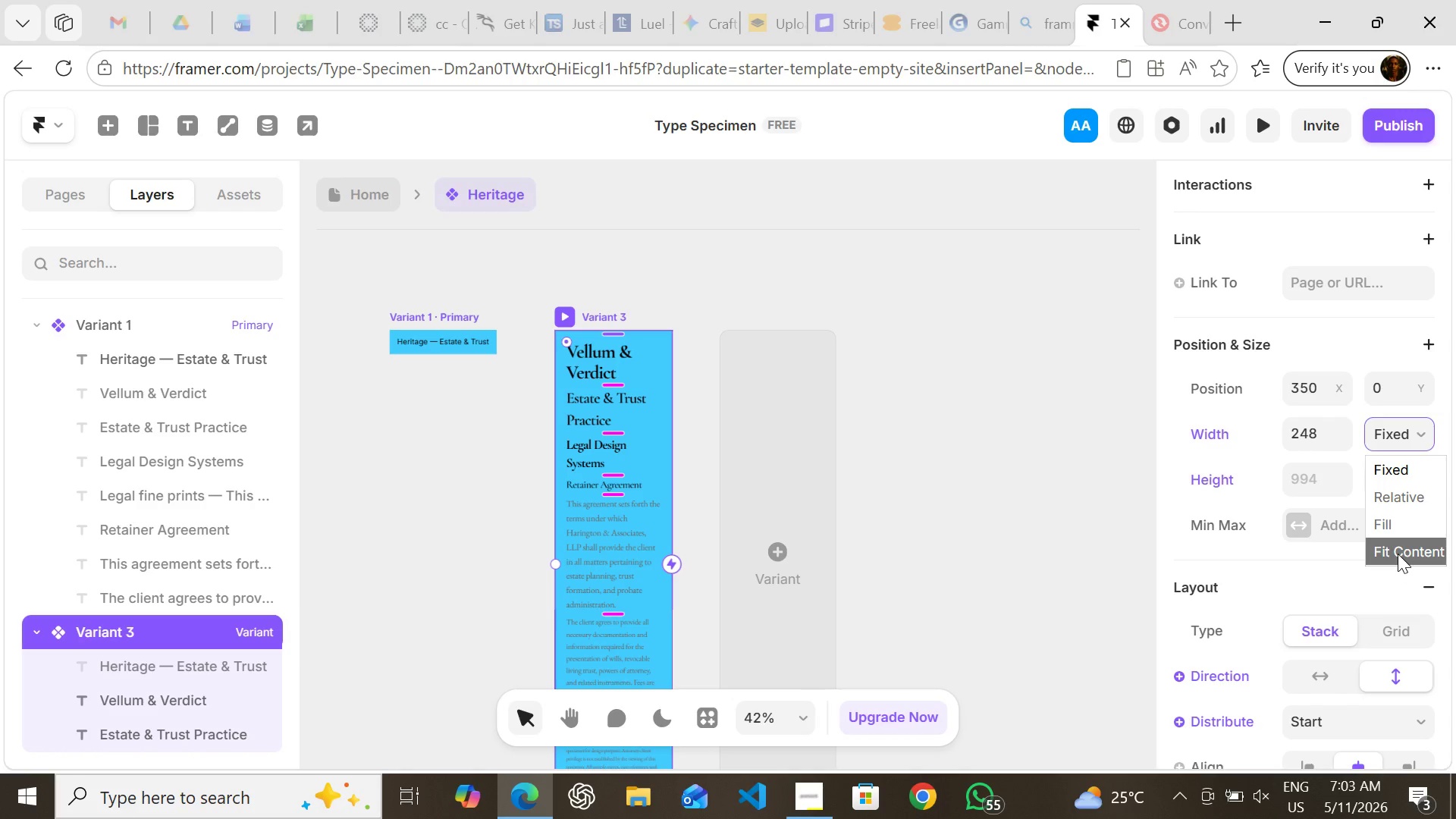 
double_click([1398, 554])
 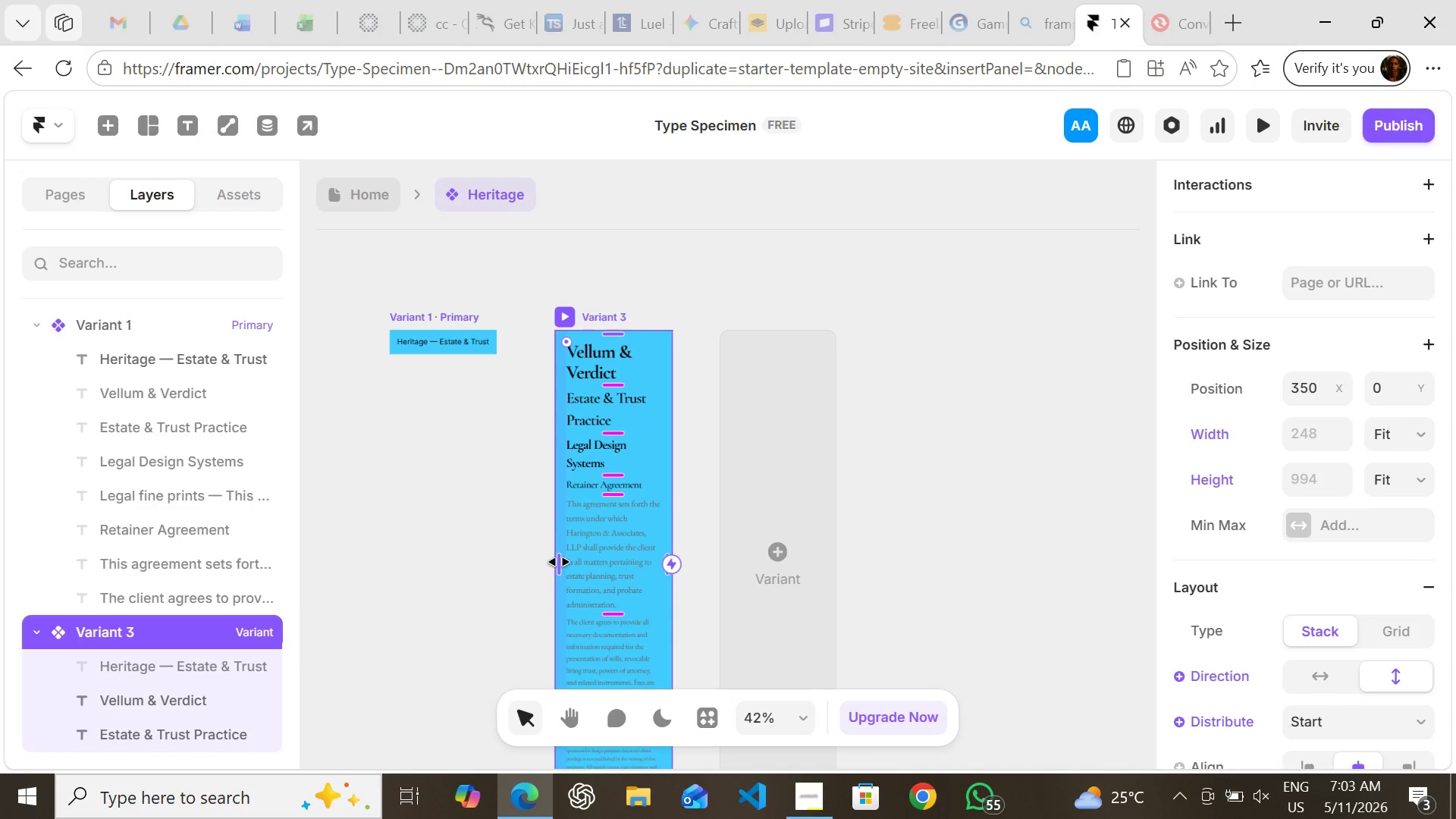 
left_click_drag(start_coordinate=[562, 562], to_coordinate=[664, 589])
 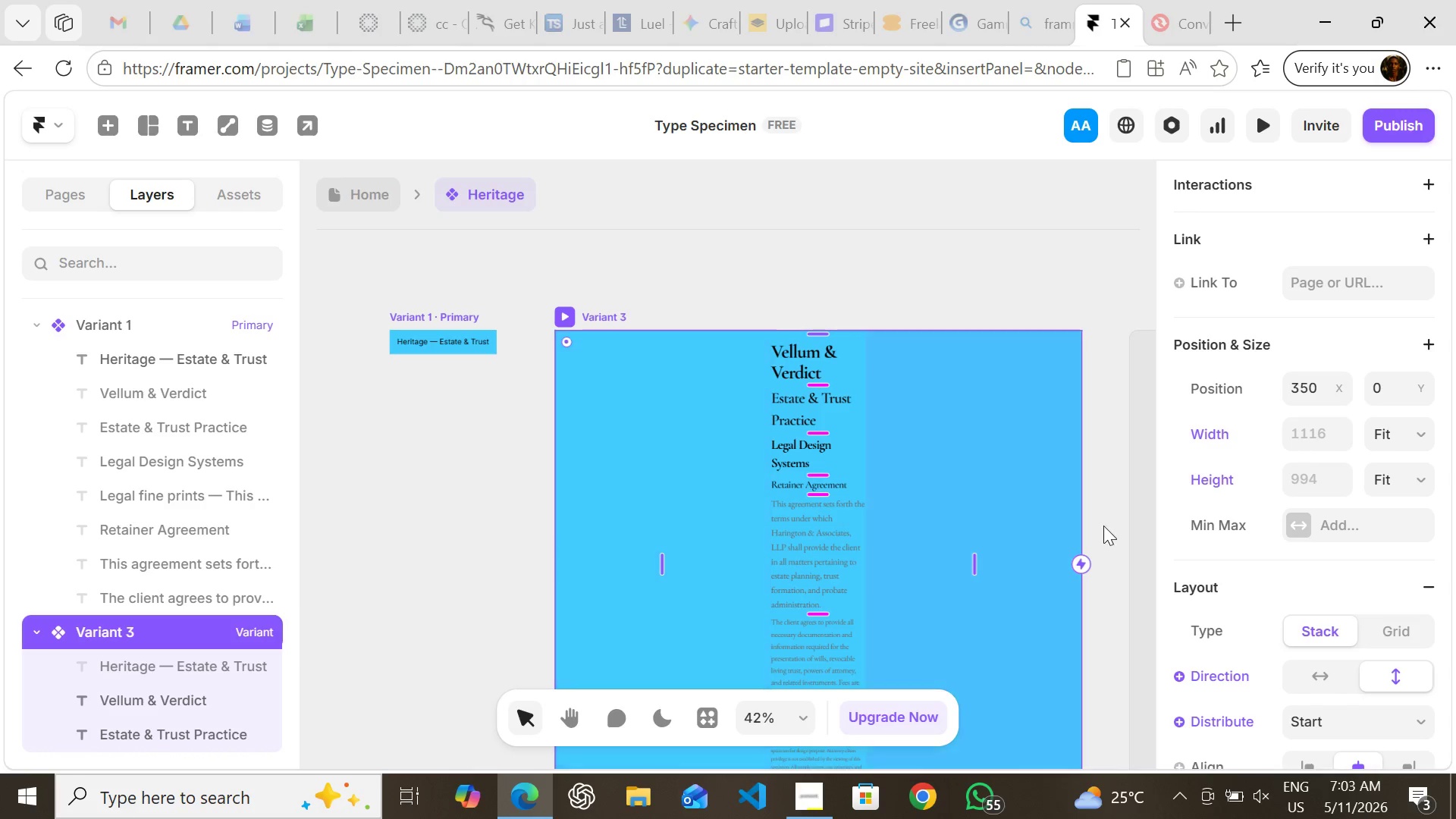 
mouse_move([1280, 617])
 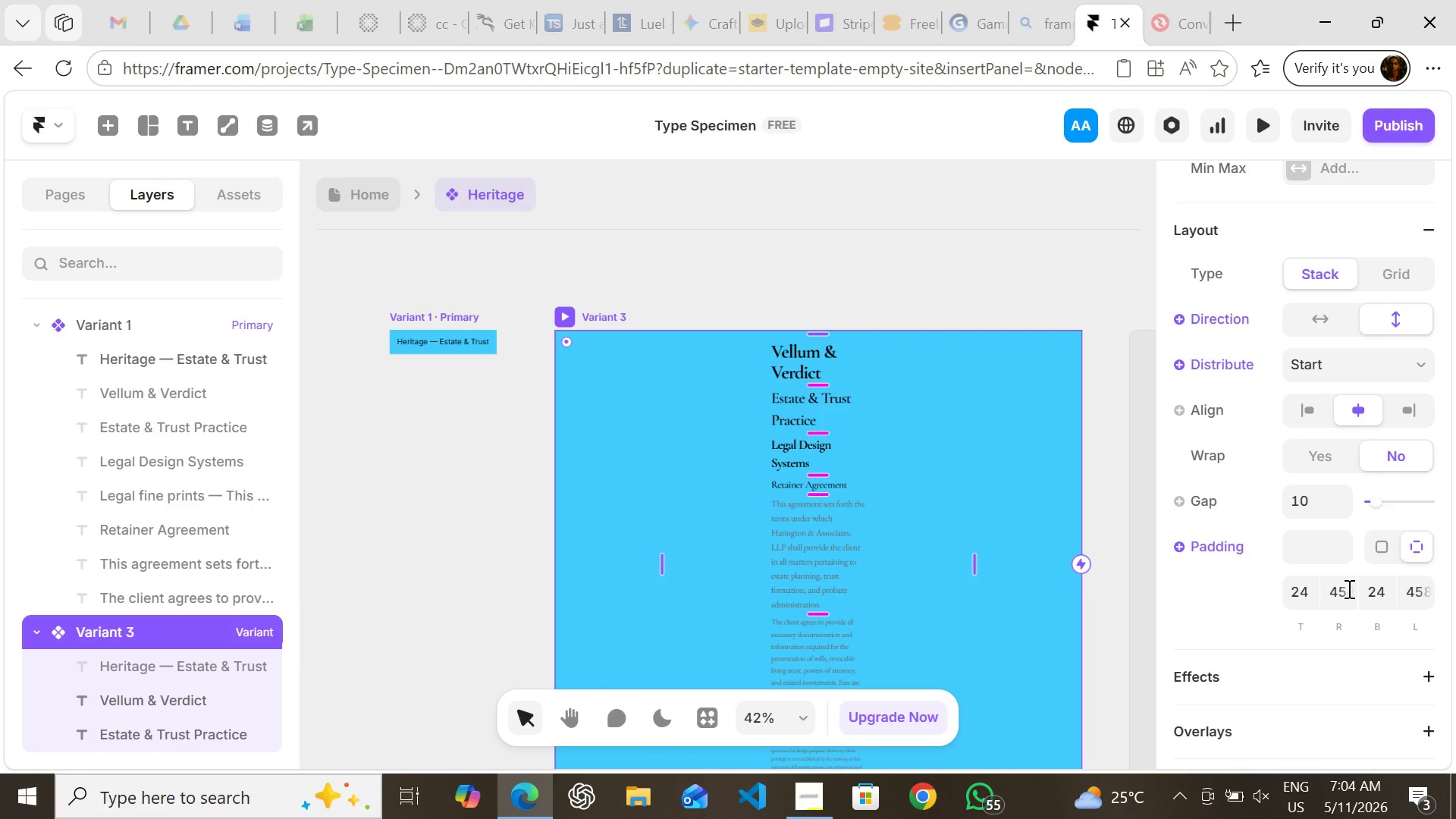 
hold_key(key=AltRight, duration=0.75)
 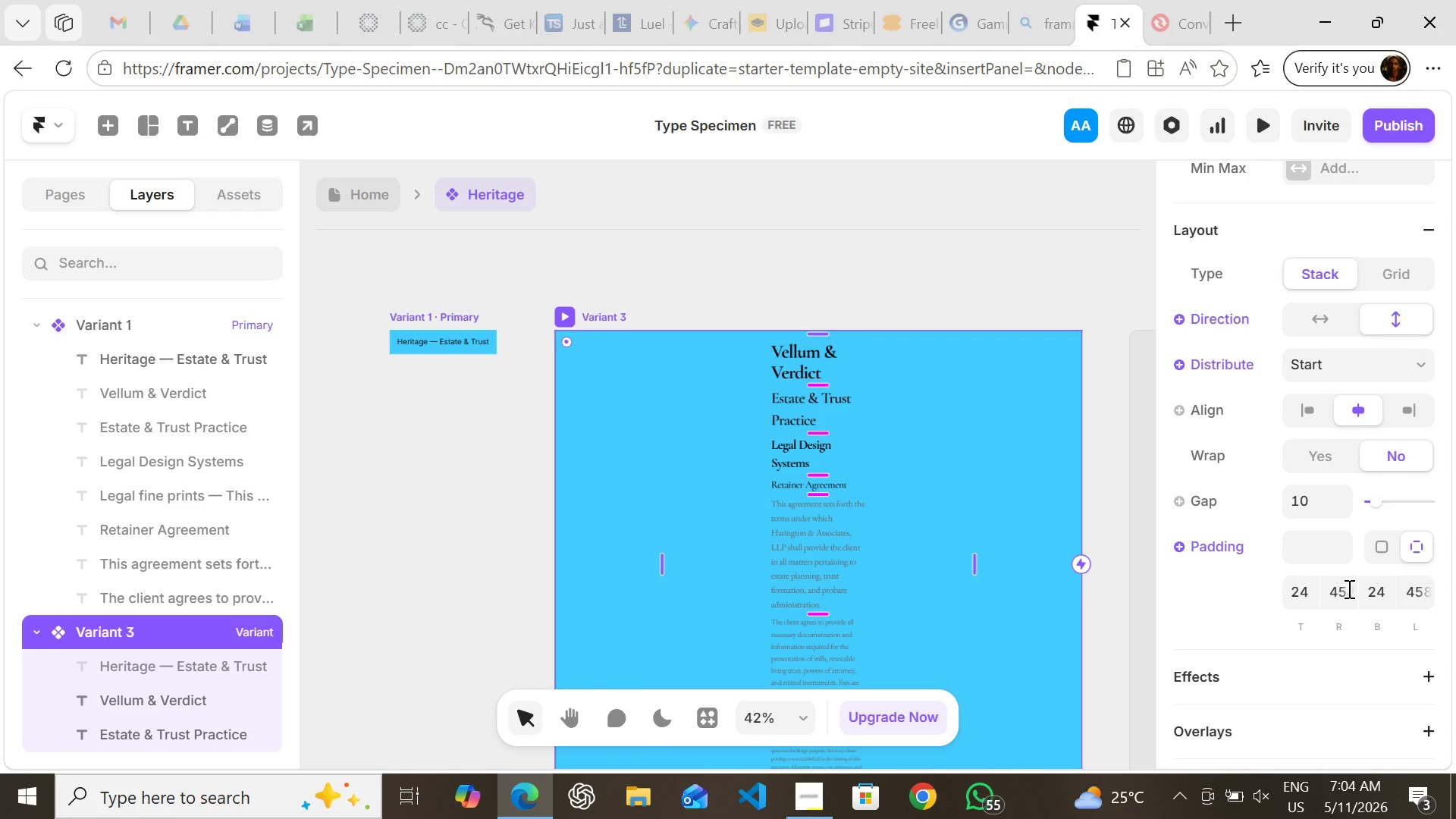 
key(Control+Z)
 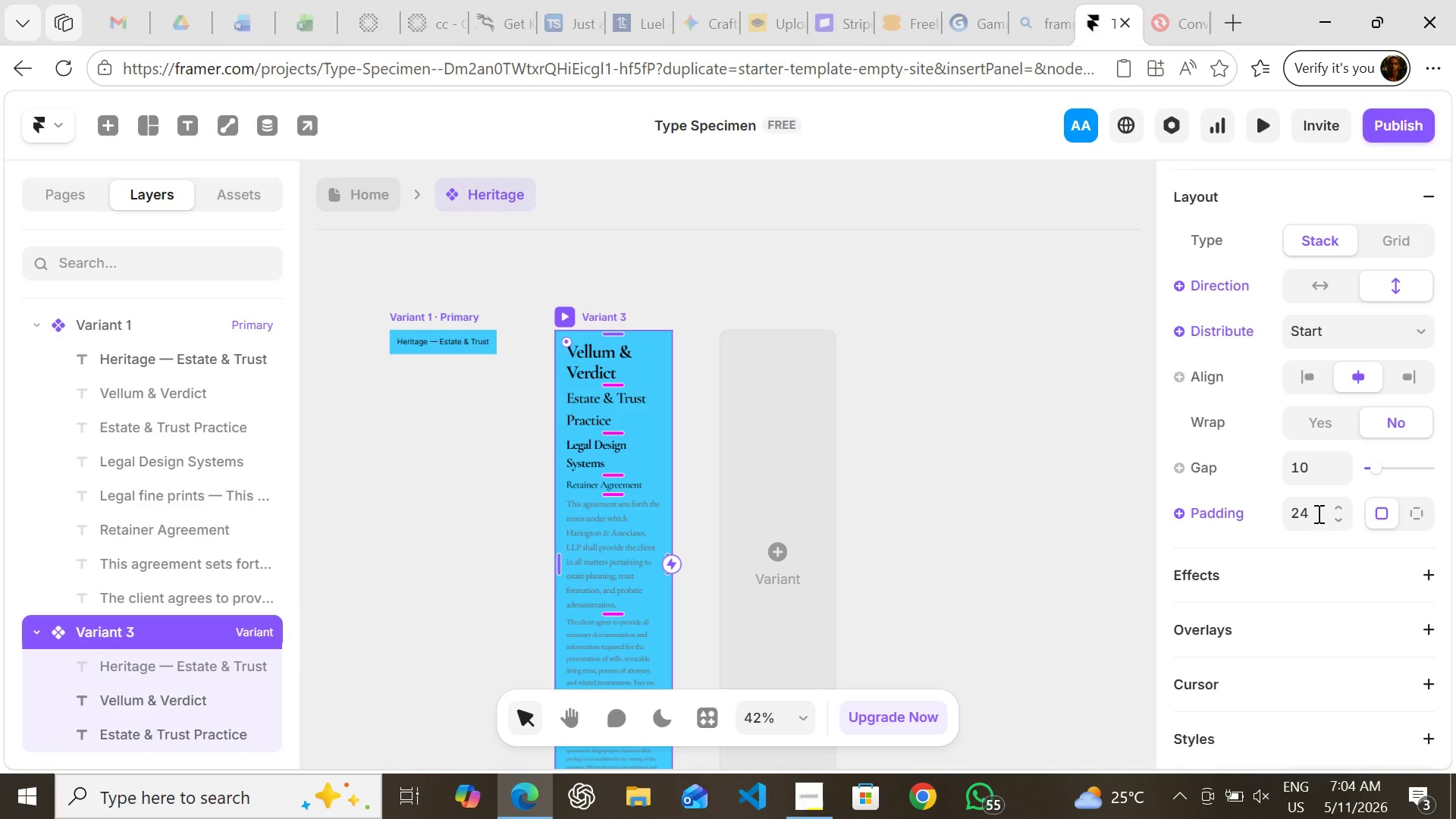 
wait(6.89)
 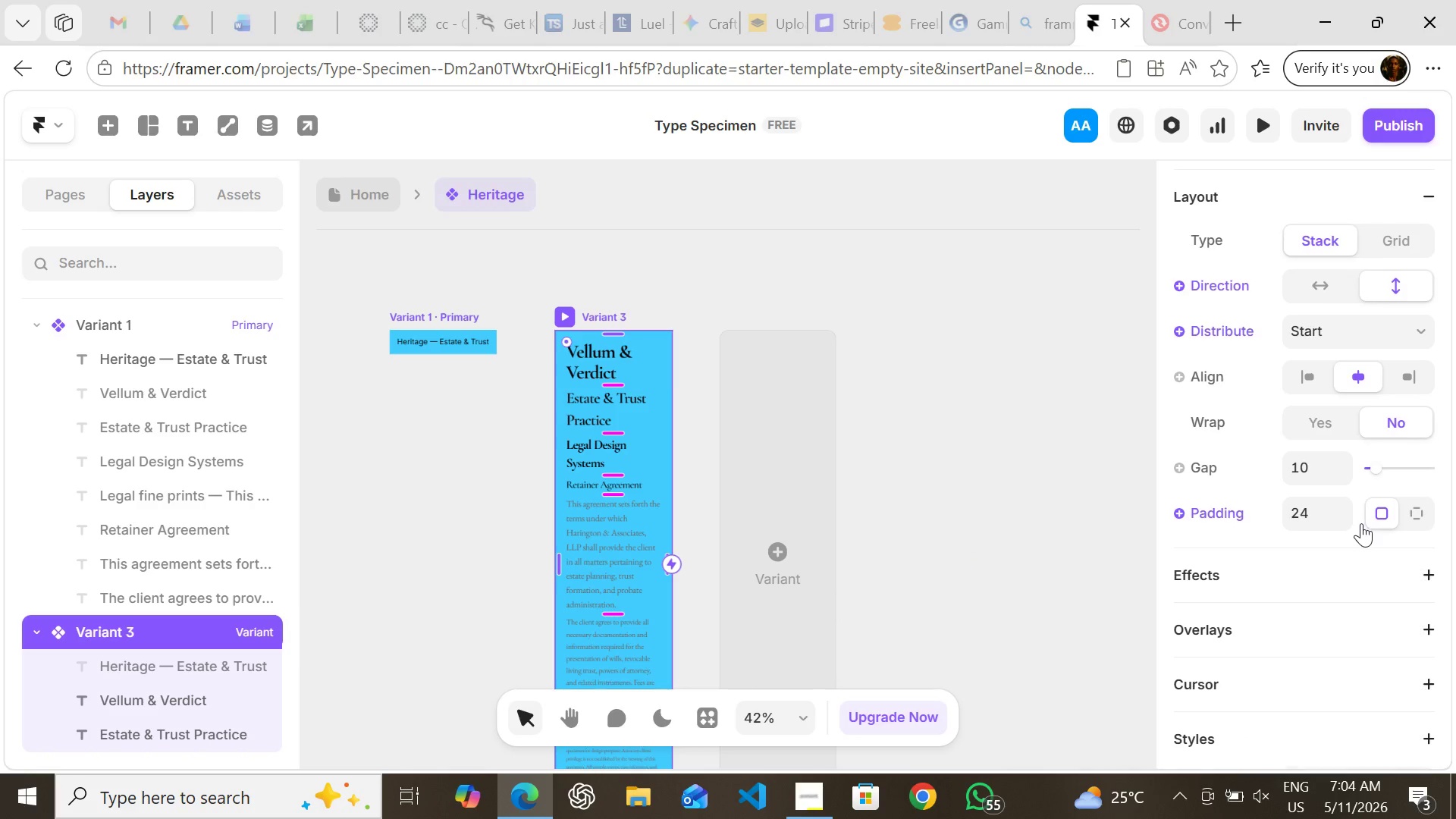 
left_click([1317, 513])
 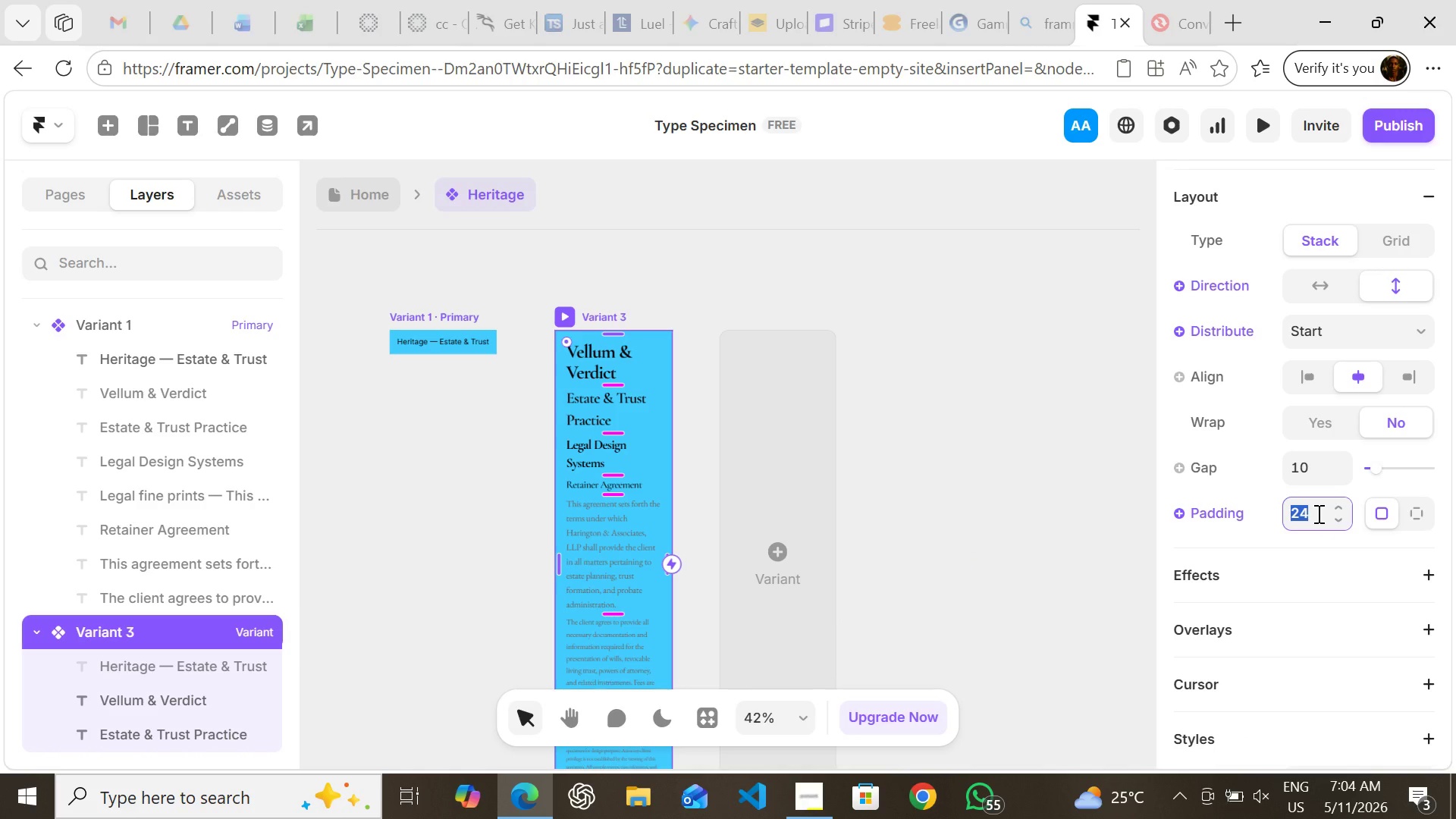 
type(15)
 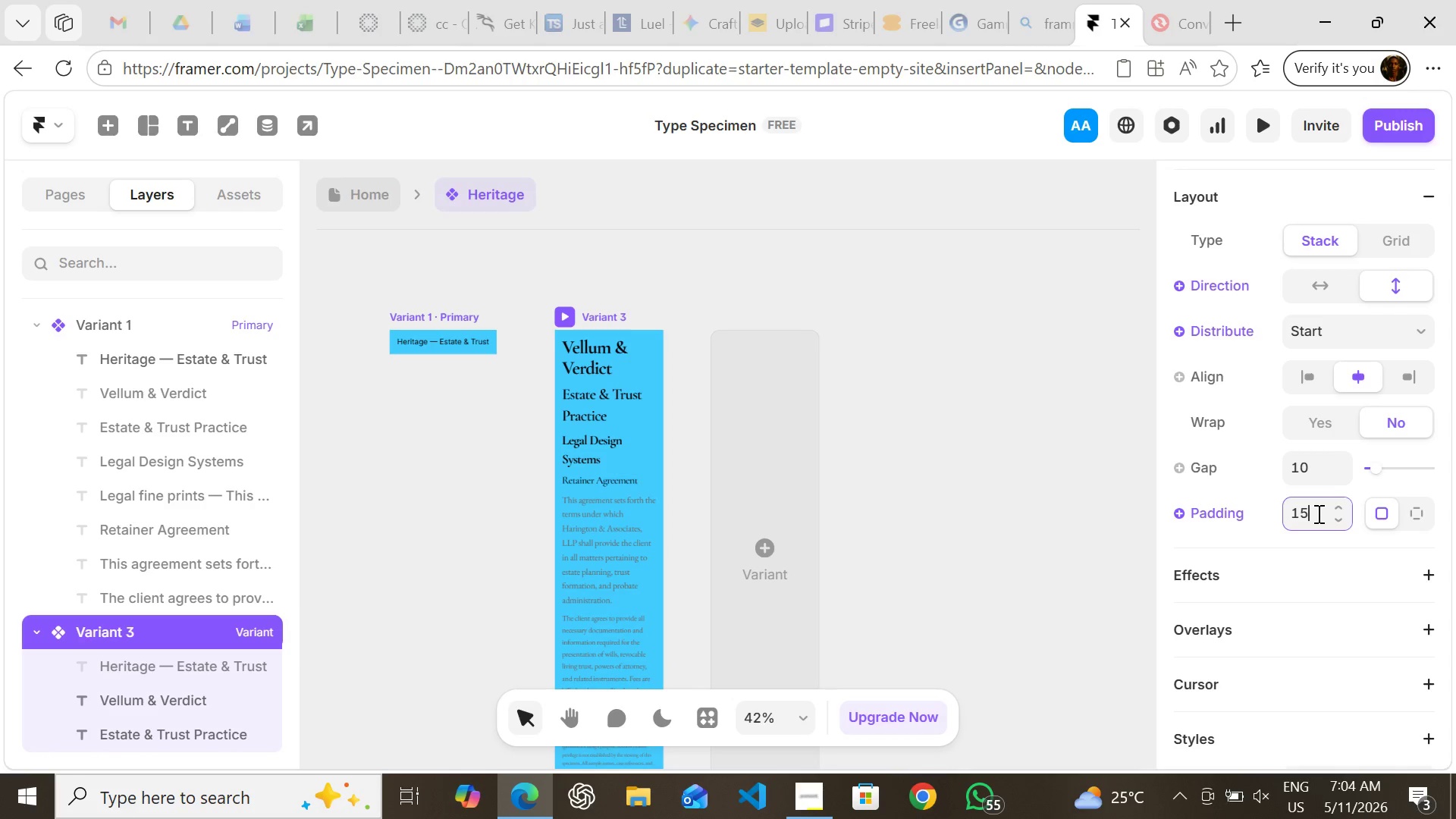 
key(Enter)
 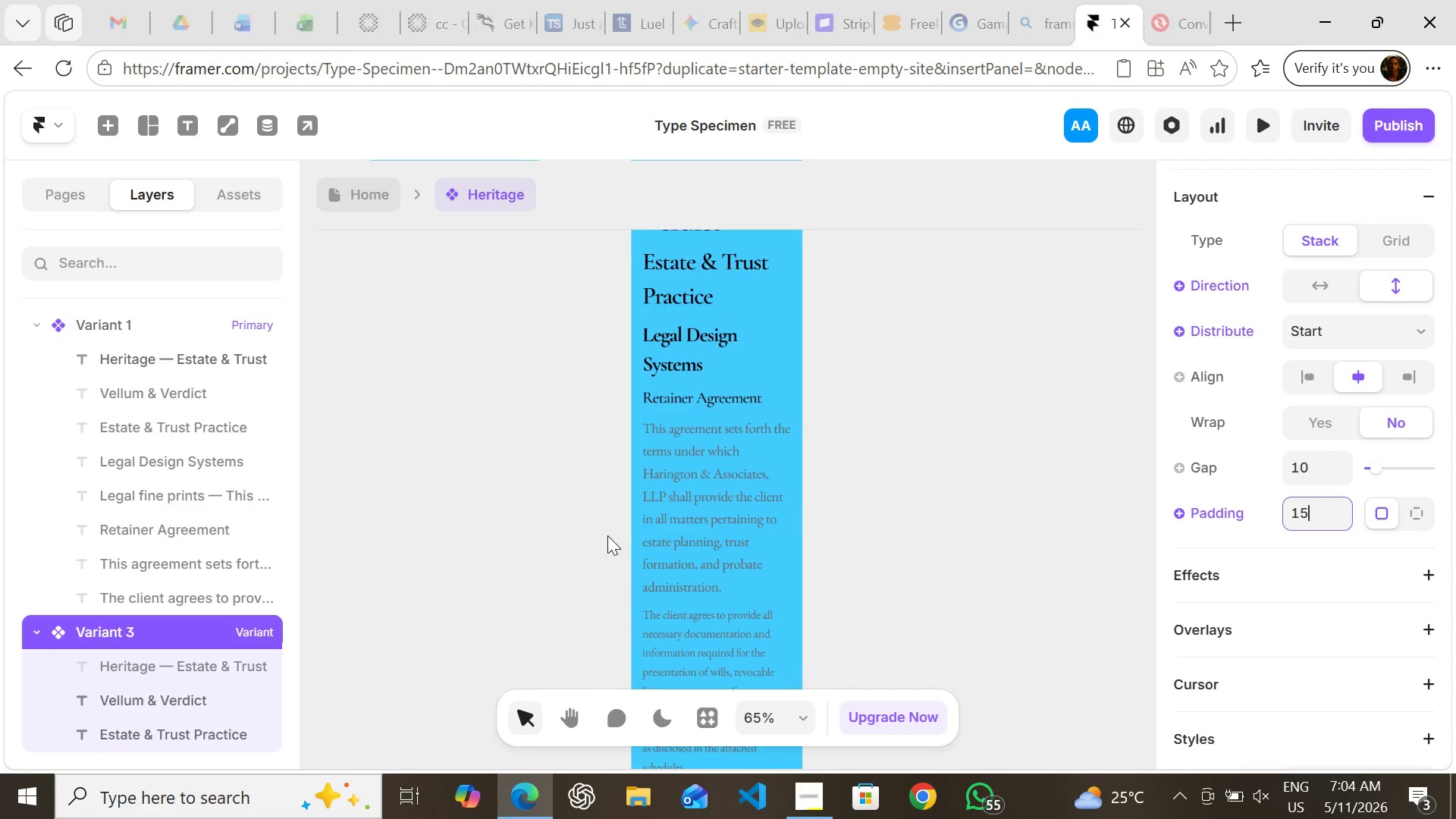 
left_click([698, 516])
 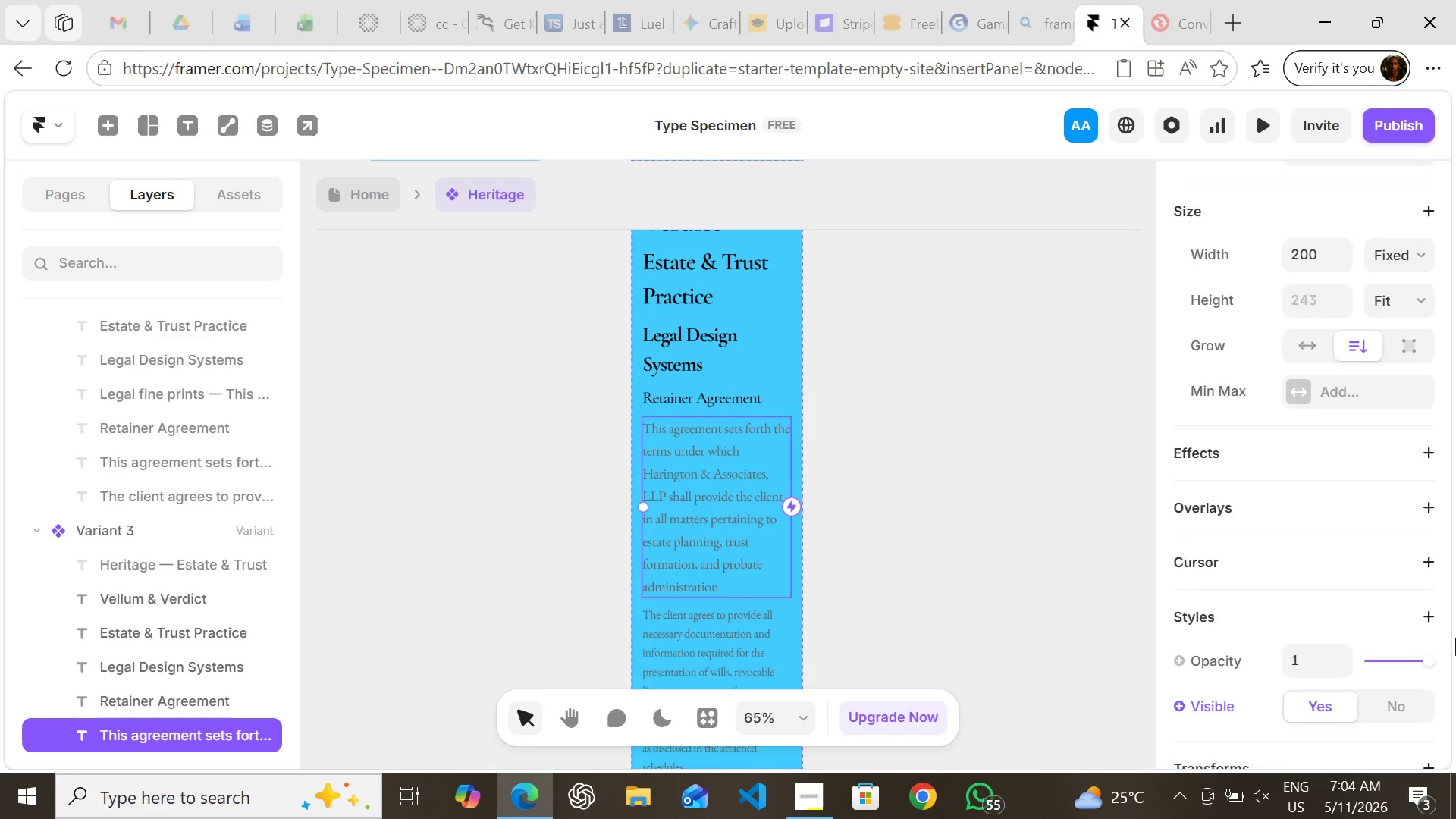 
scroll: coordinate [1455, 638], scroll_direction: up, amount: 6.0
 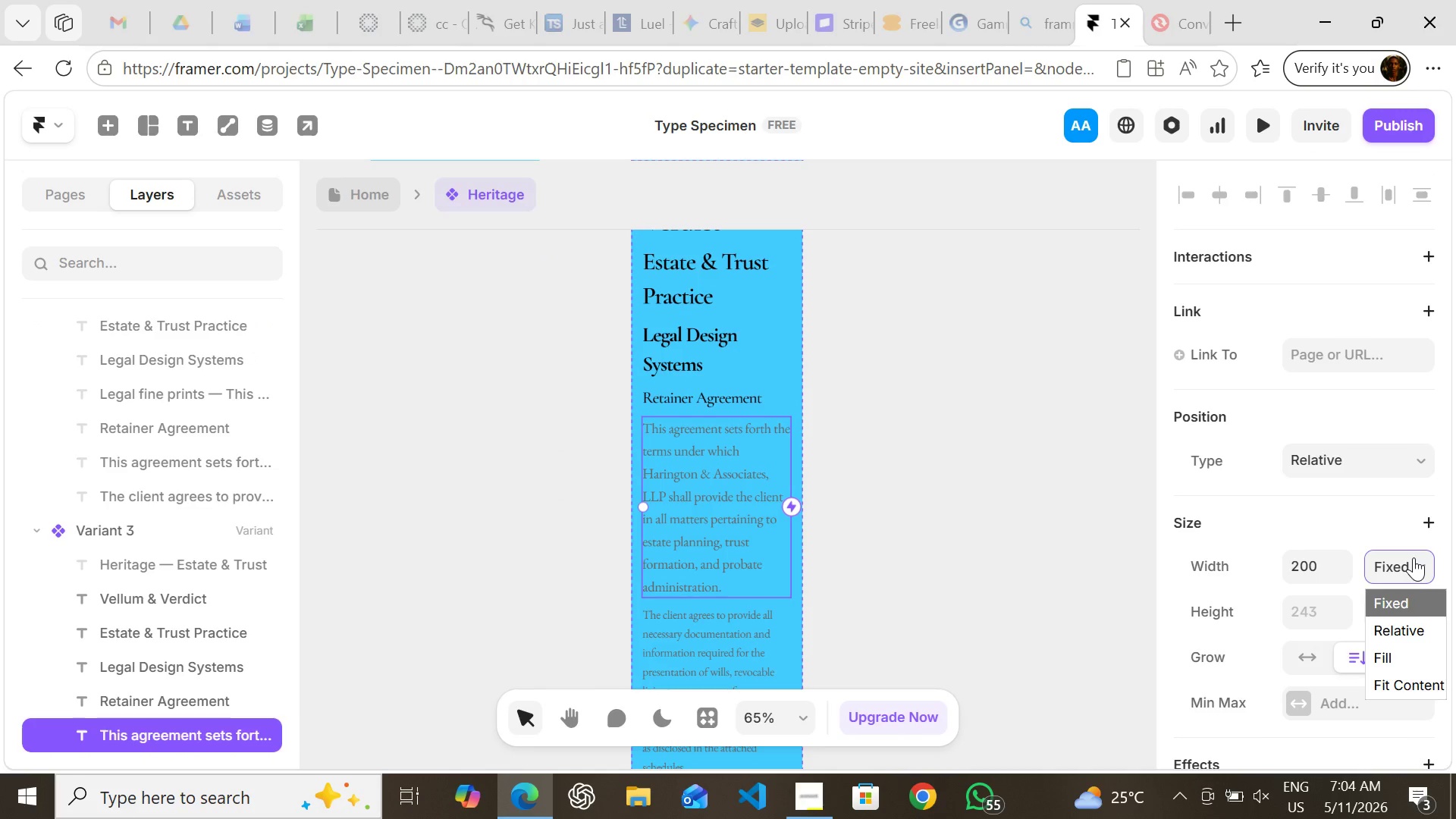 
left_click([1414, 557])
 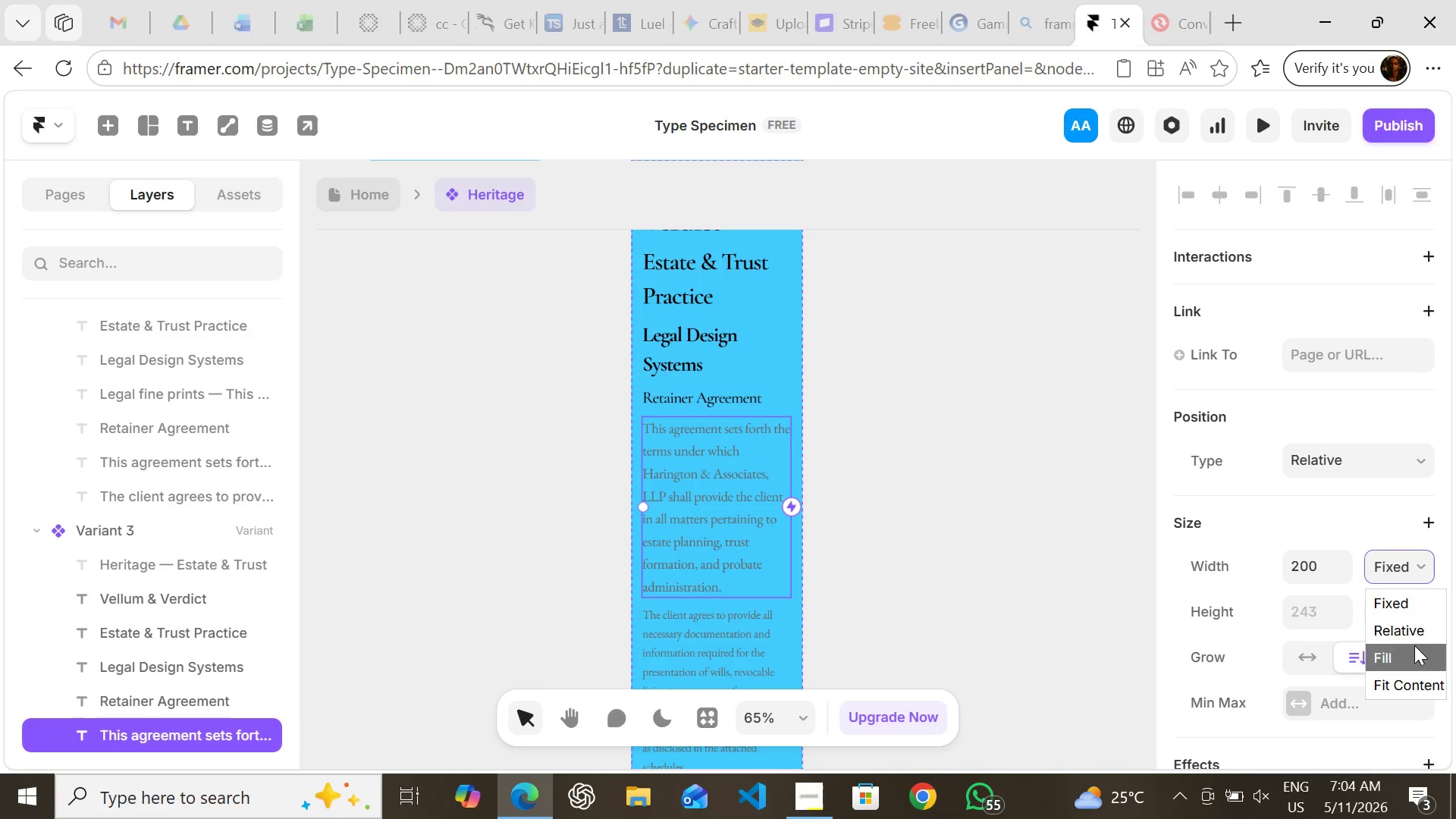 
left_click([1414, 645])
 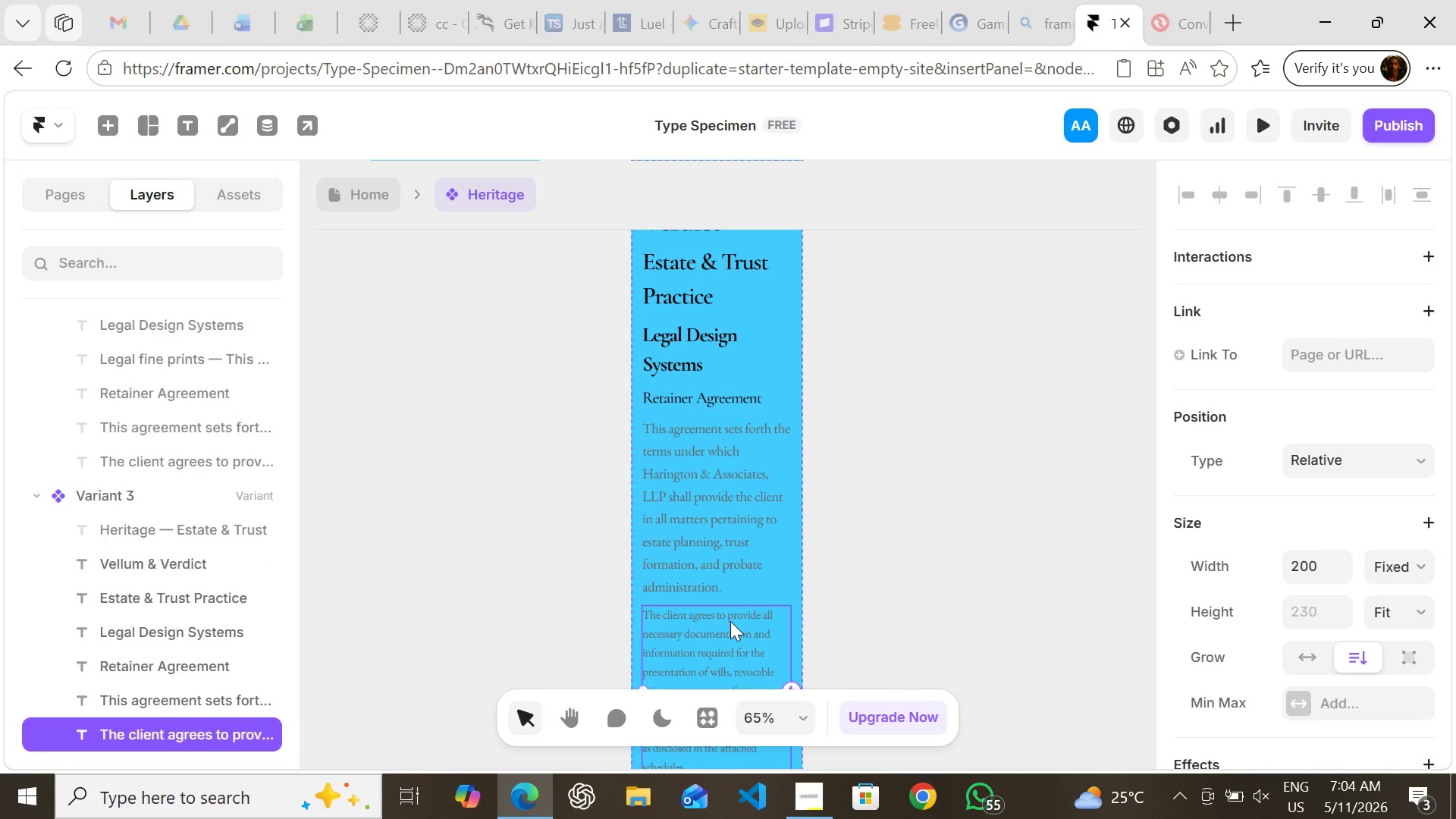 
left_click([730, 621])
 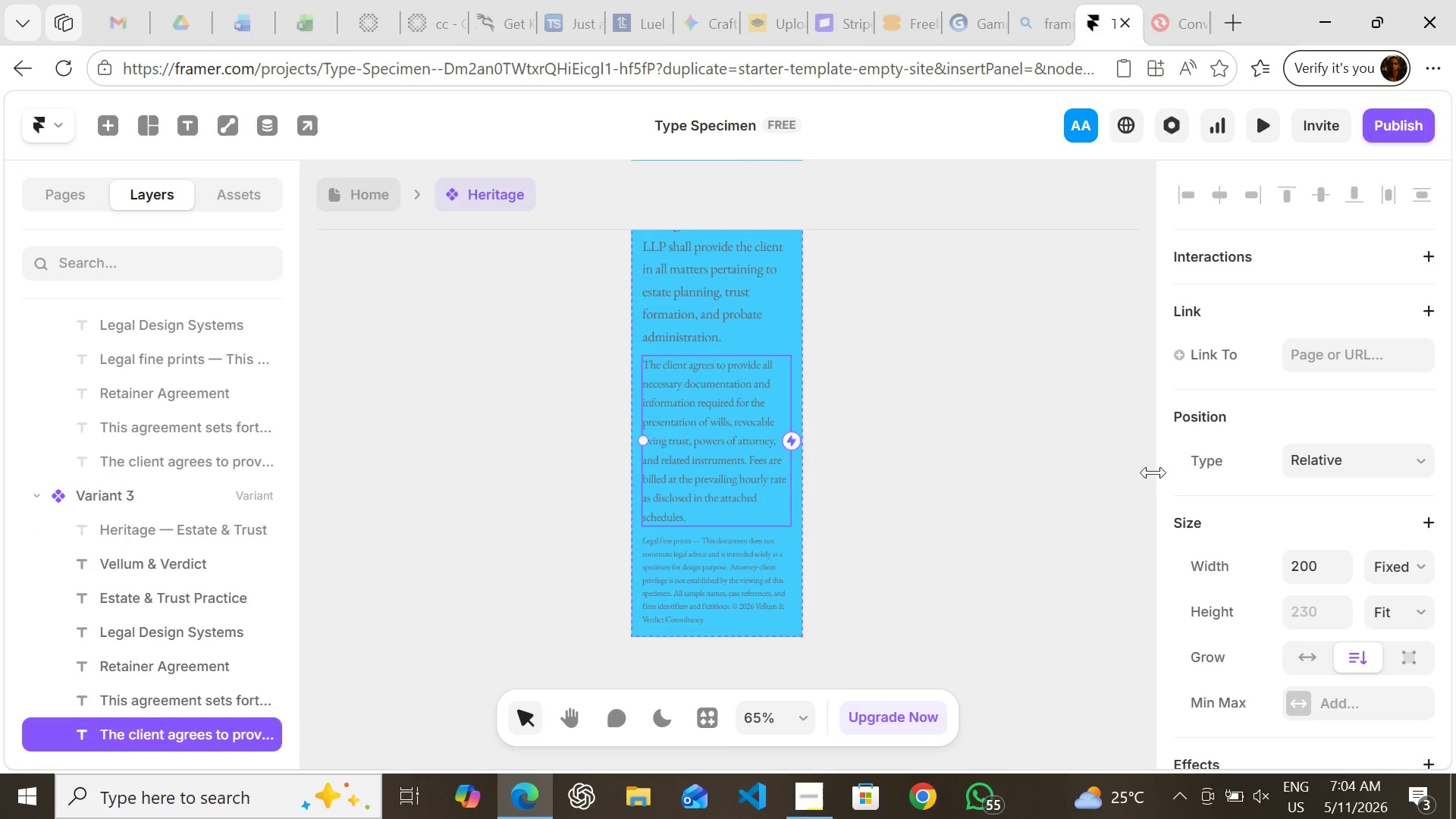 
mouse_move([1395, 562])
 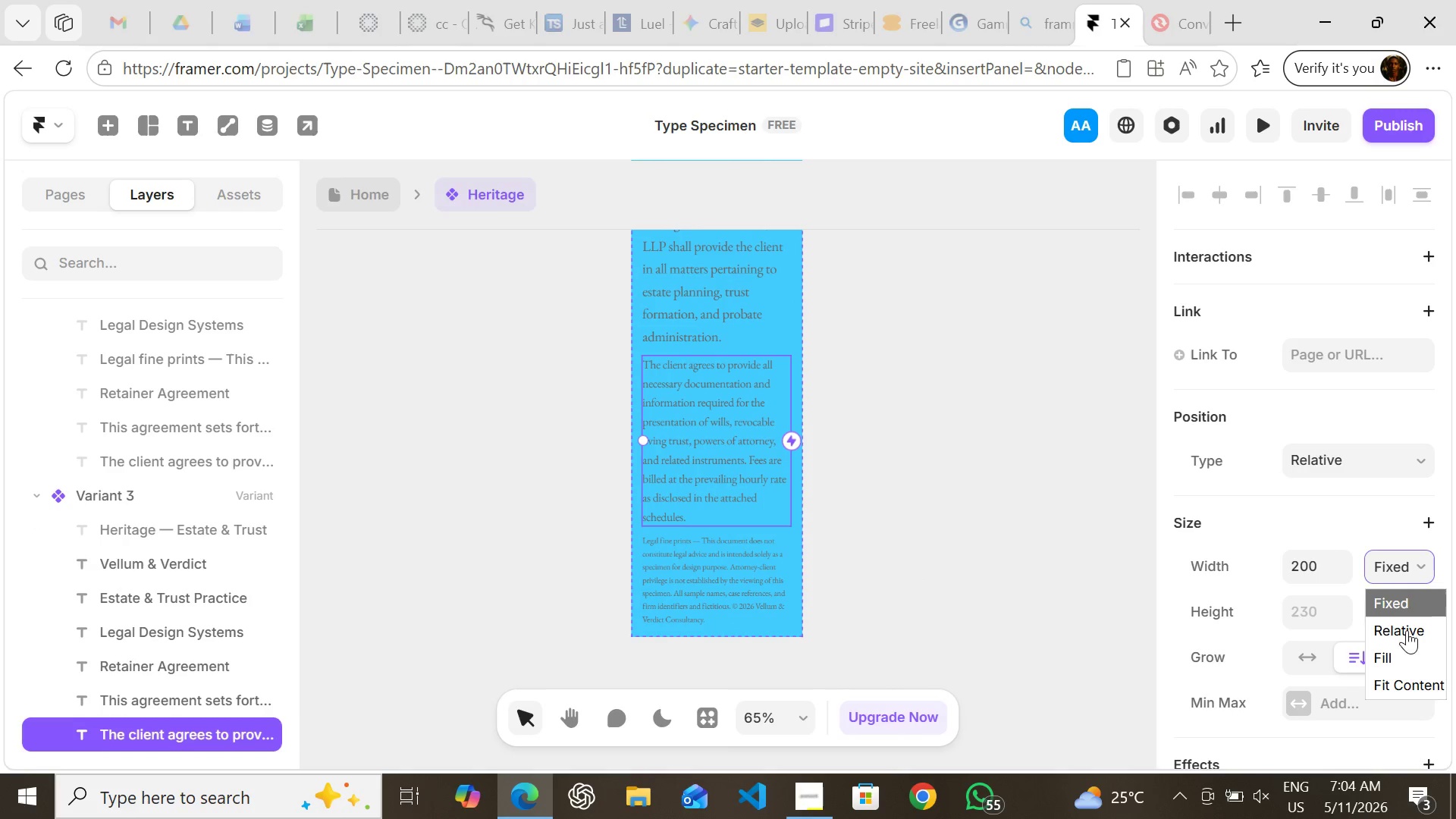 
left_click_drag(start_coordinate=[1395, 551], to_coordinate=[1407, 652])
 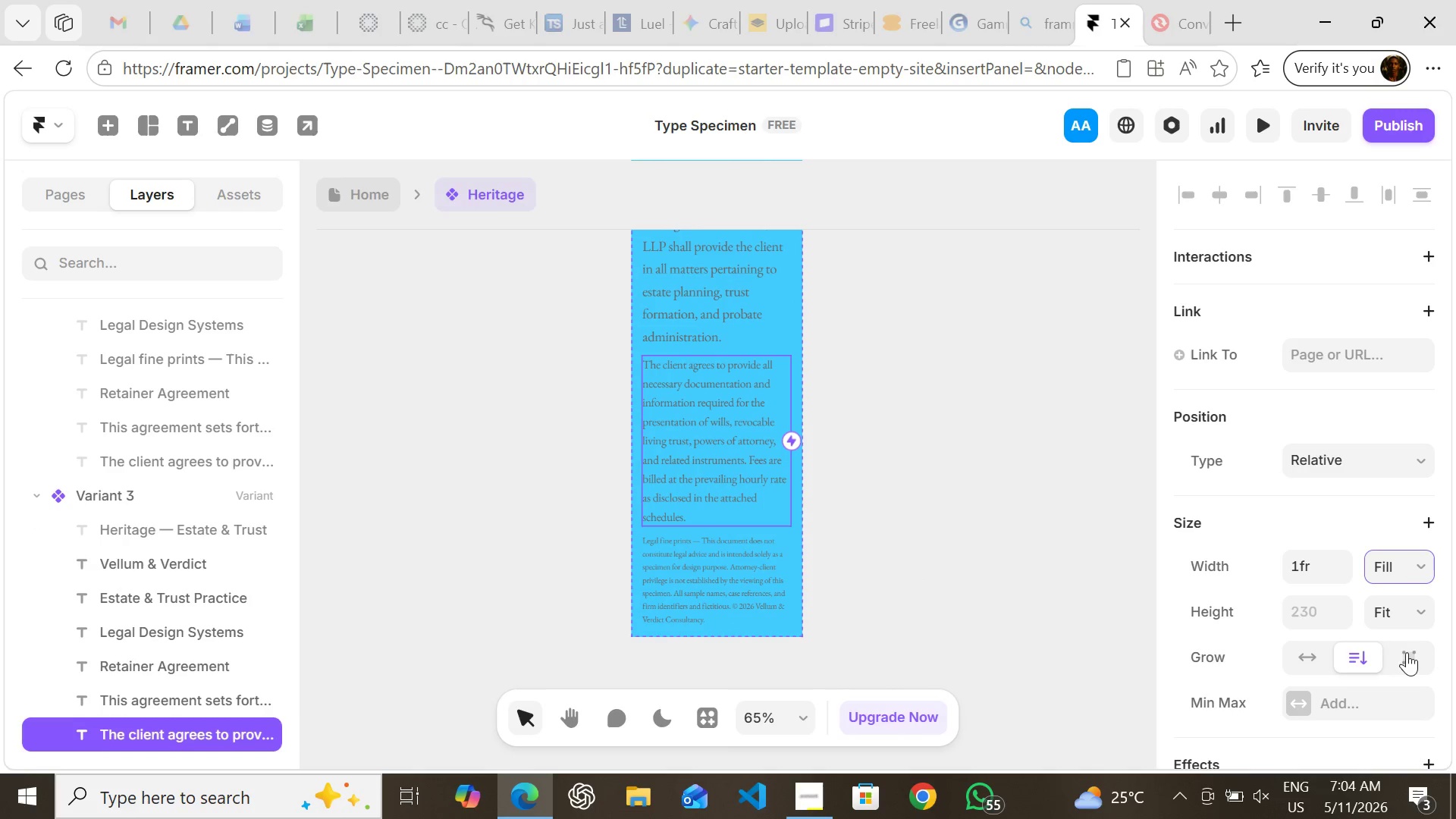 
left_click([1407, 652])
 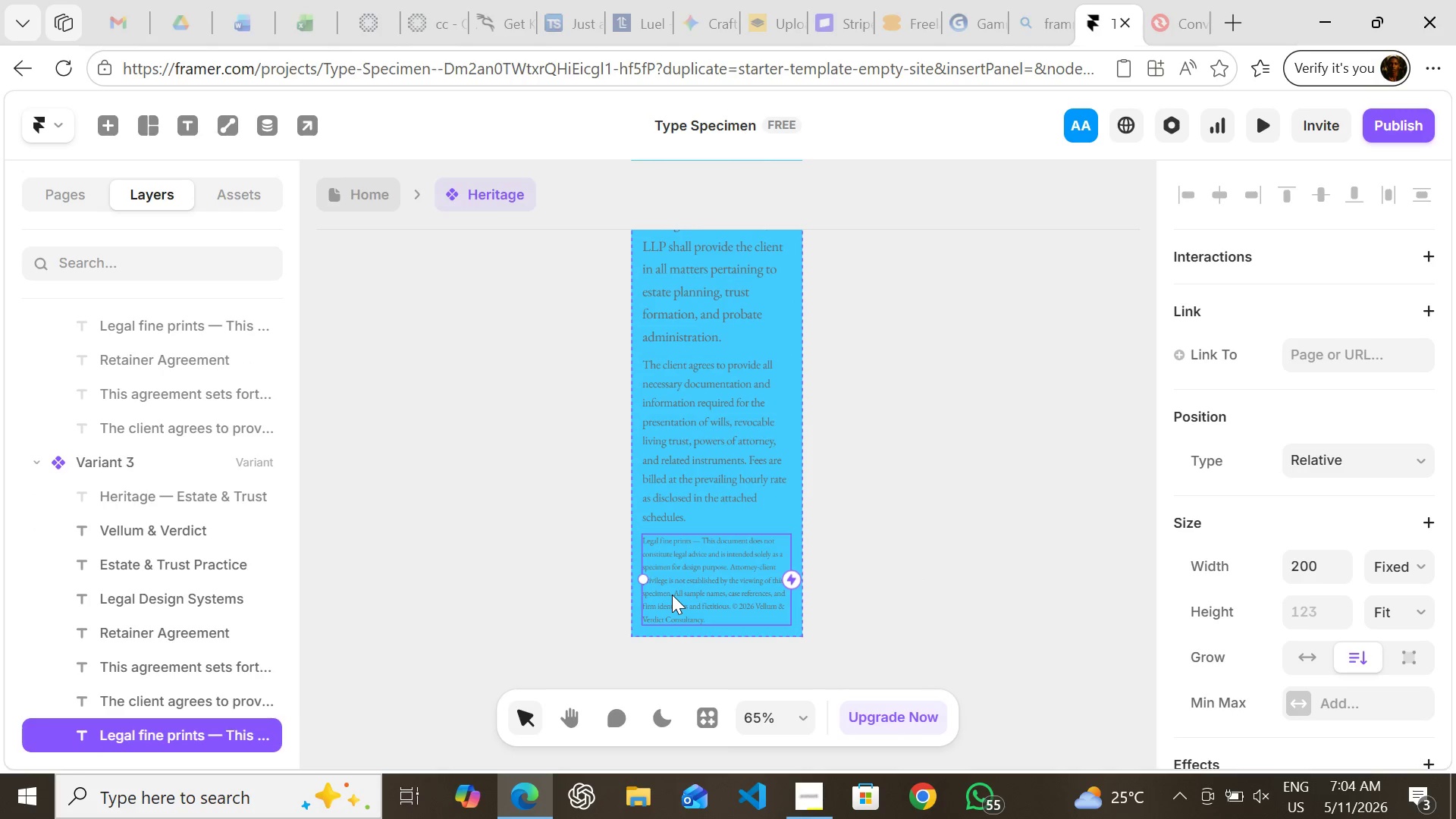 
left_click([672, 595])
 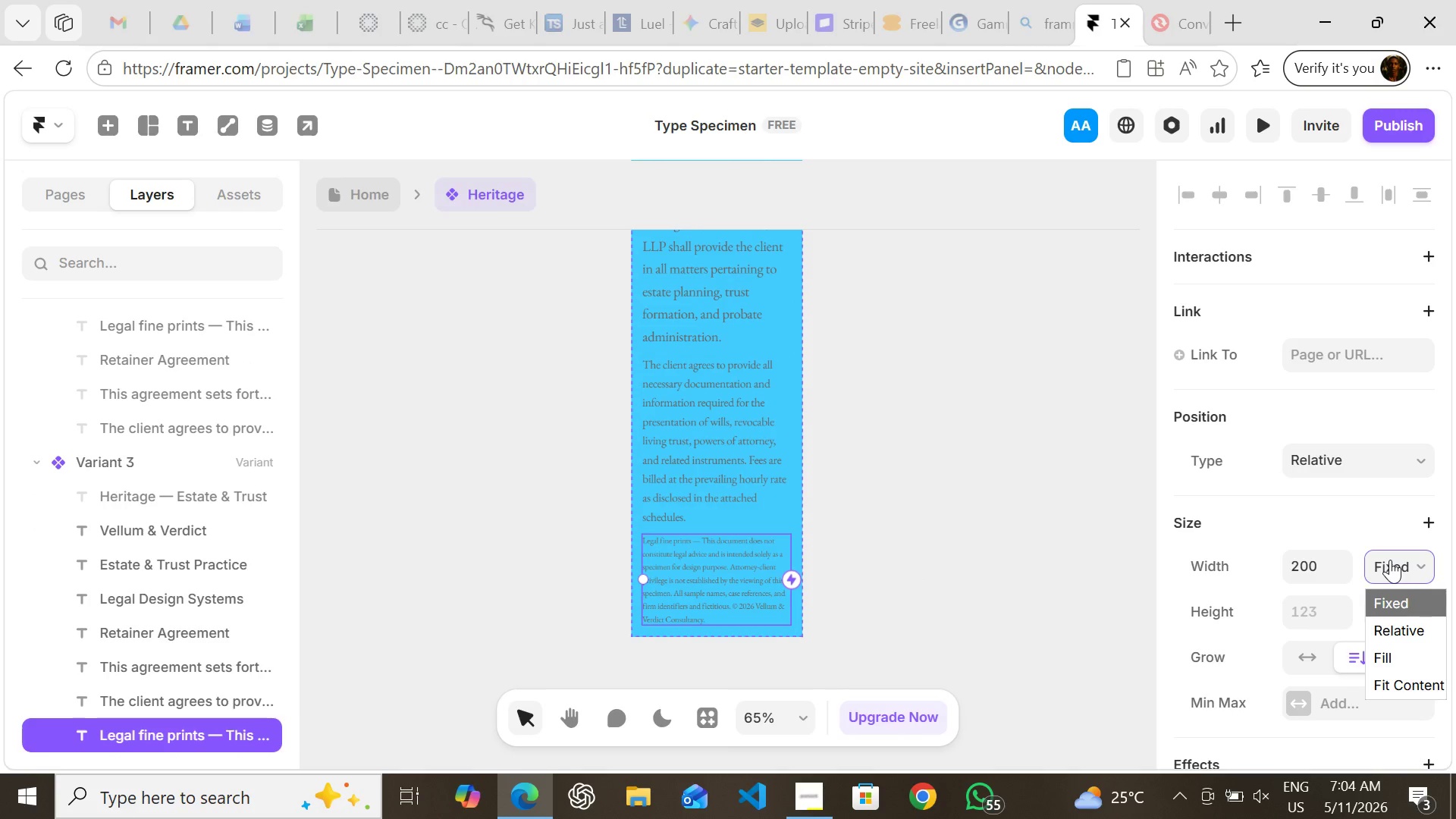 
left_click([1390, 560])
 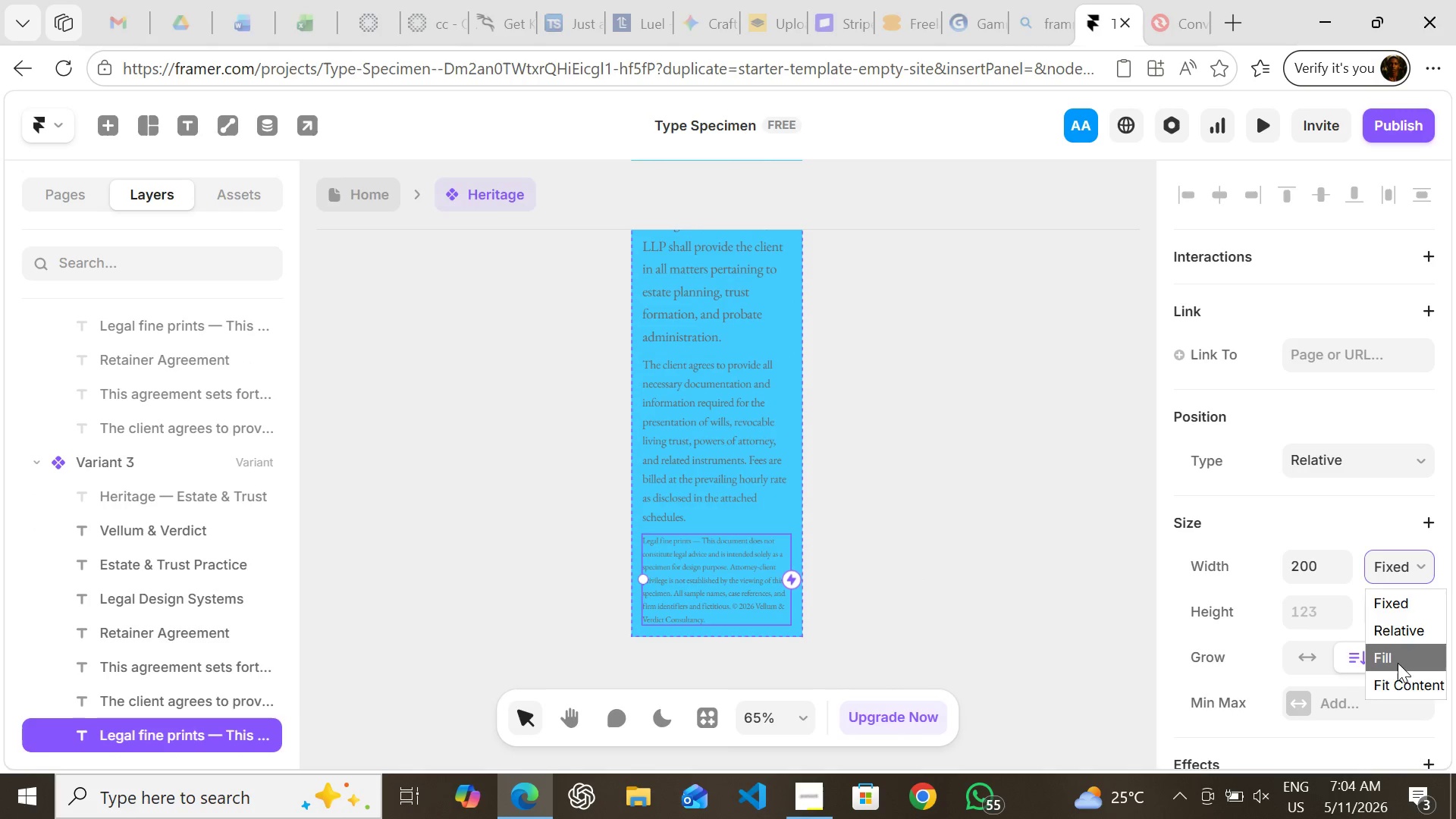 
left_click([1398, 663])
 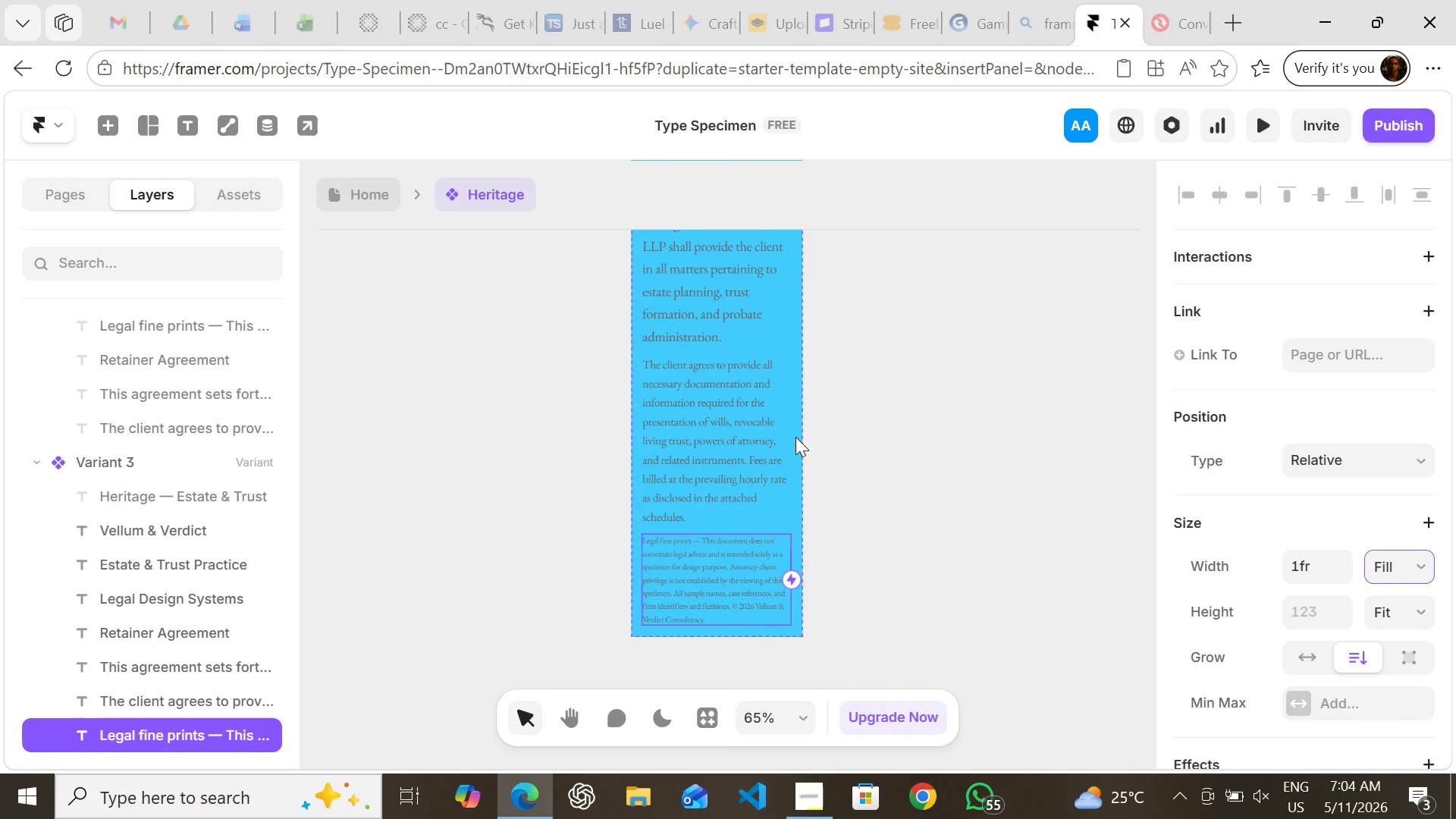 
mouse_move([763, 455])
 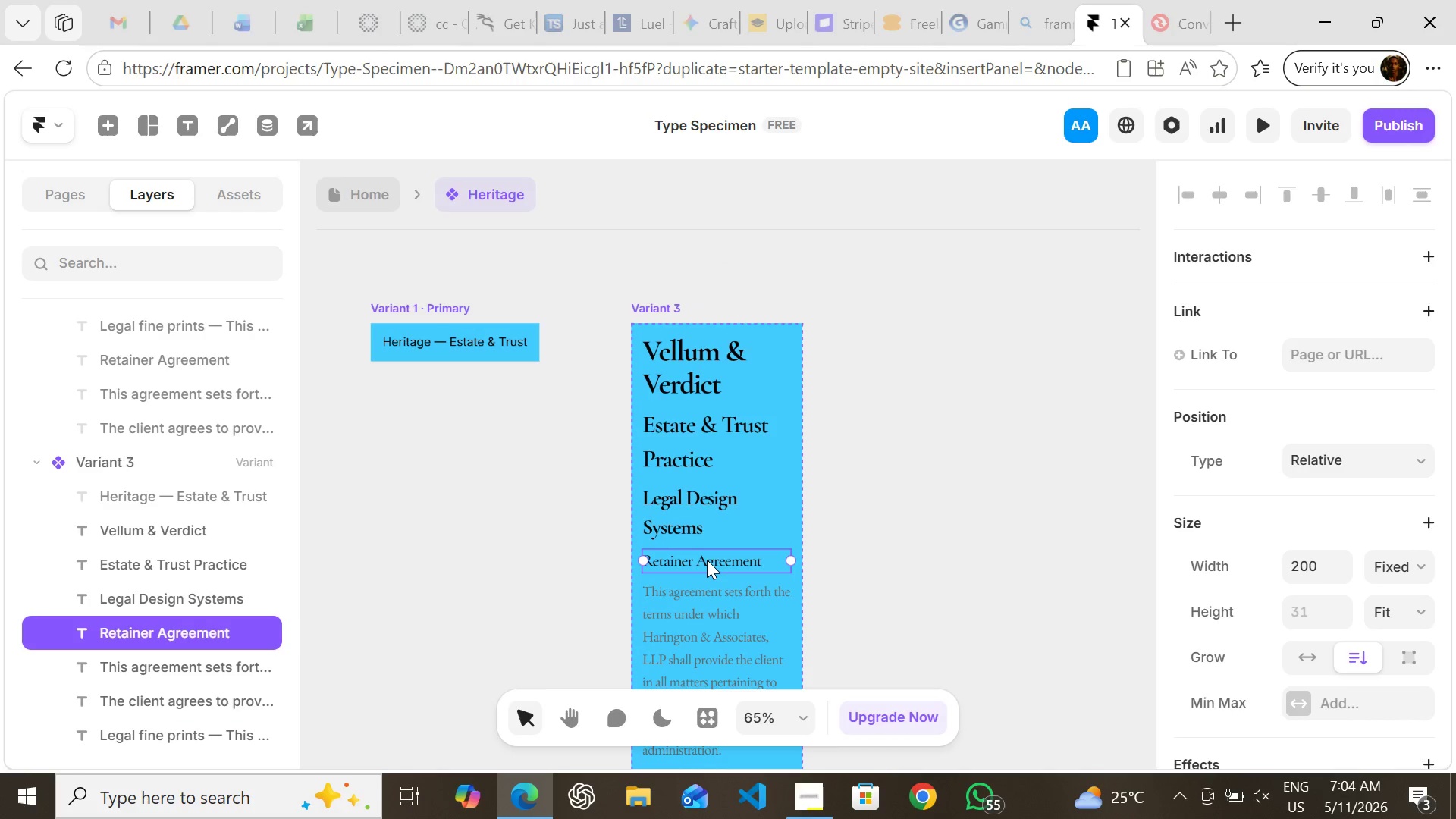 
left_click([707, 560])
 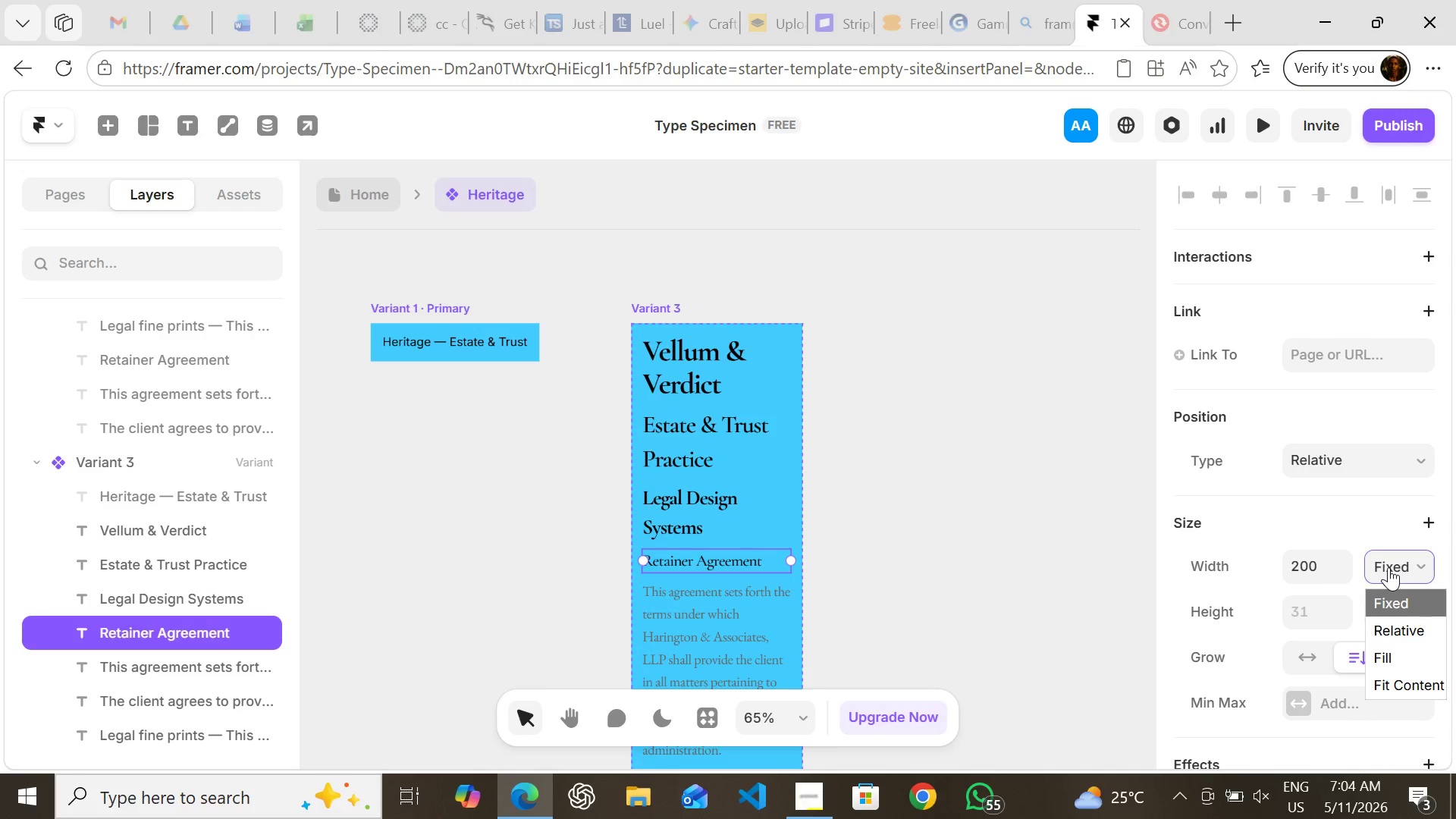 
left_click_drag(start_coordinate=[1389, 567], to_coordinate=[1392, 648])
 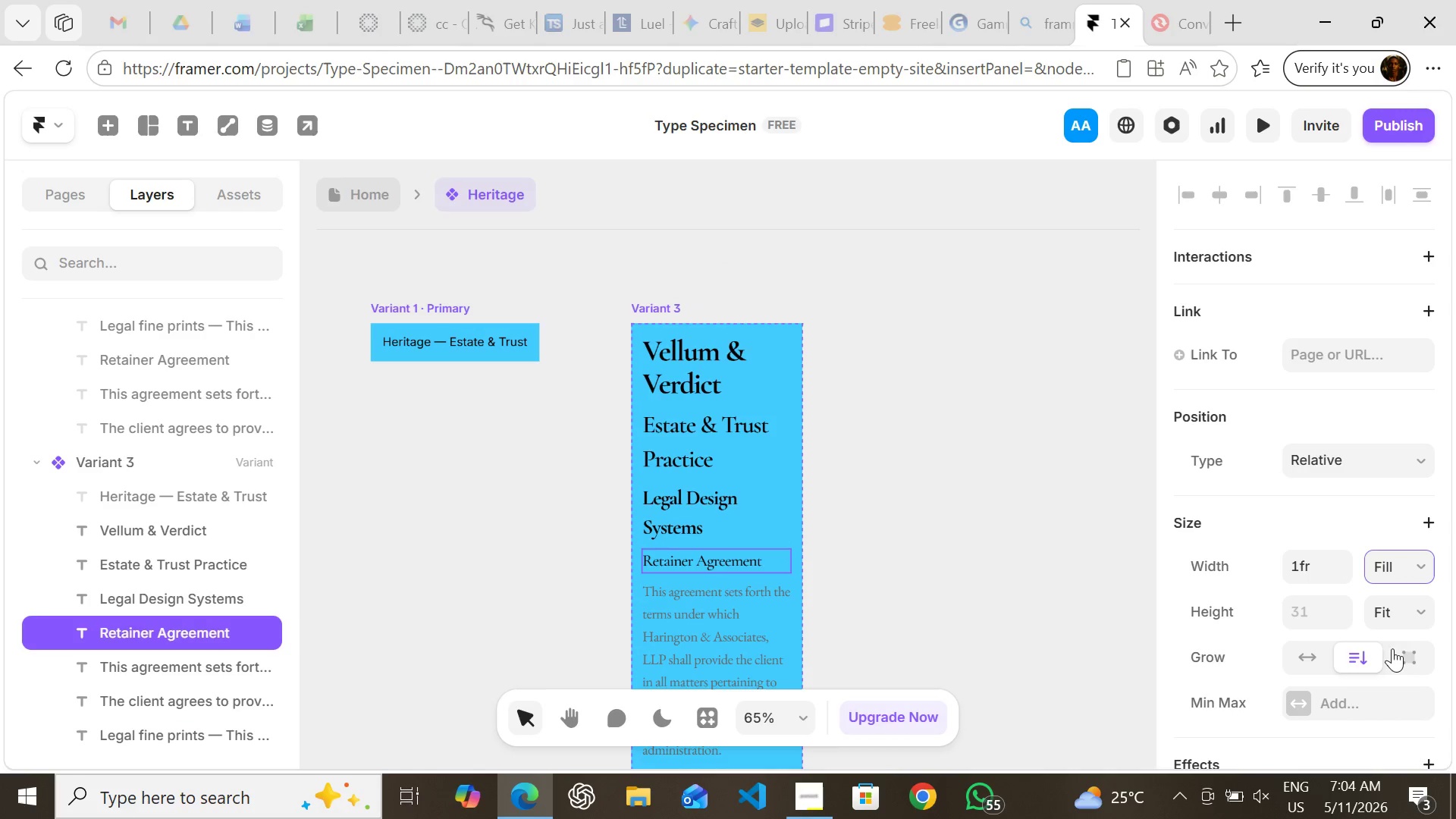 
left_click([1392, 648])
 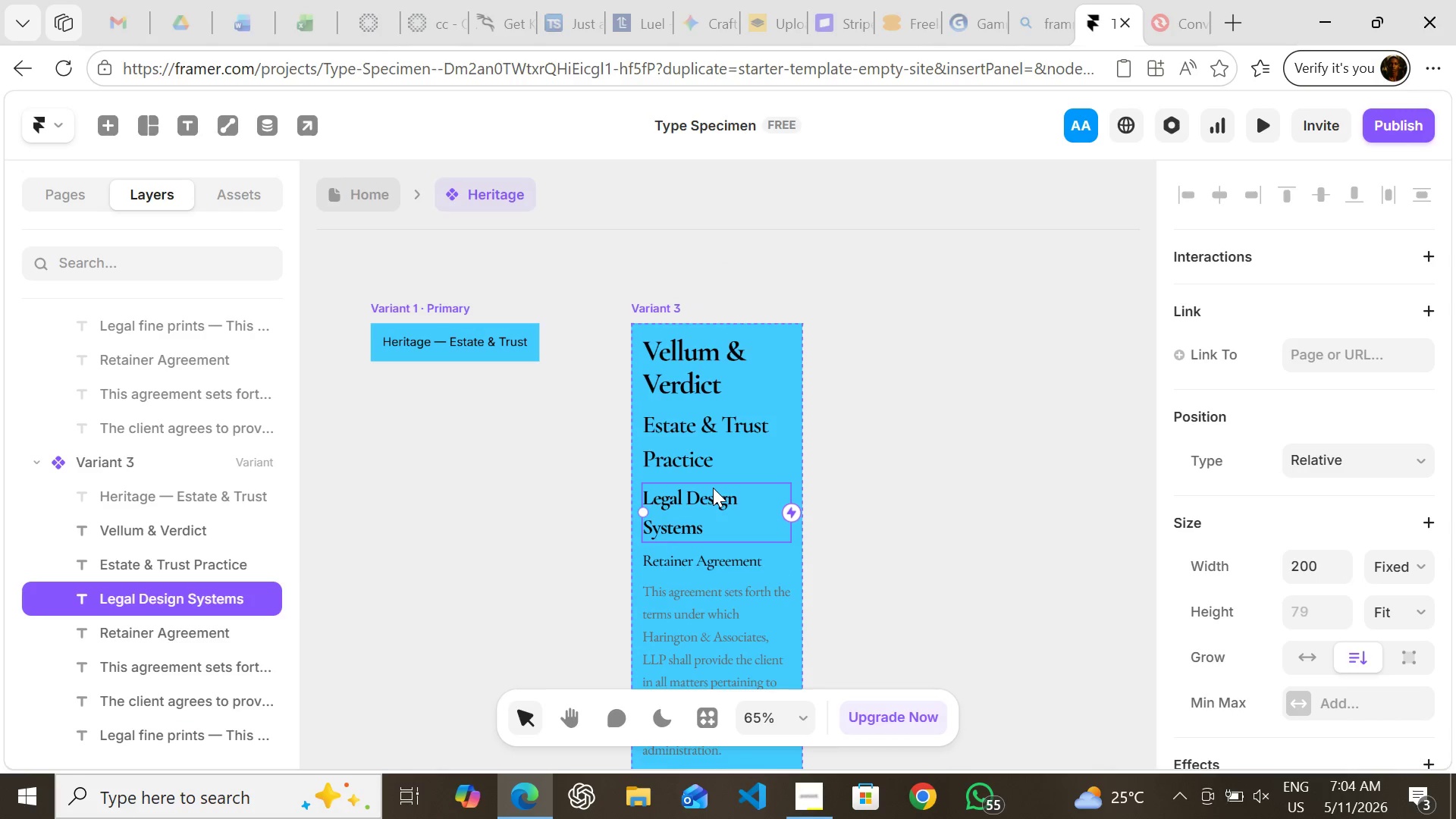 
left_click([713, 488])
 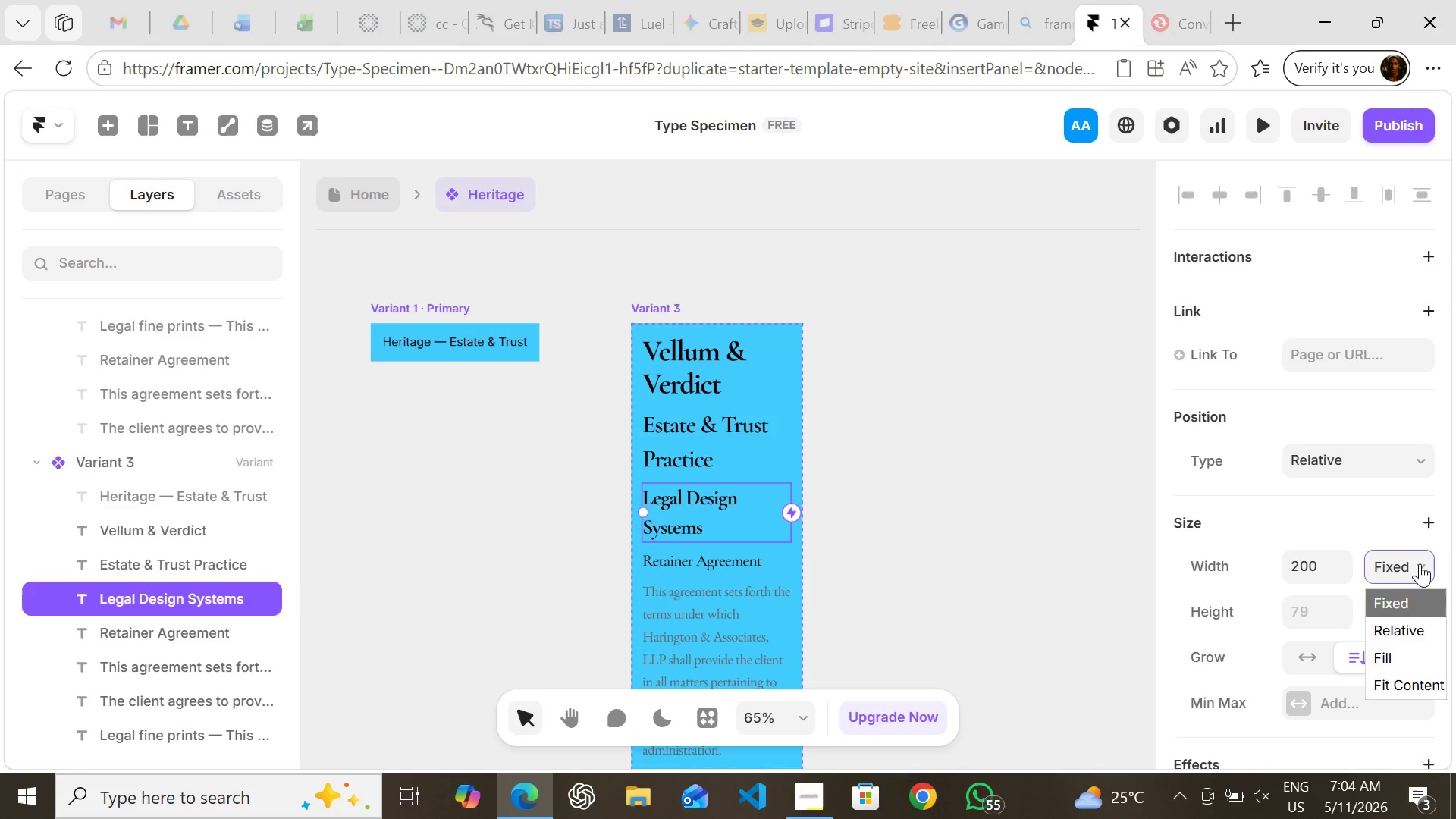 
left_click([1420, 563])
 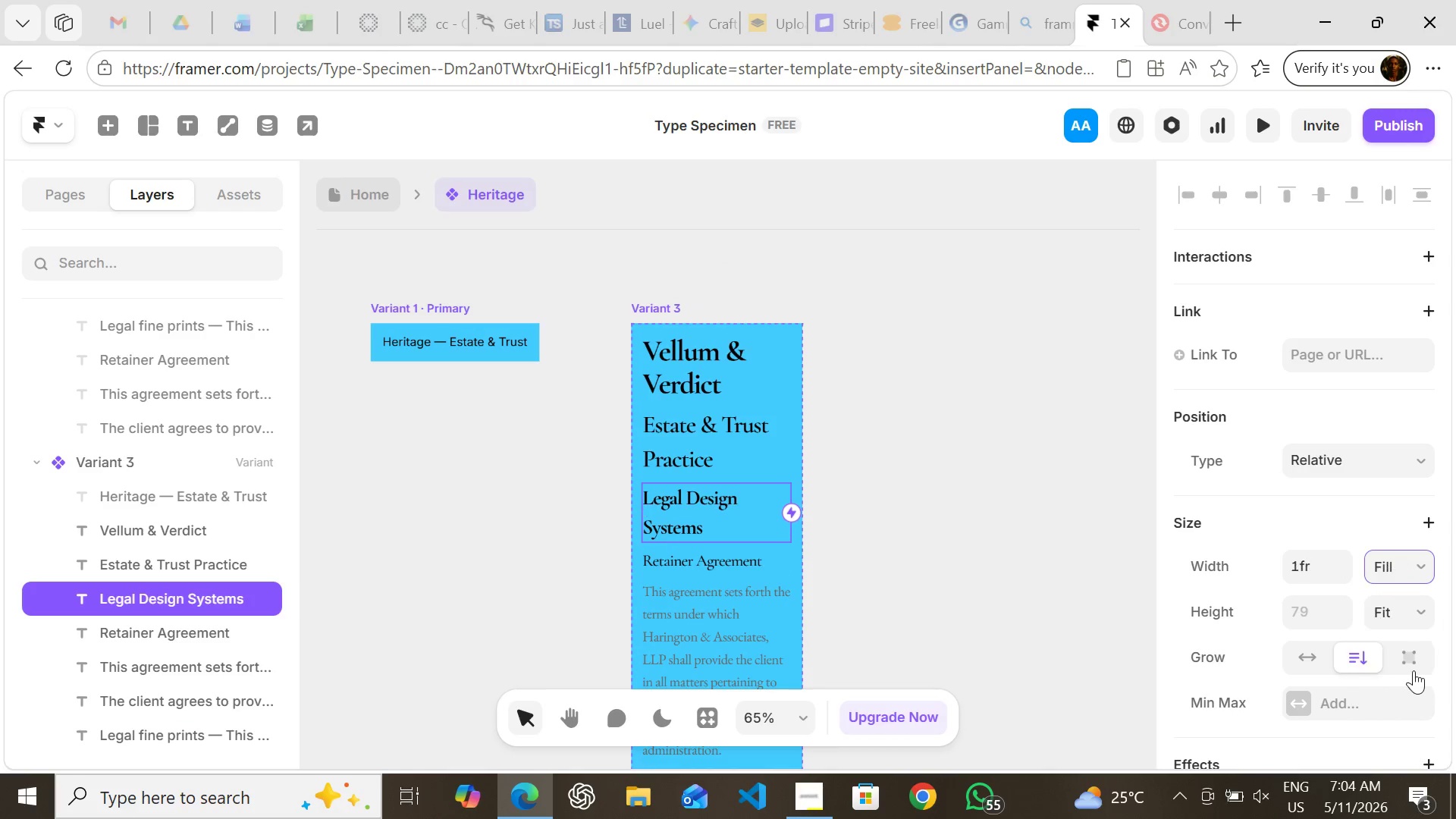 
left_click([1414, 670])
 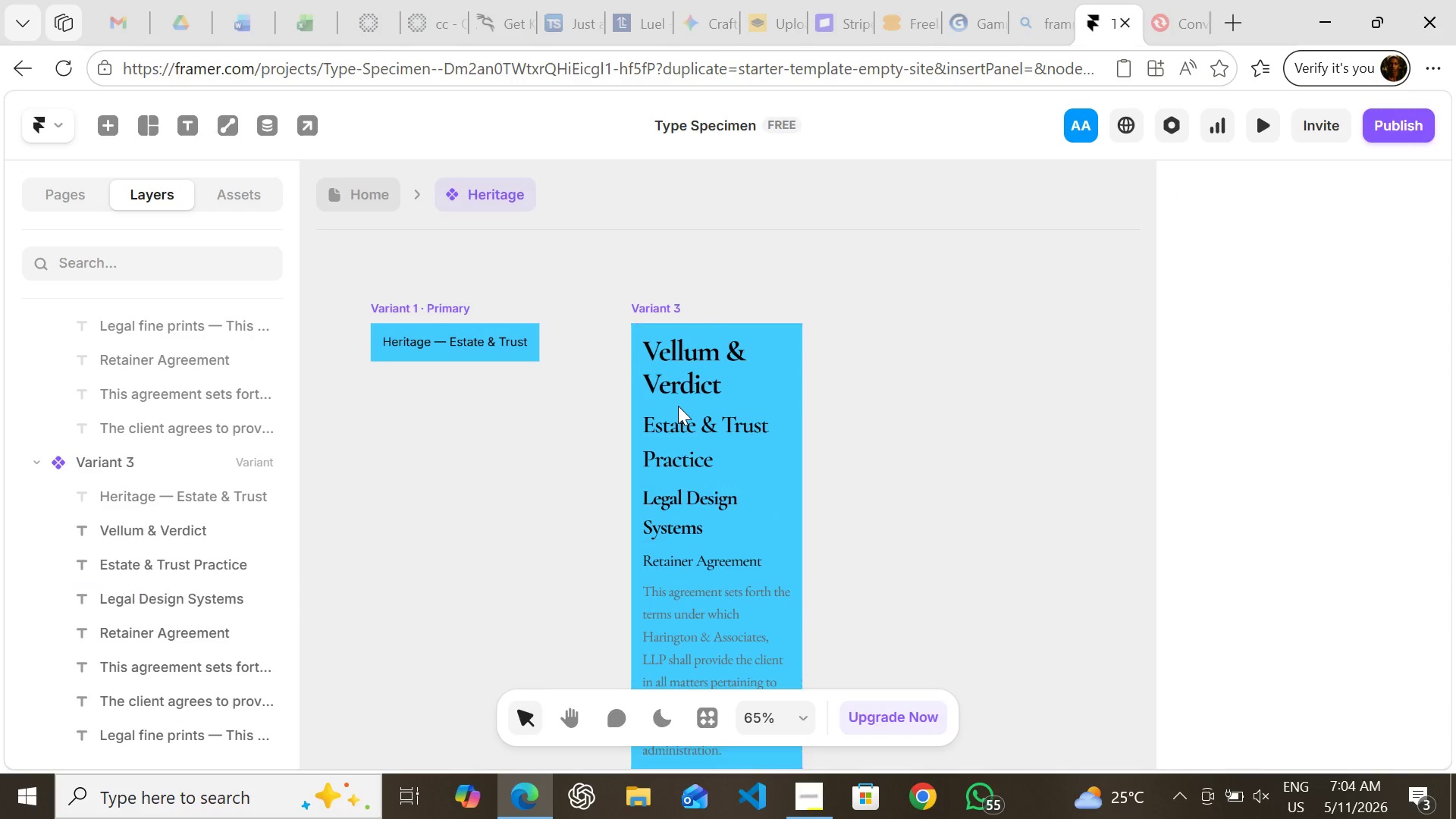 
left_click([678, 406])
 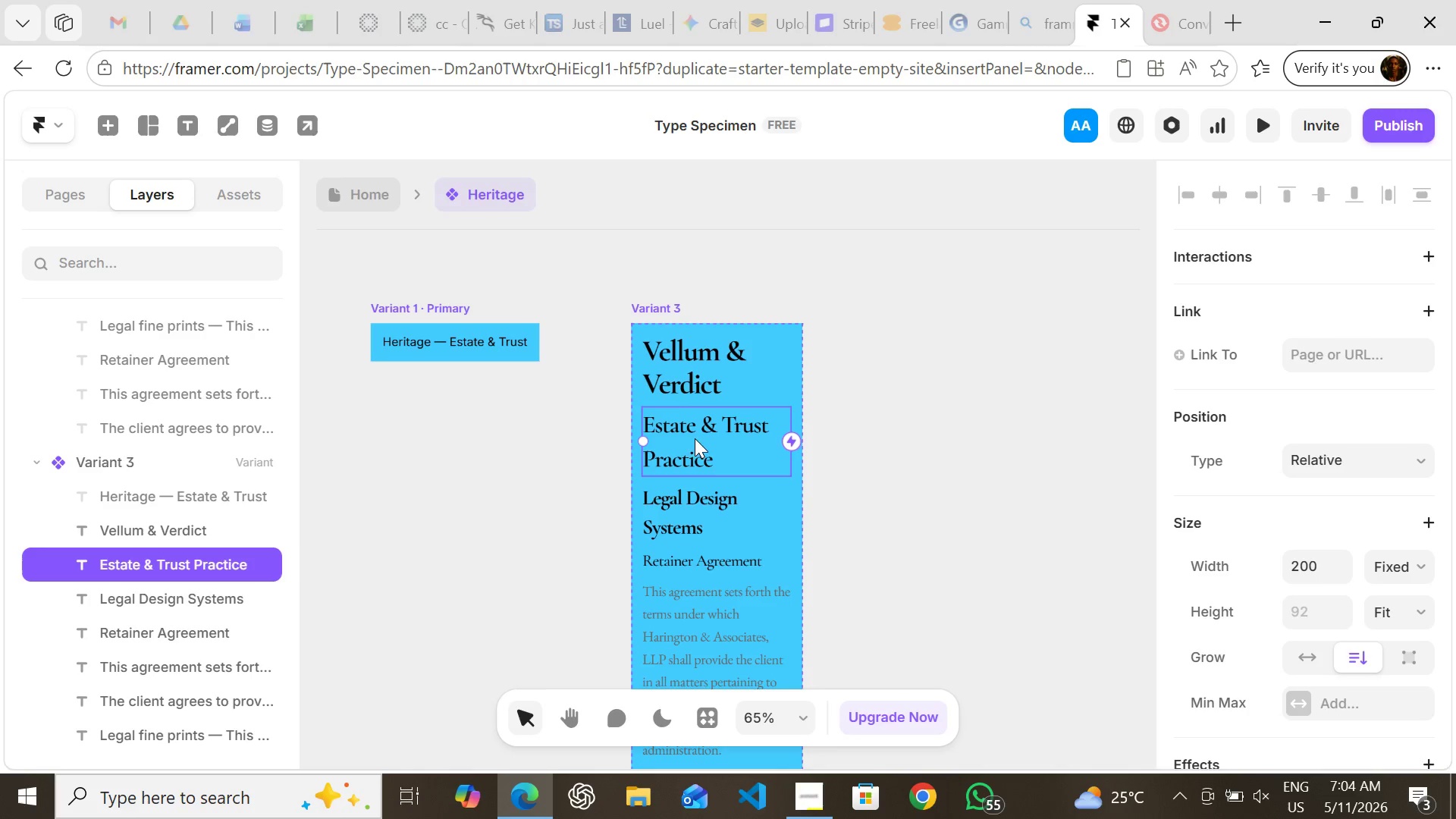 
left_click([695, 438])
 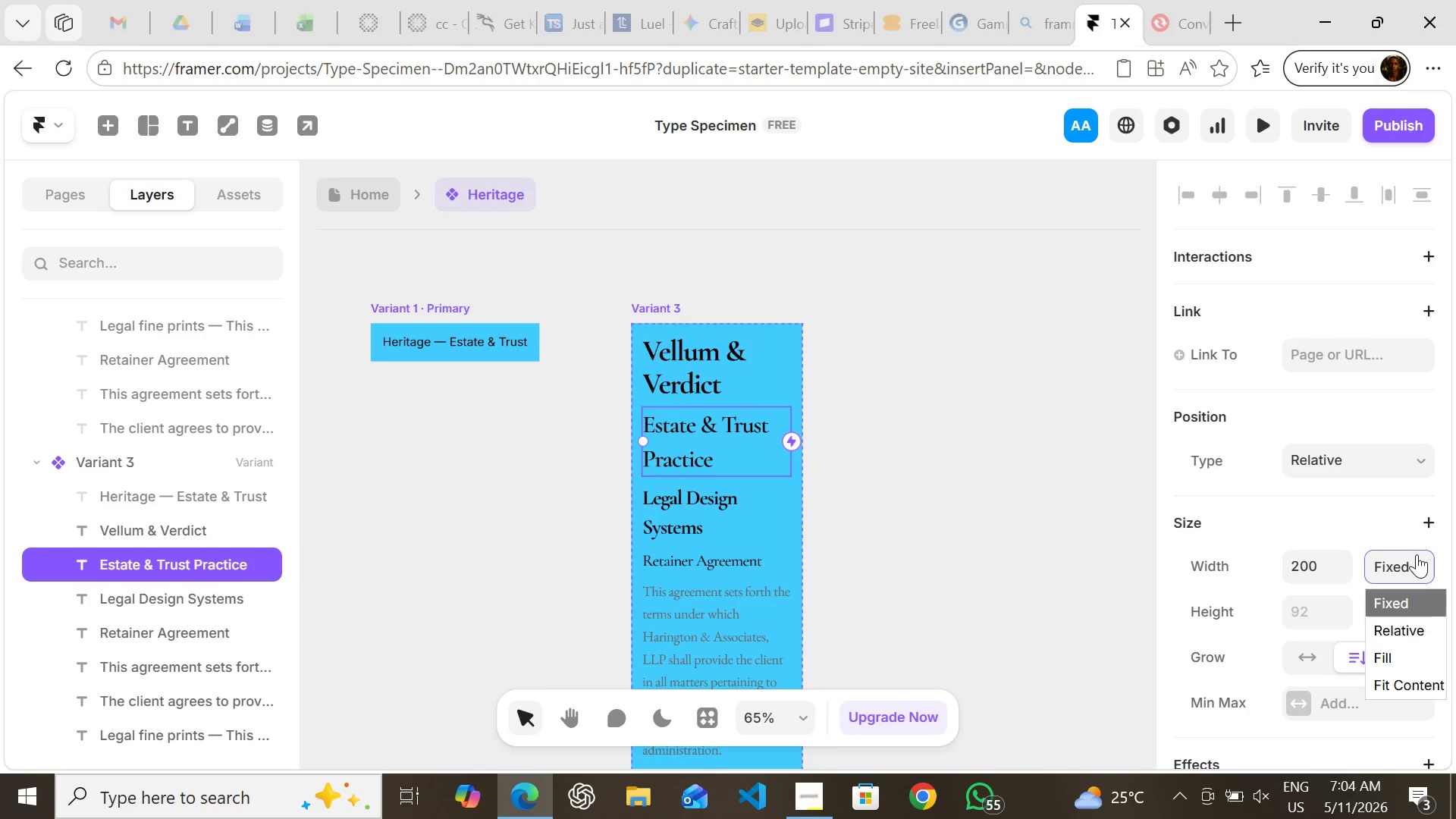 
left_click([1417, 554])
 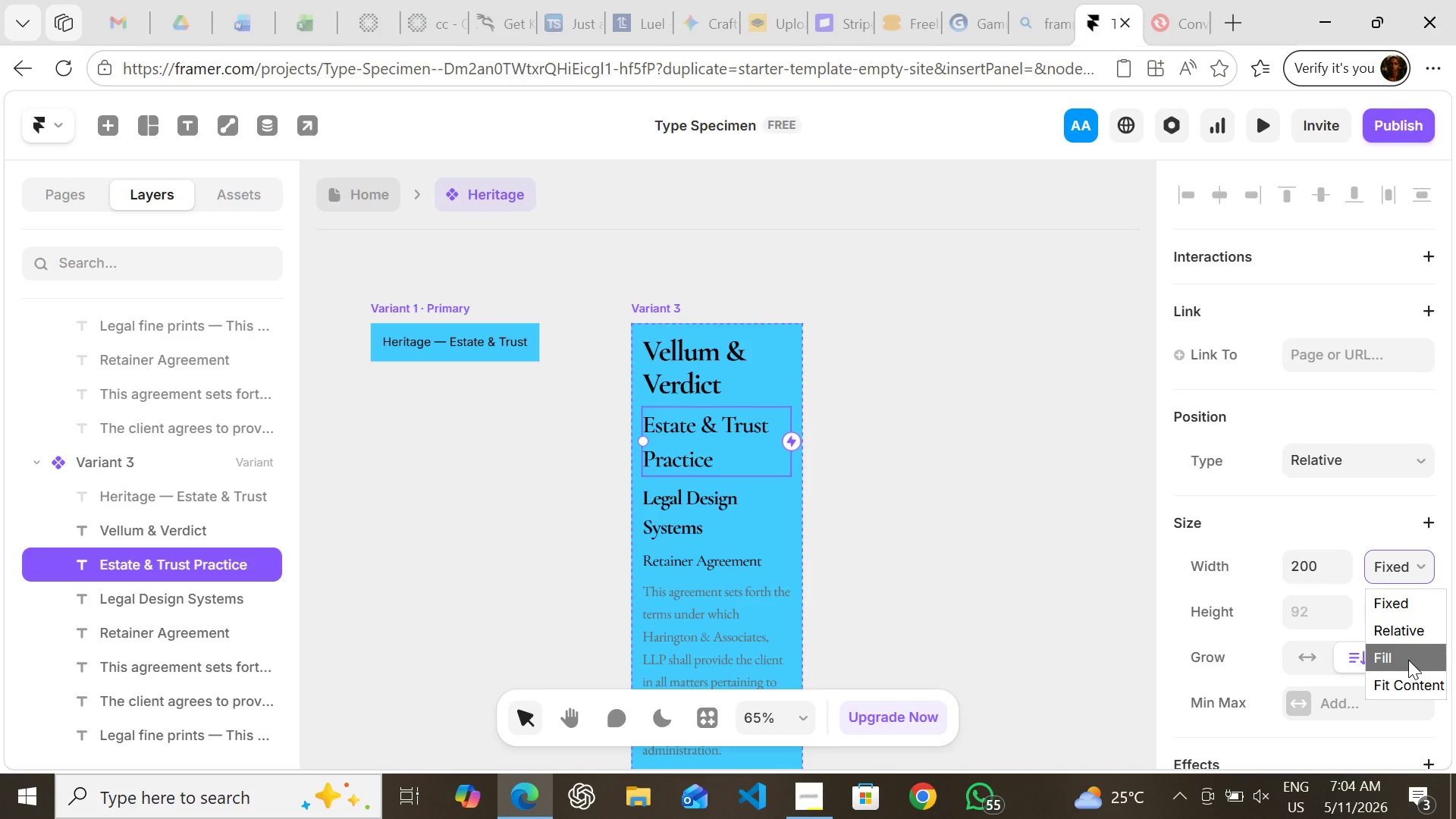 
left_click([1408, 660])
 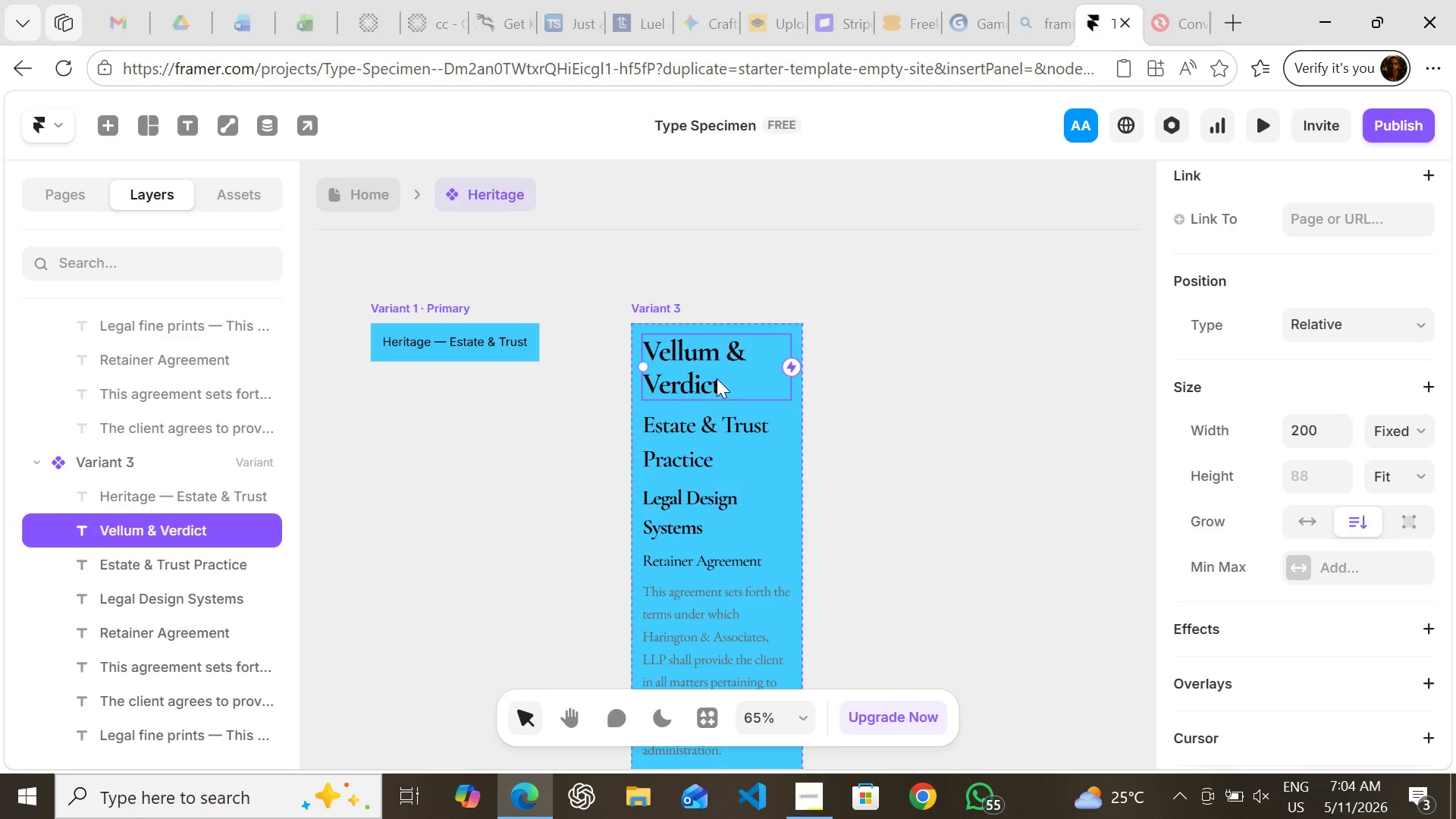 
left_click([717, 378])
 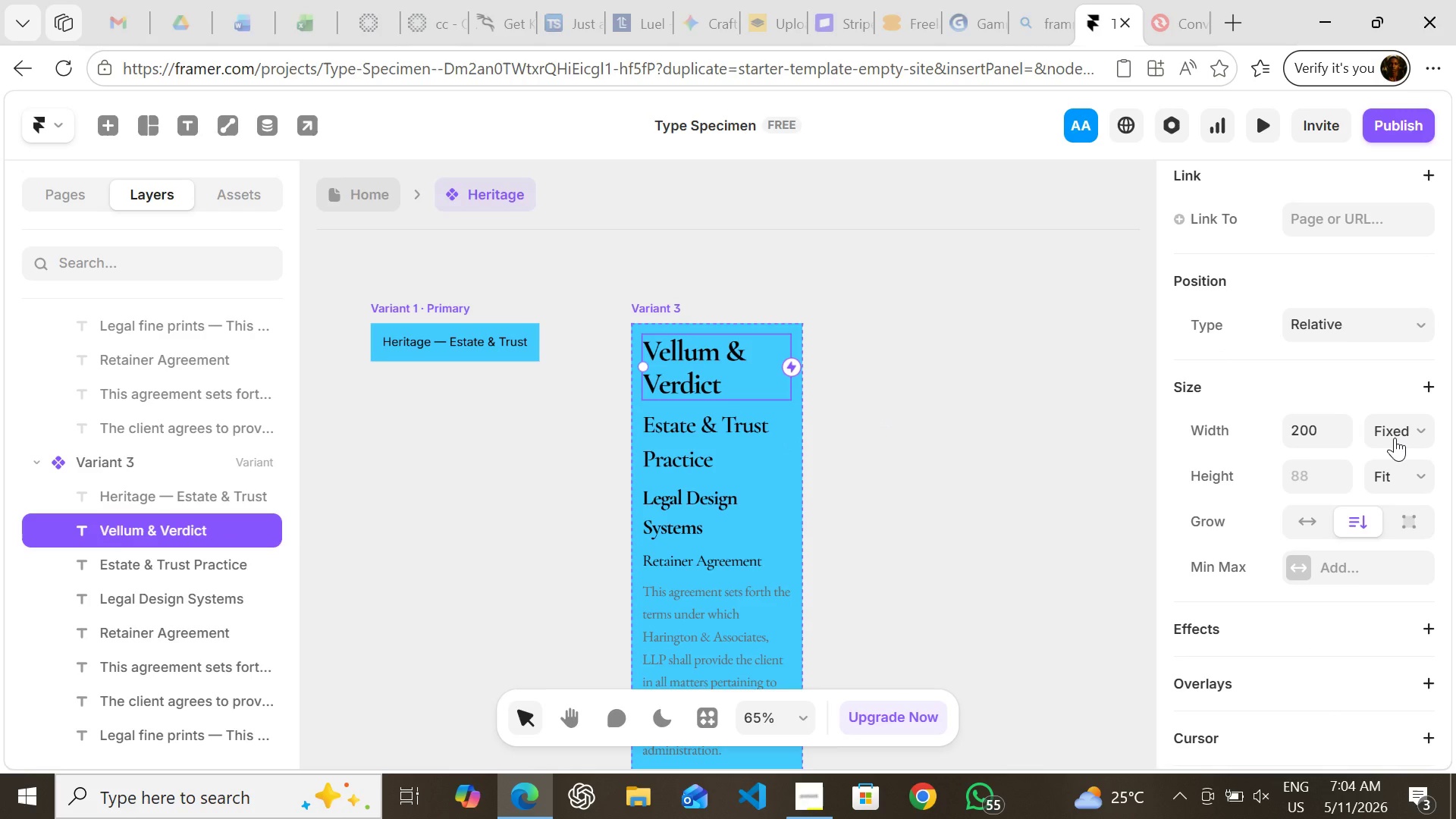 
left_click([1395, 438])
 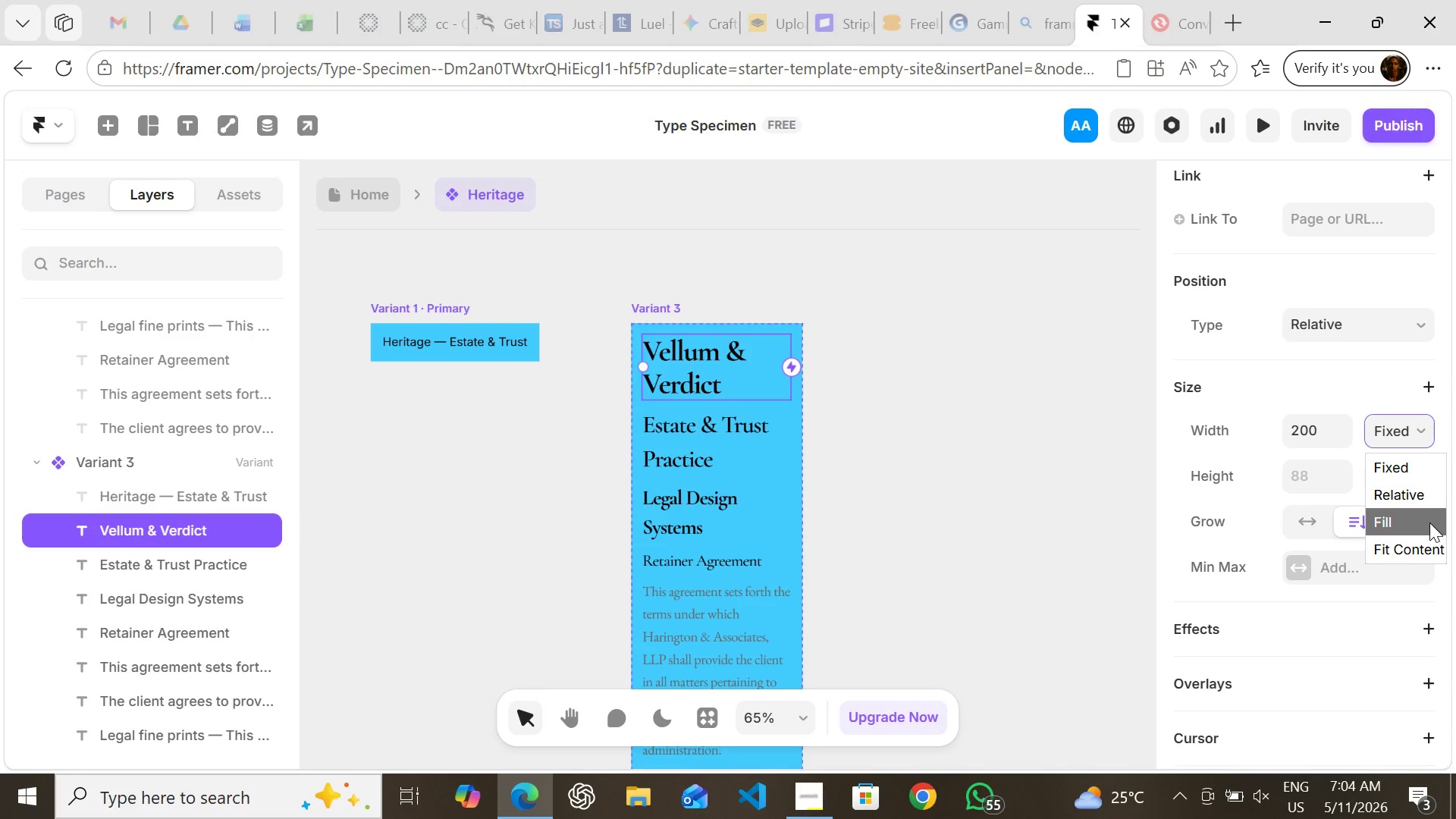 
left_click([1429, 522])
 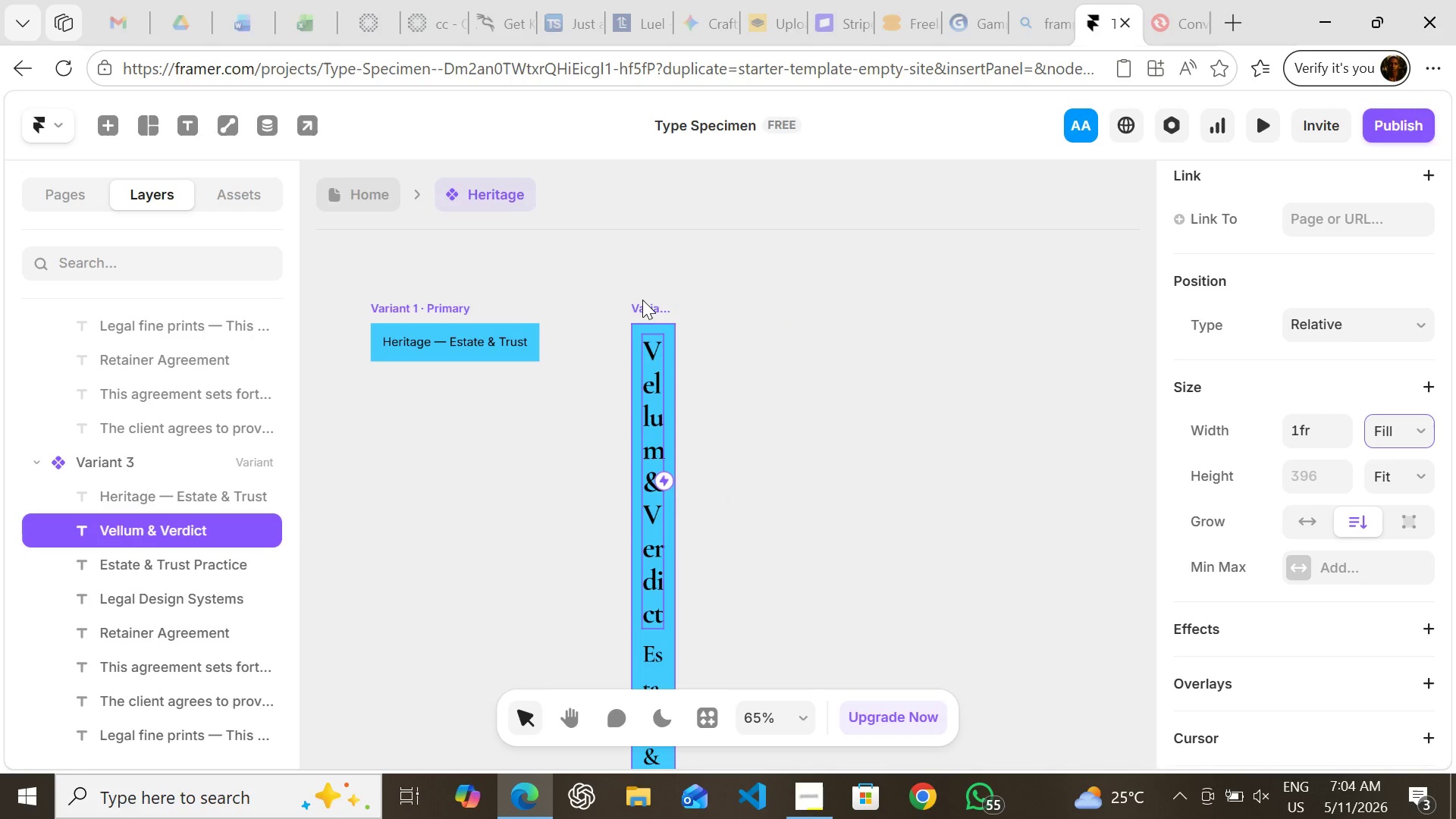 
left_click([642, 300])
 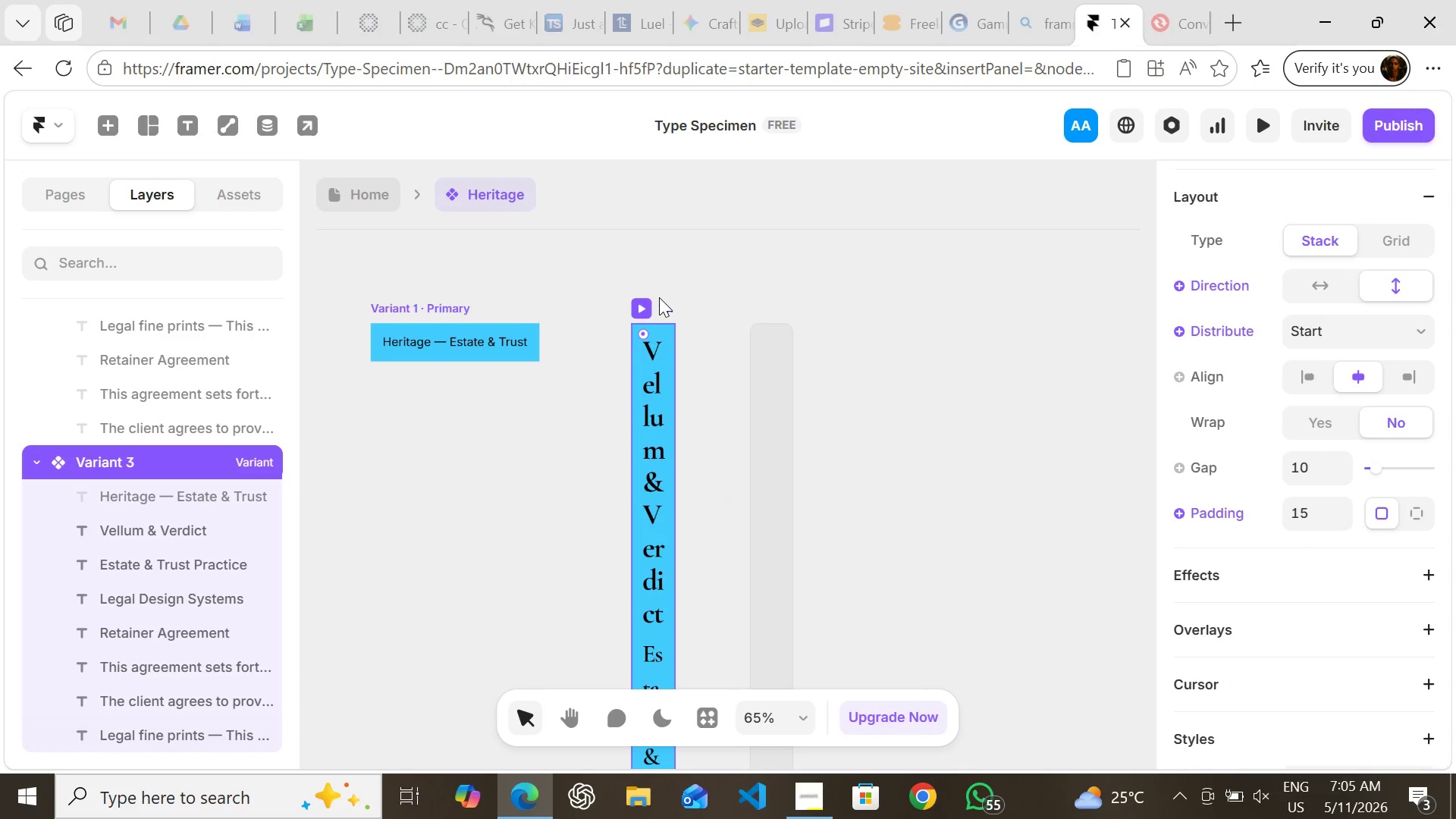 
left_click([659, 297])
 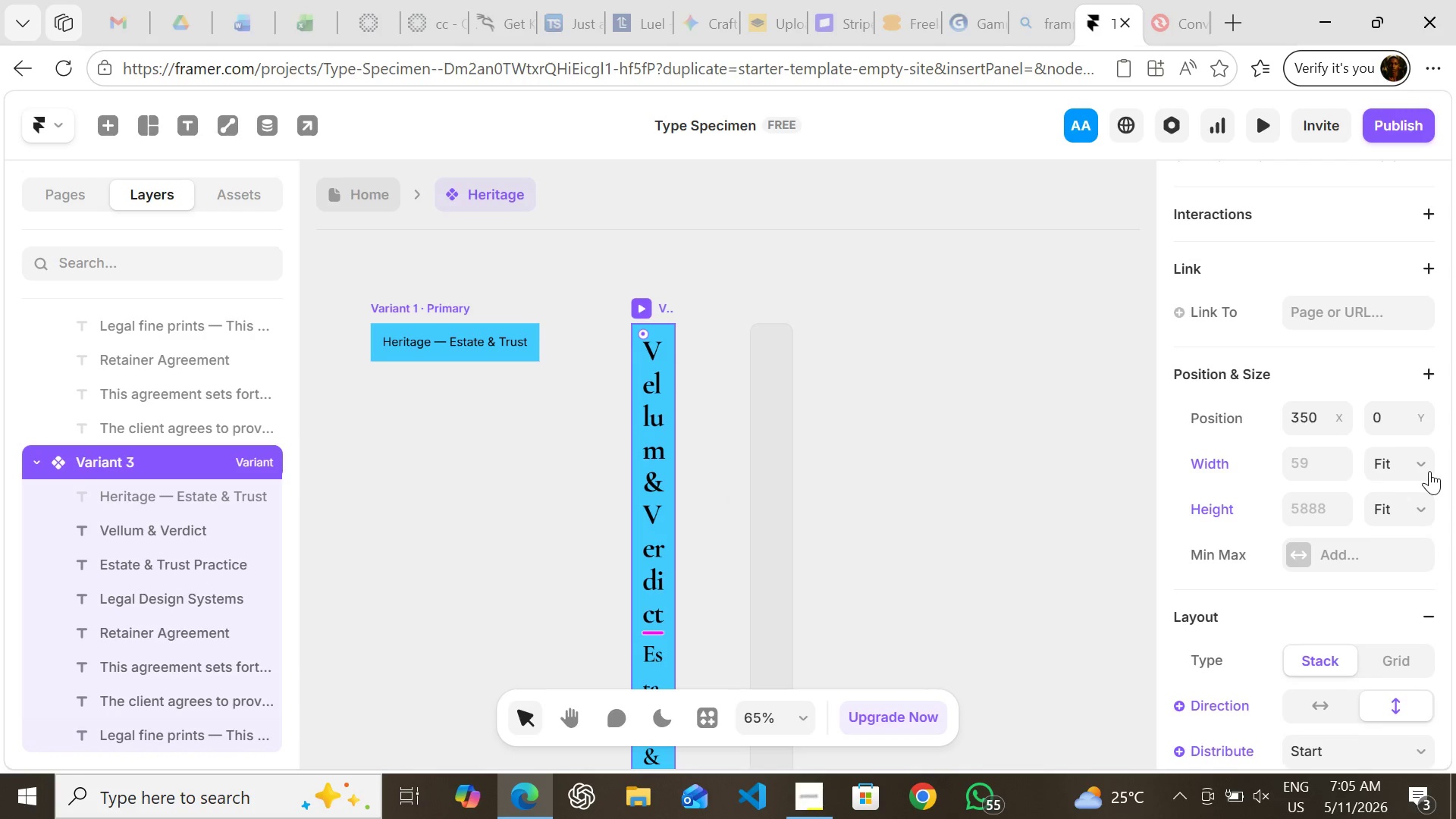 
left_click([1429, 471])
 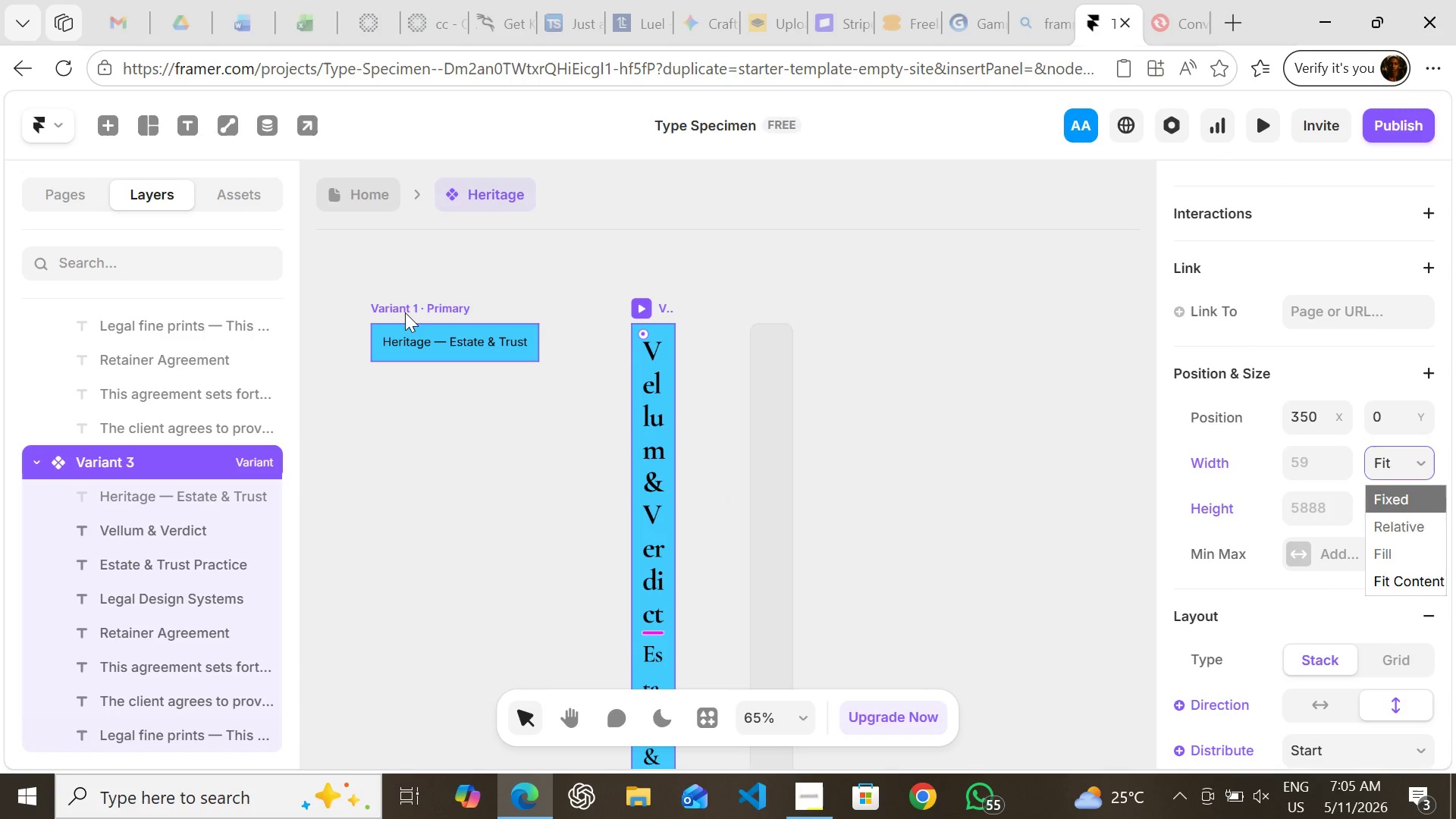 
left_click([405, 312])
 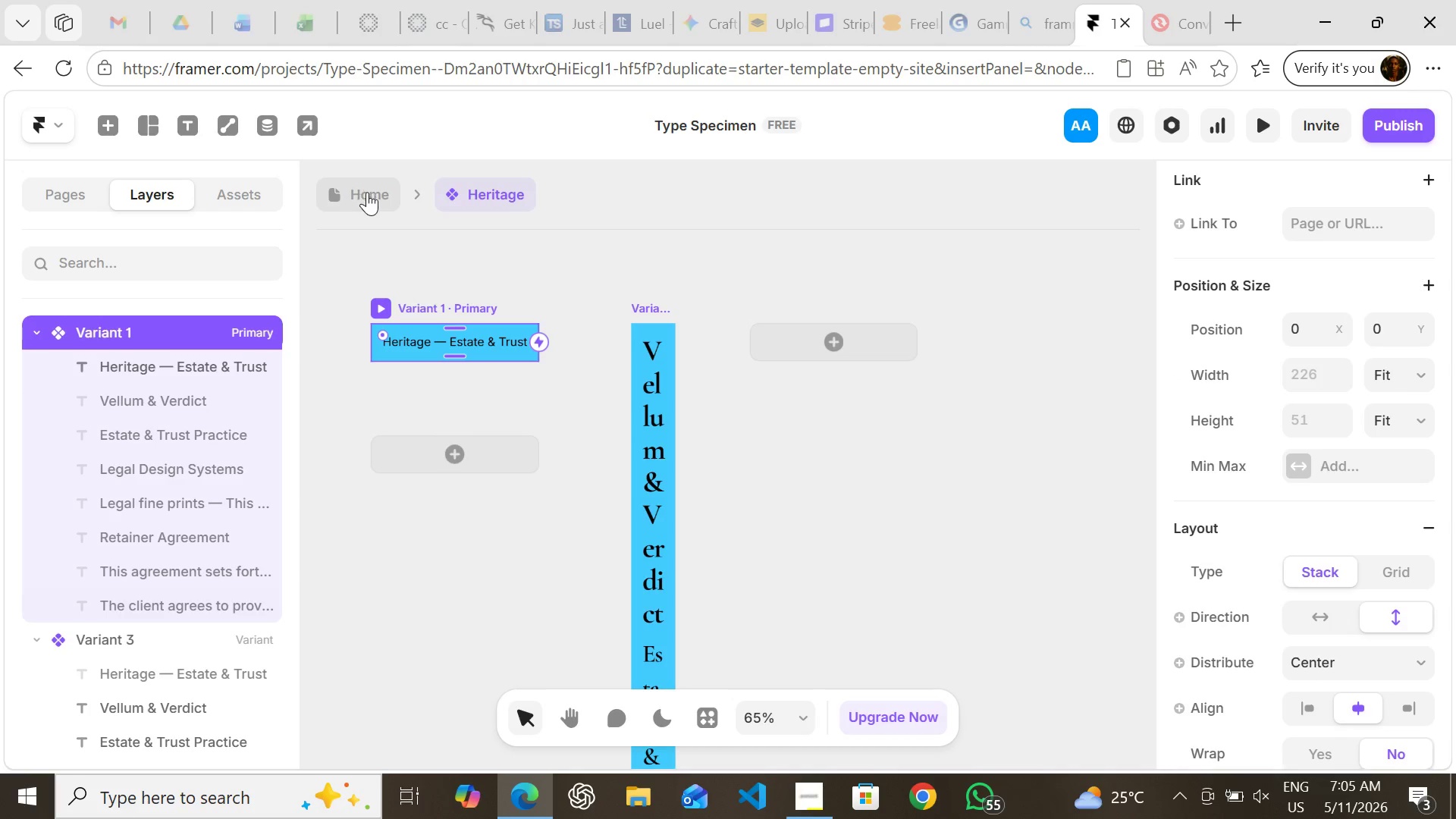 
left_click([369, 194])
 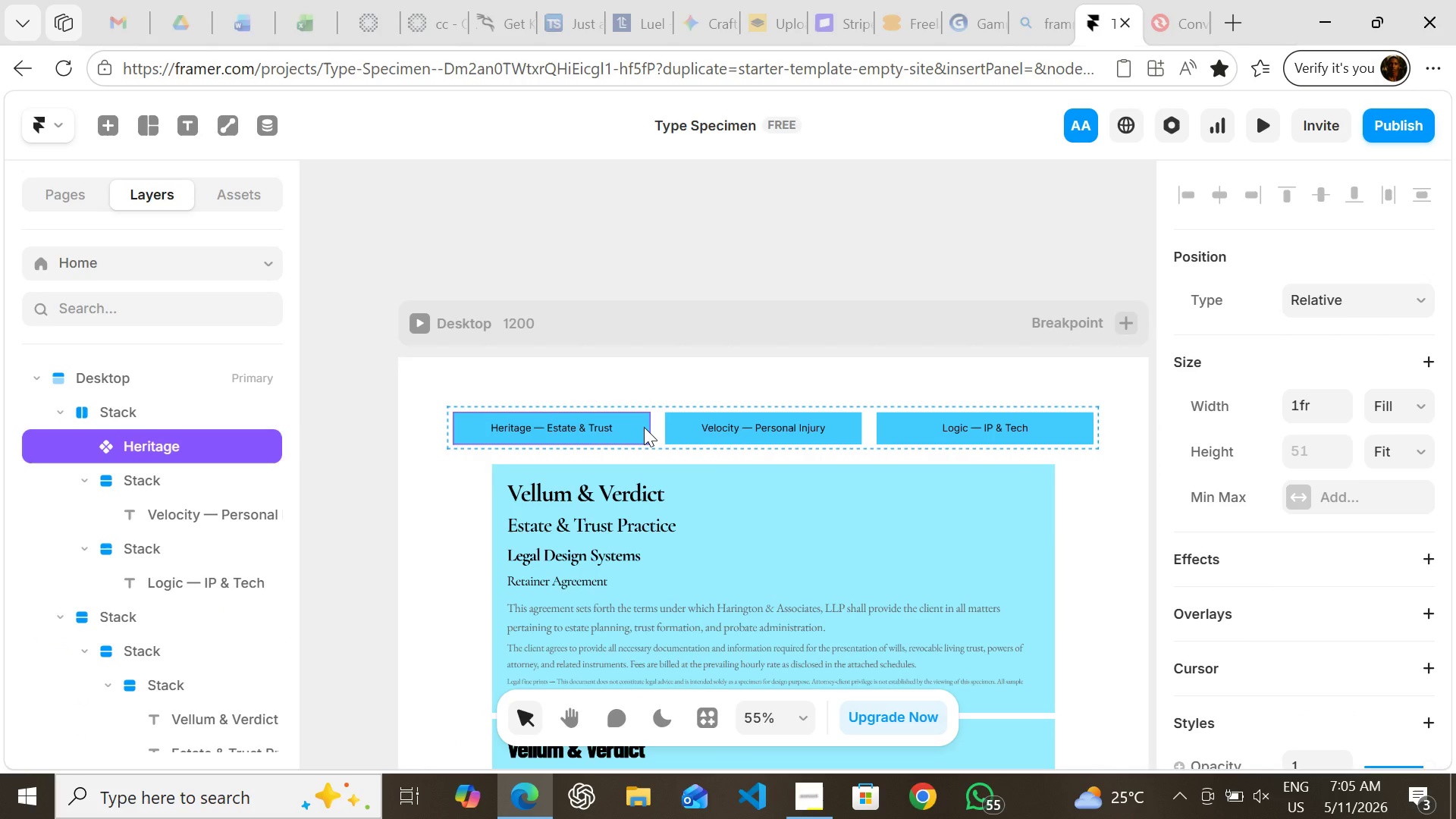 
left_click([644, 427])
 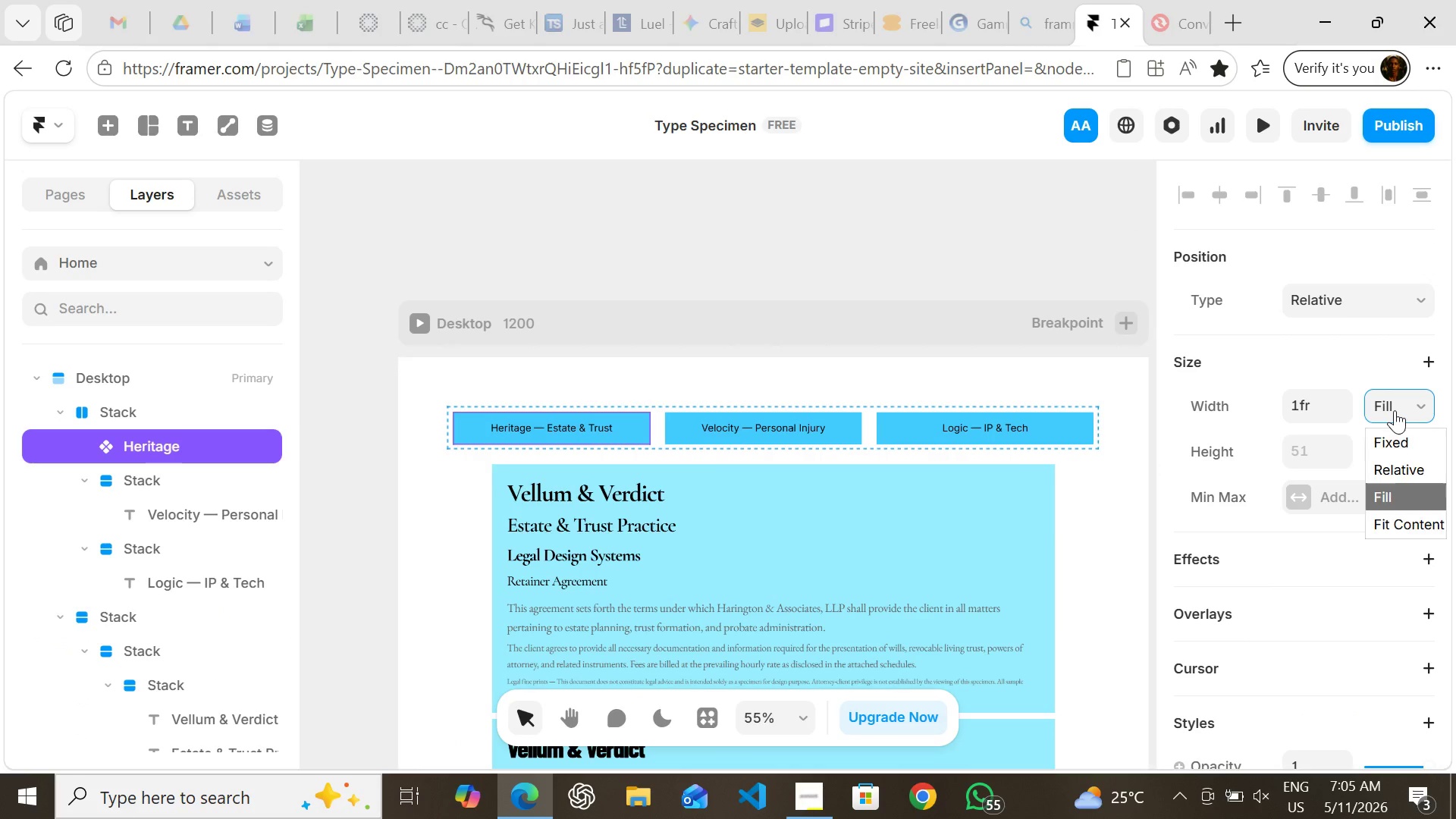 
left_click([1395, 410])
 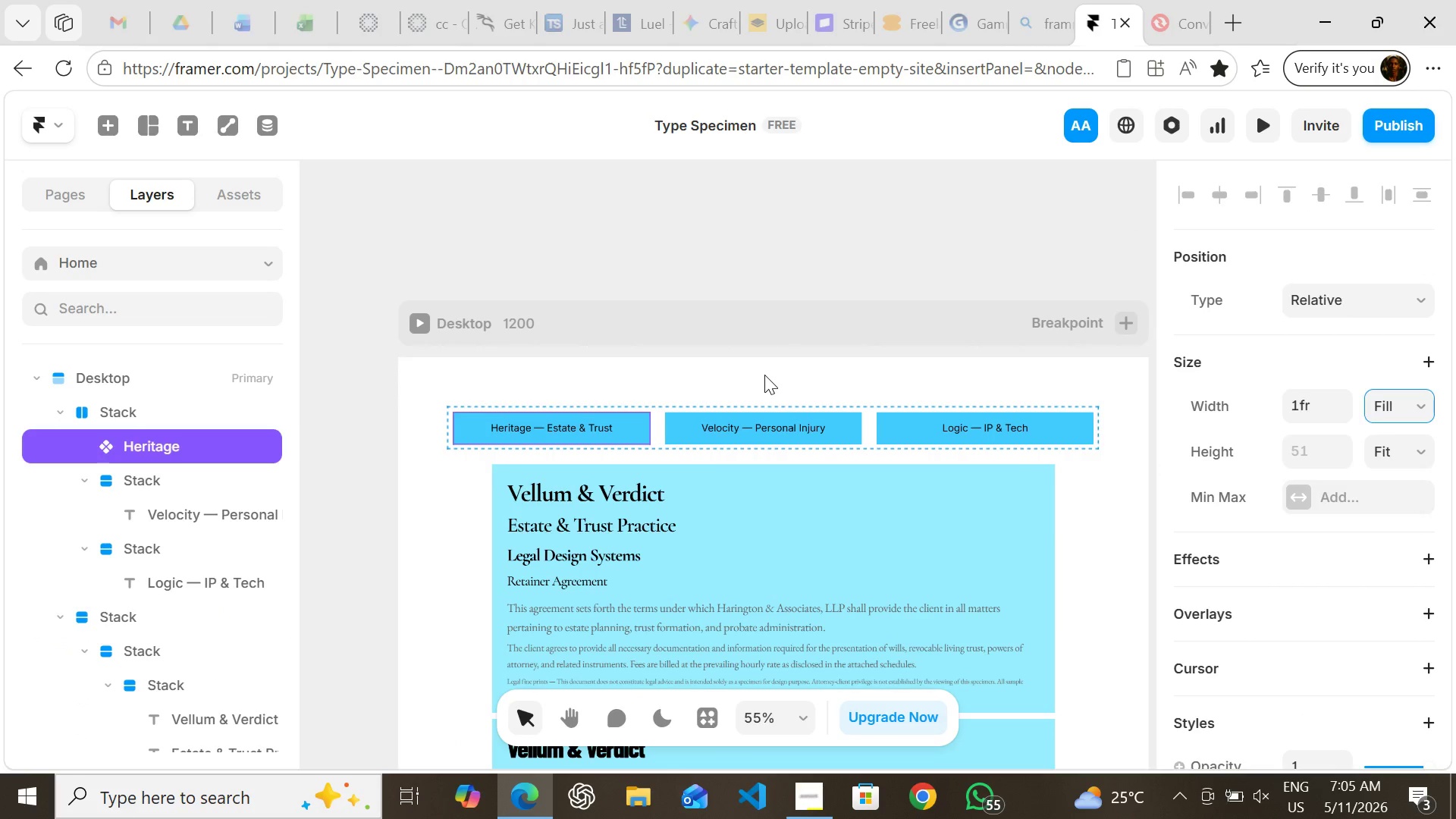 
left_click([764, 375])
 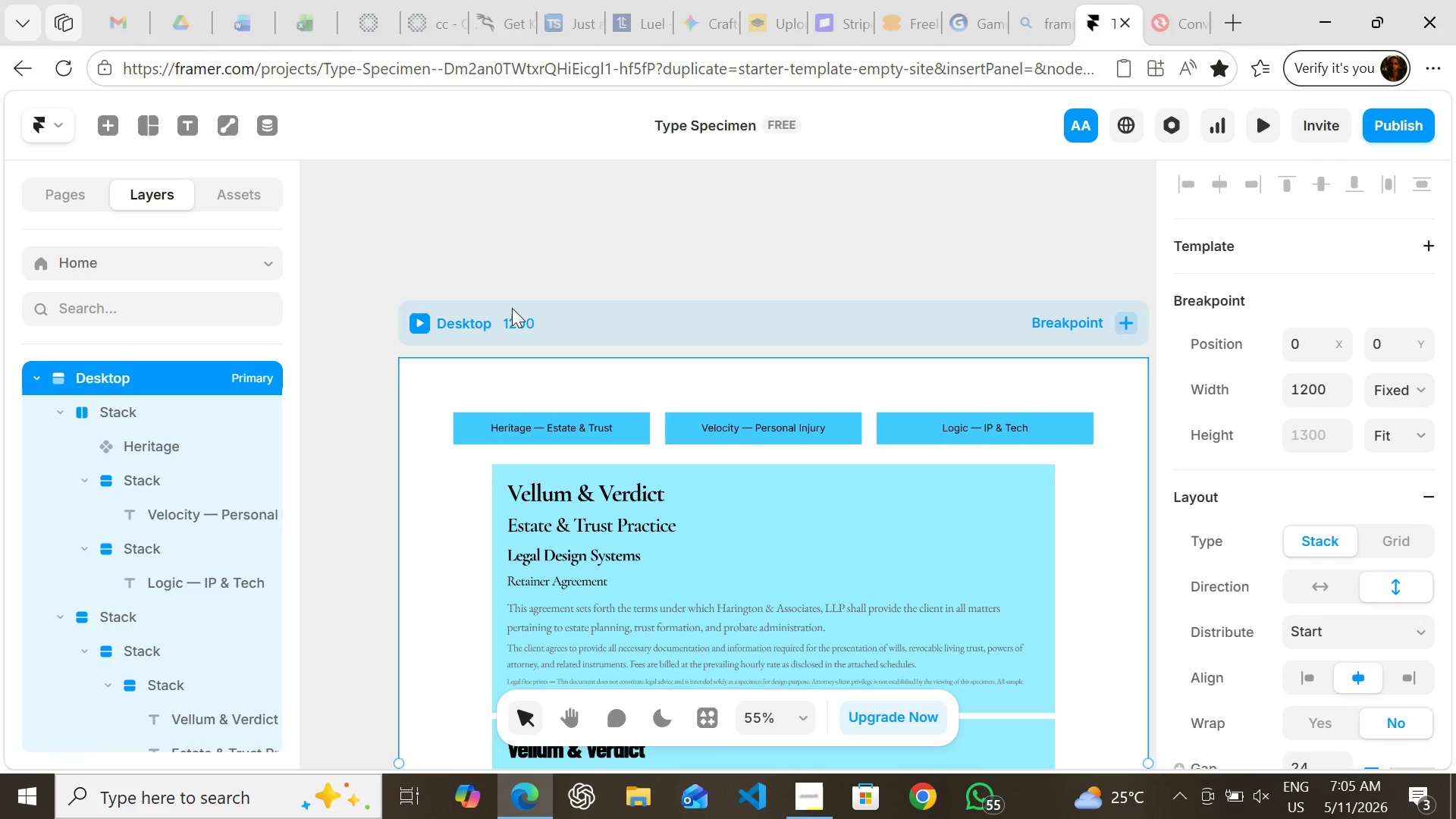 
left_click([512, 308])
 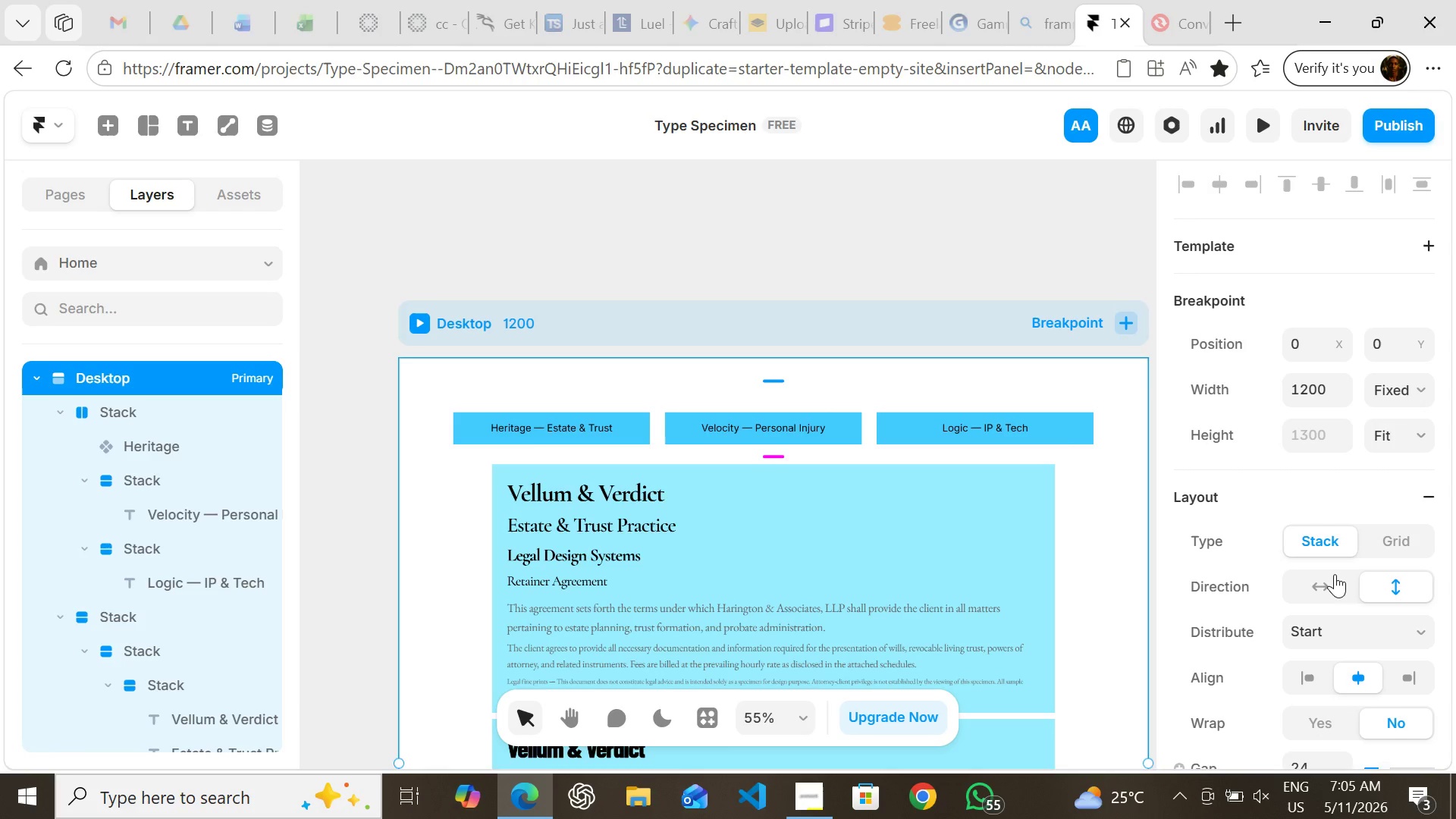 
left_click([1335, 574])
 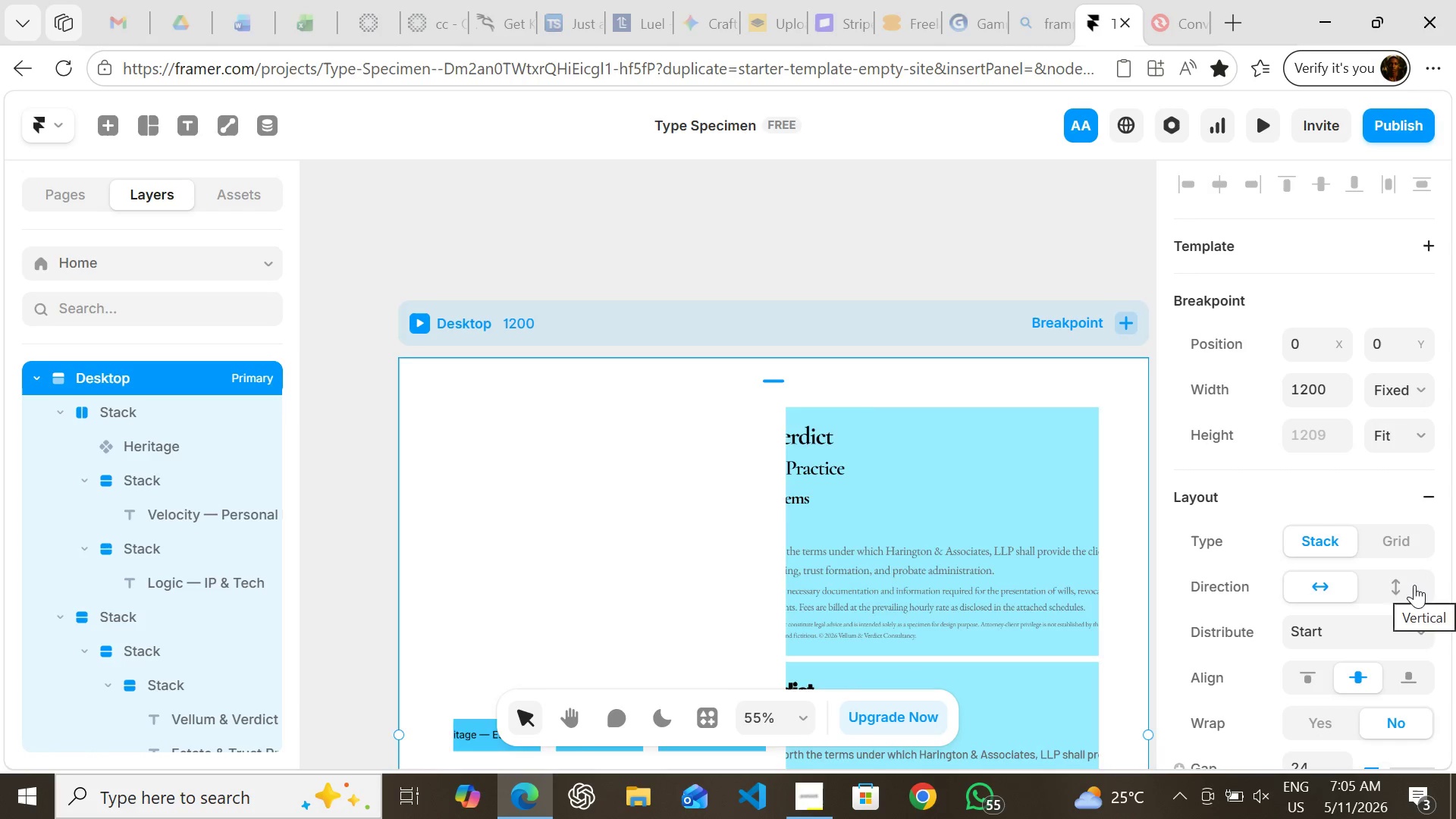 
left_click([1414, 585])
 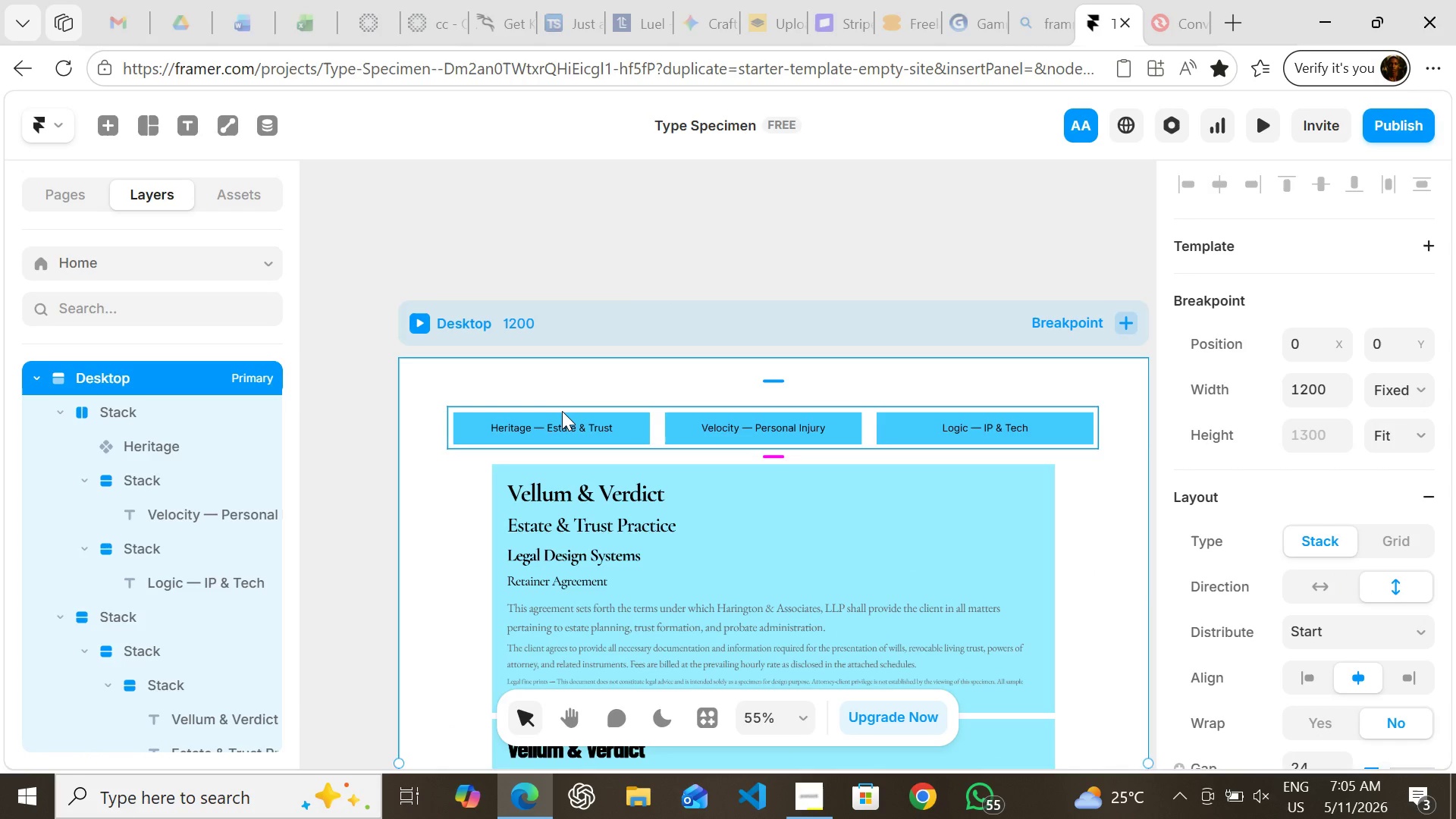 
left_click([562, 411])
 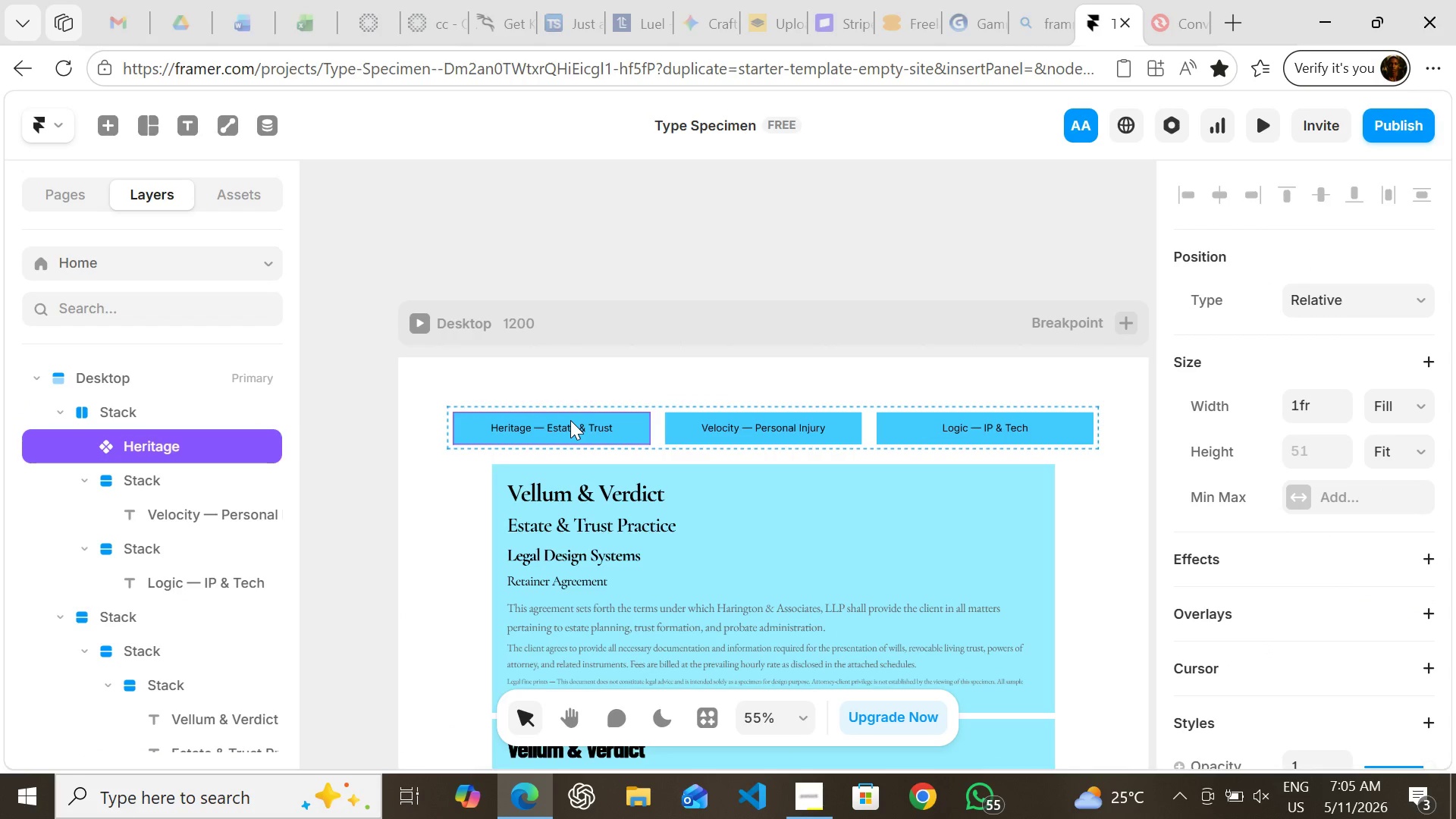 
left_click([570, 420])
 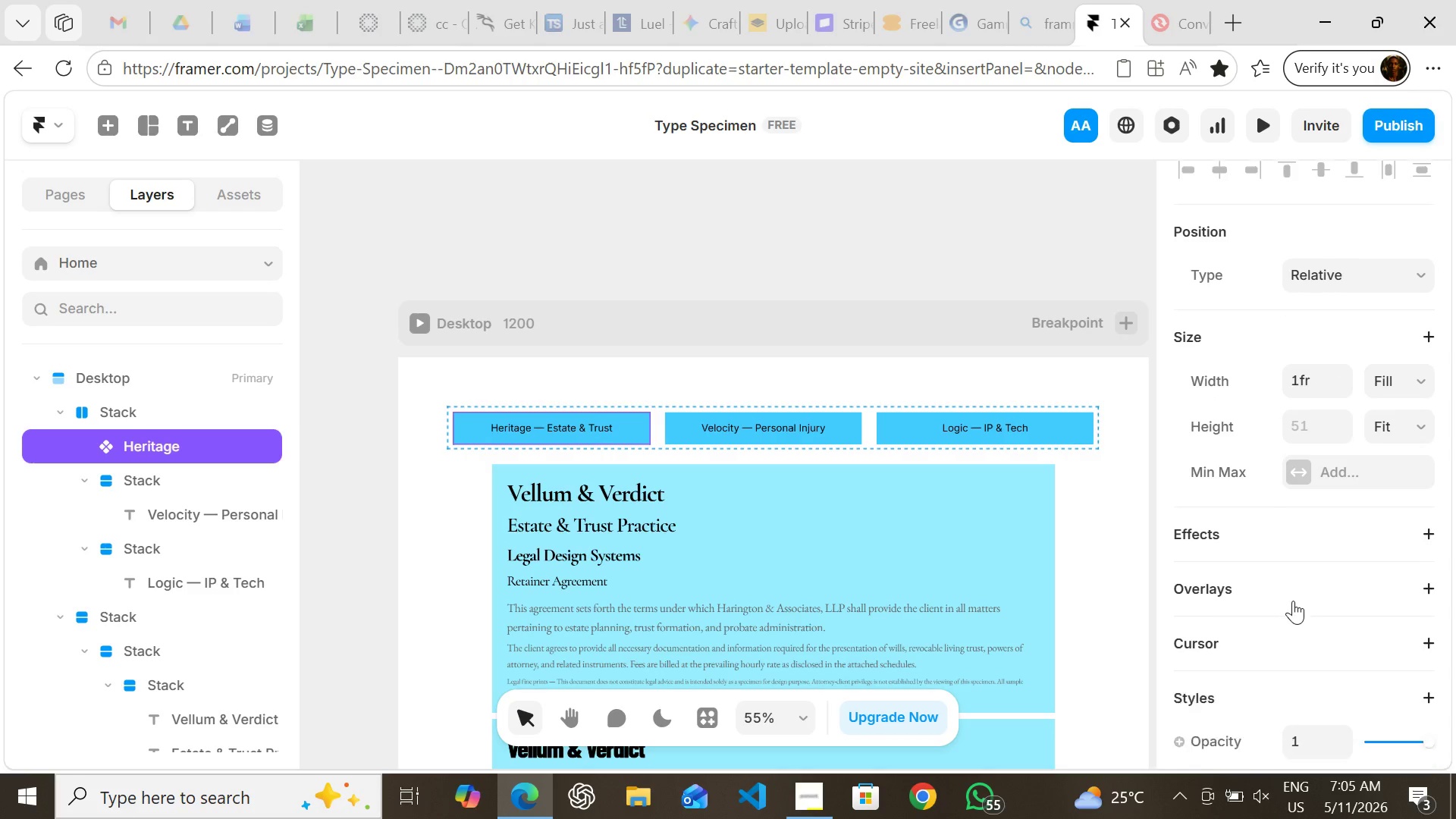 
wait(6.95)
 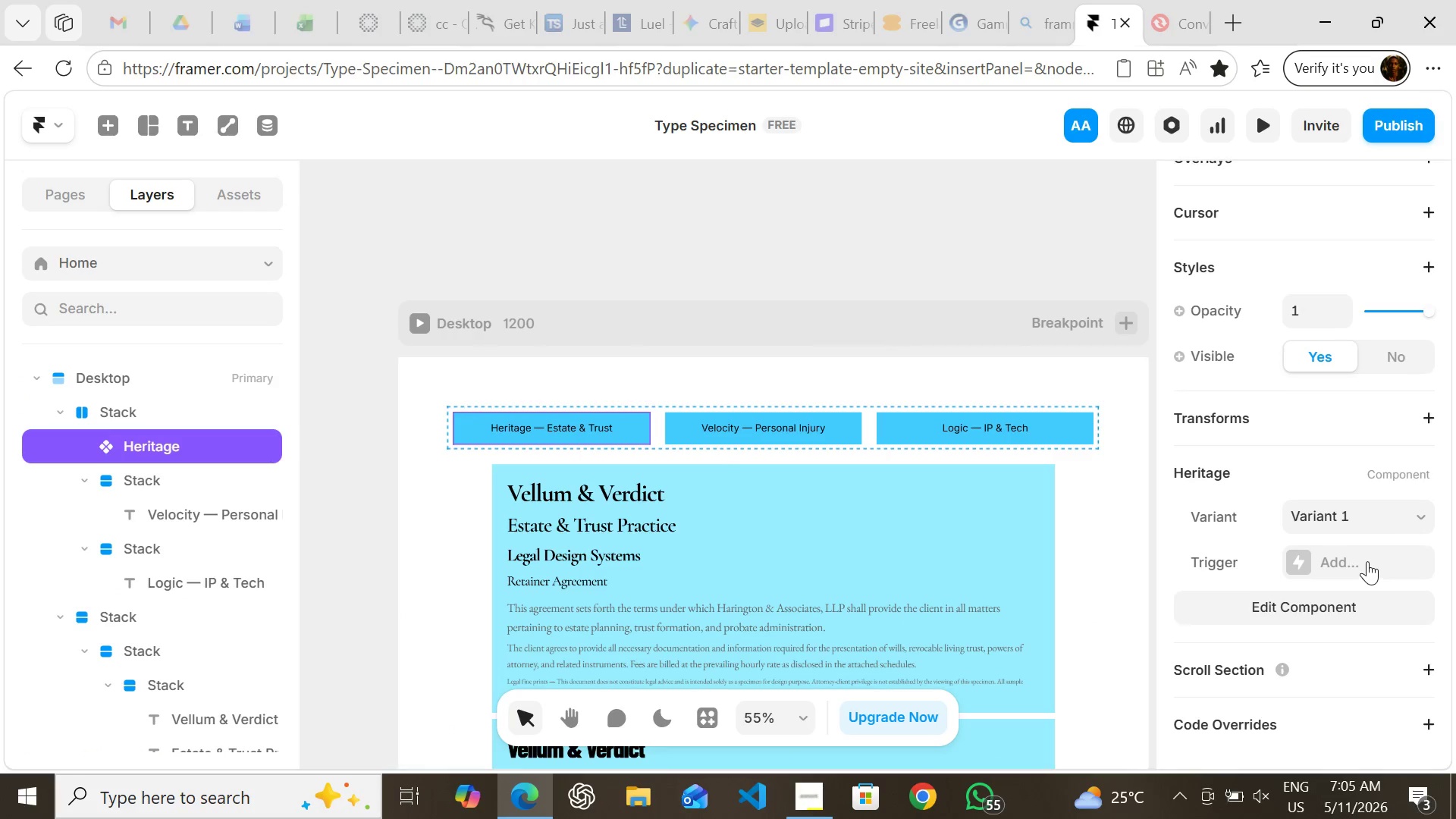 
left_click_drag(start_coordinate=[1354, 511], to_coordinate=[1353, 573])
 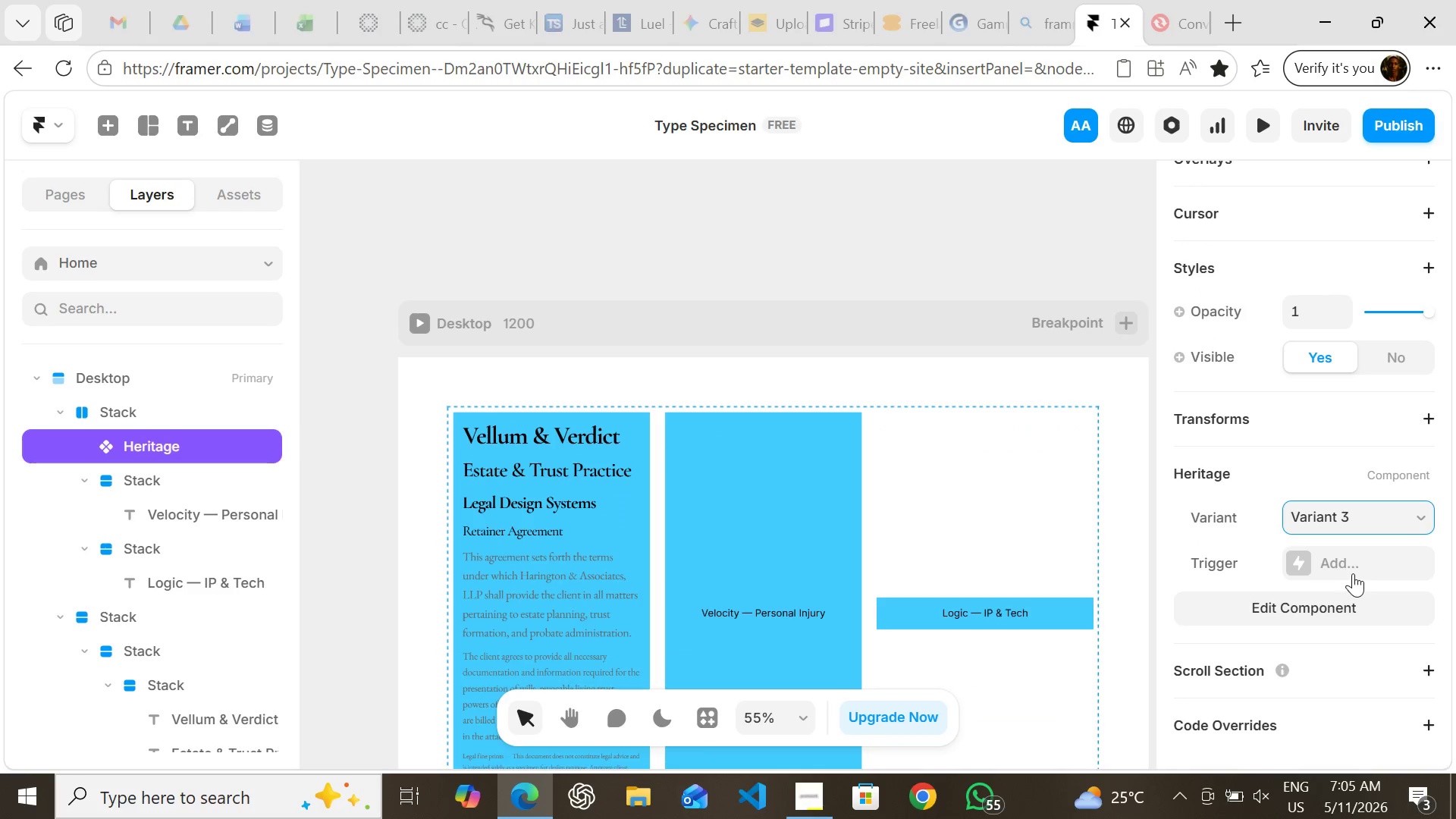 
left_click([1353, 573])
 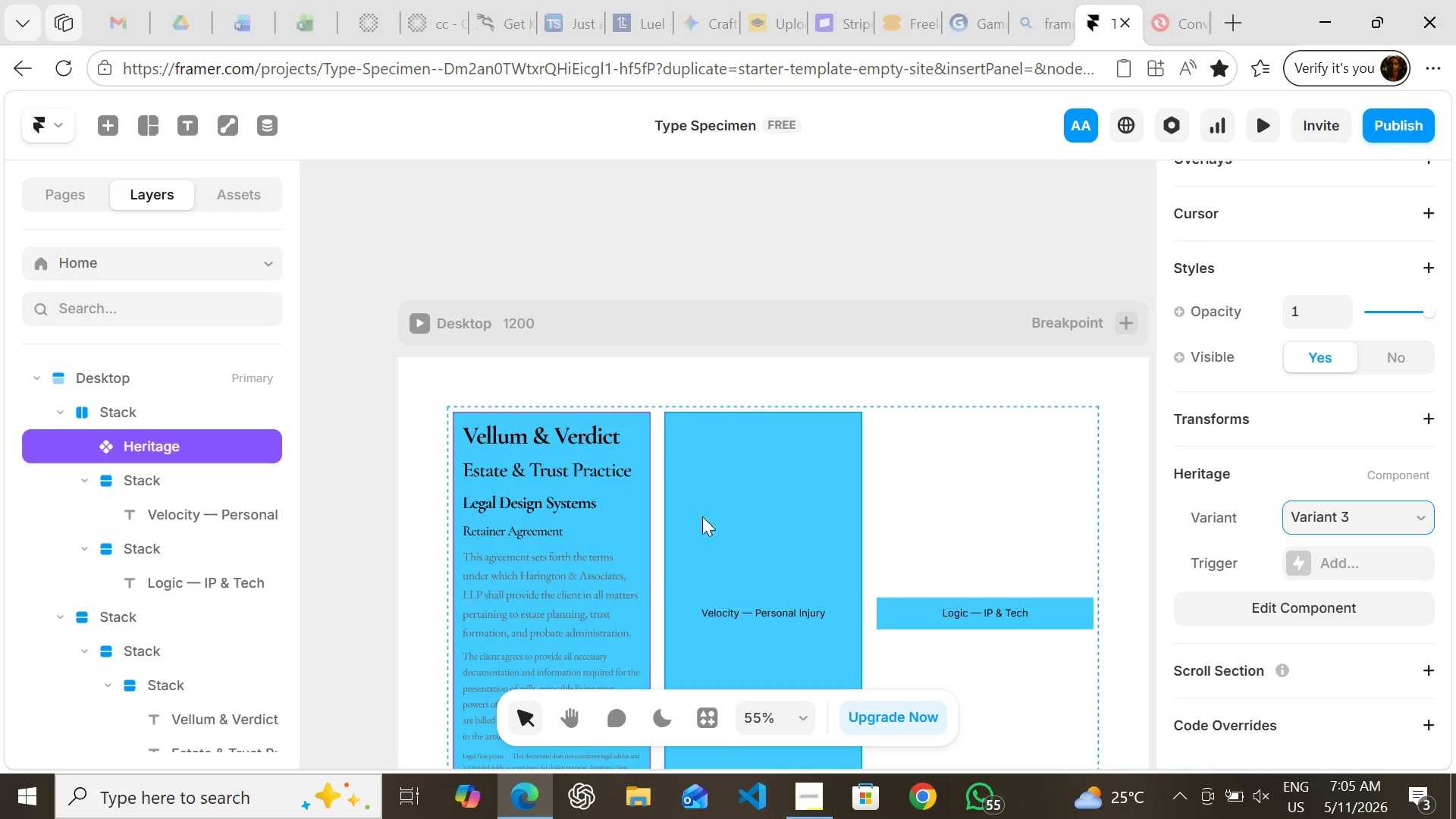 
mouse_move([715, 512])
 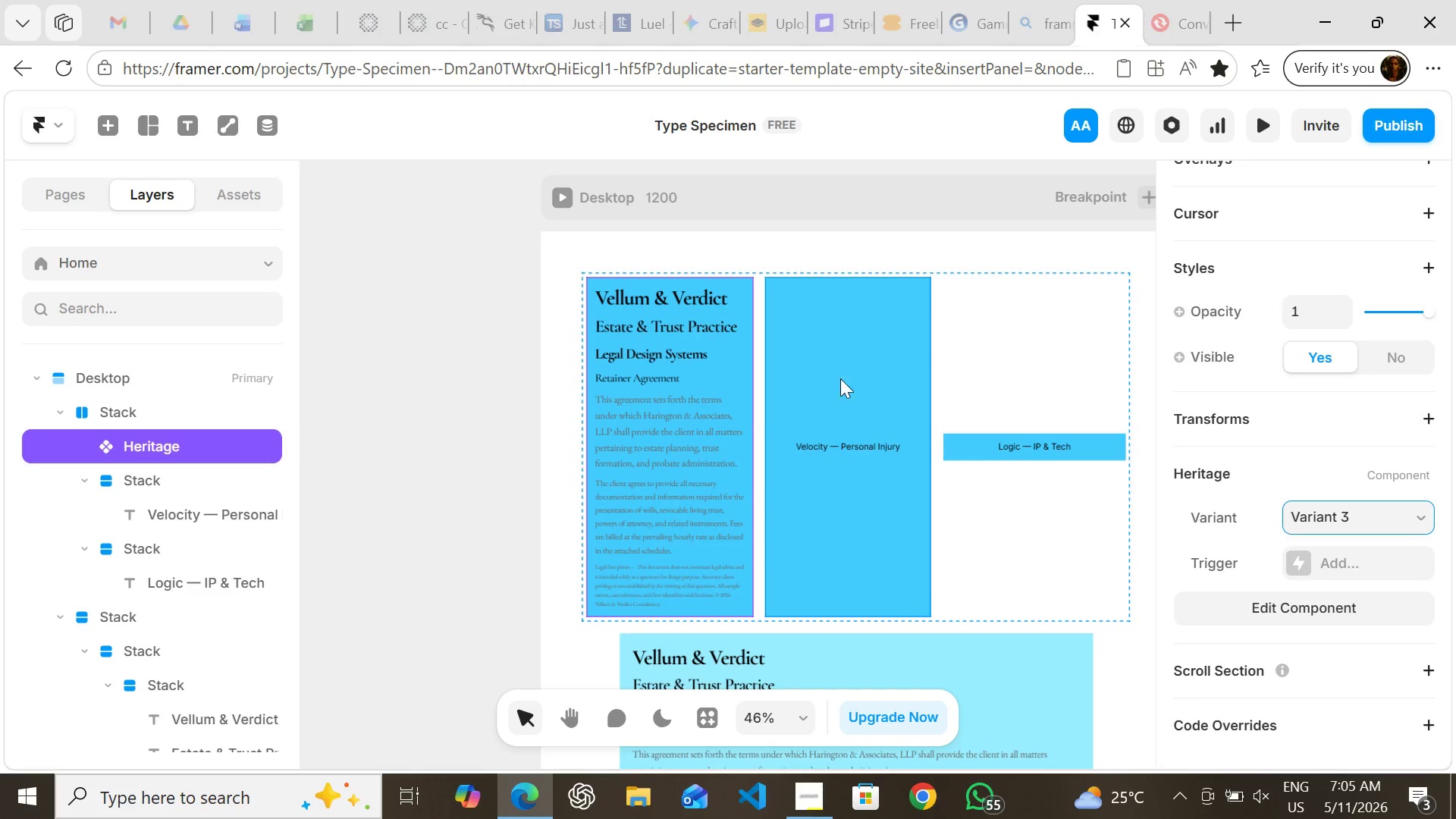 
wait(5.28)
 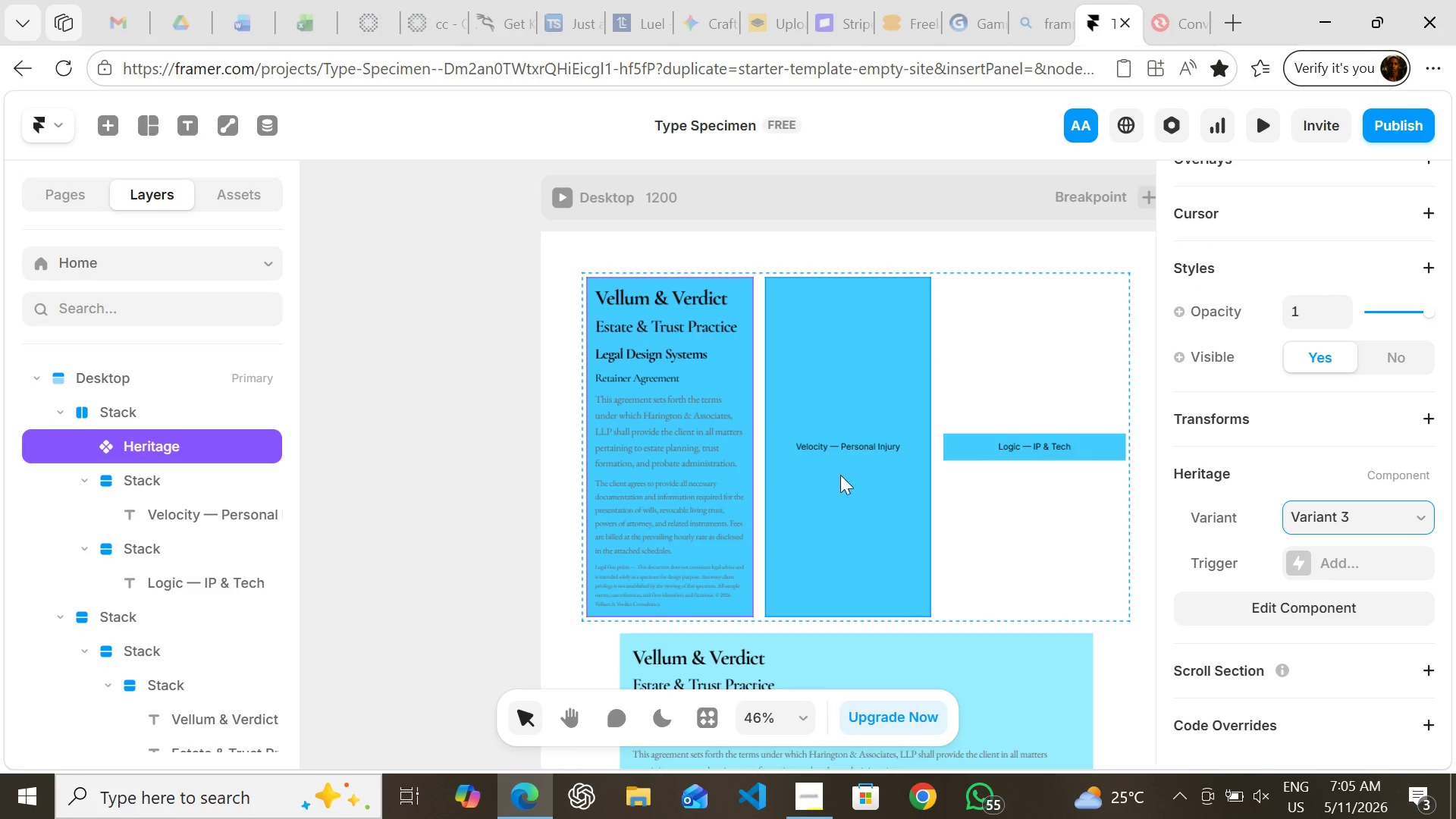 
left_click([733, 413])
 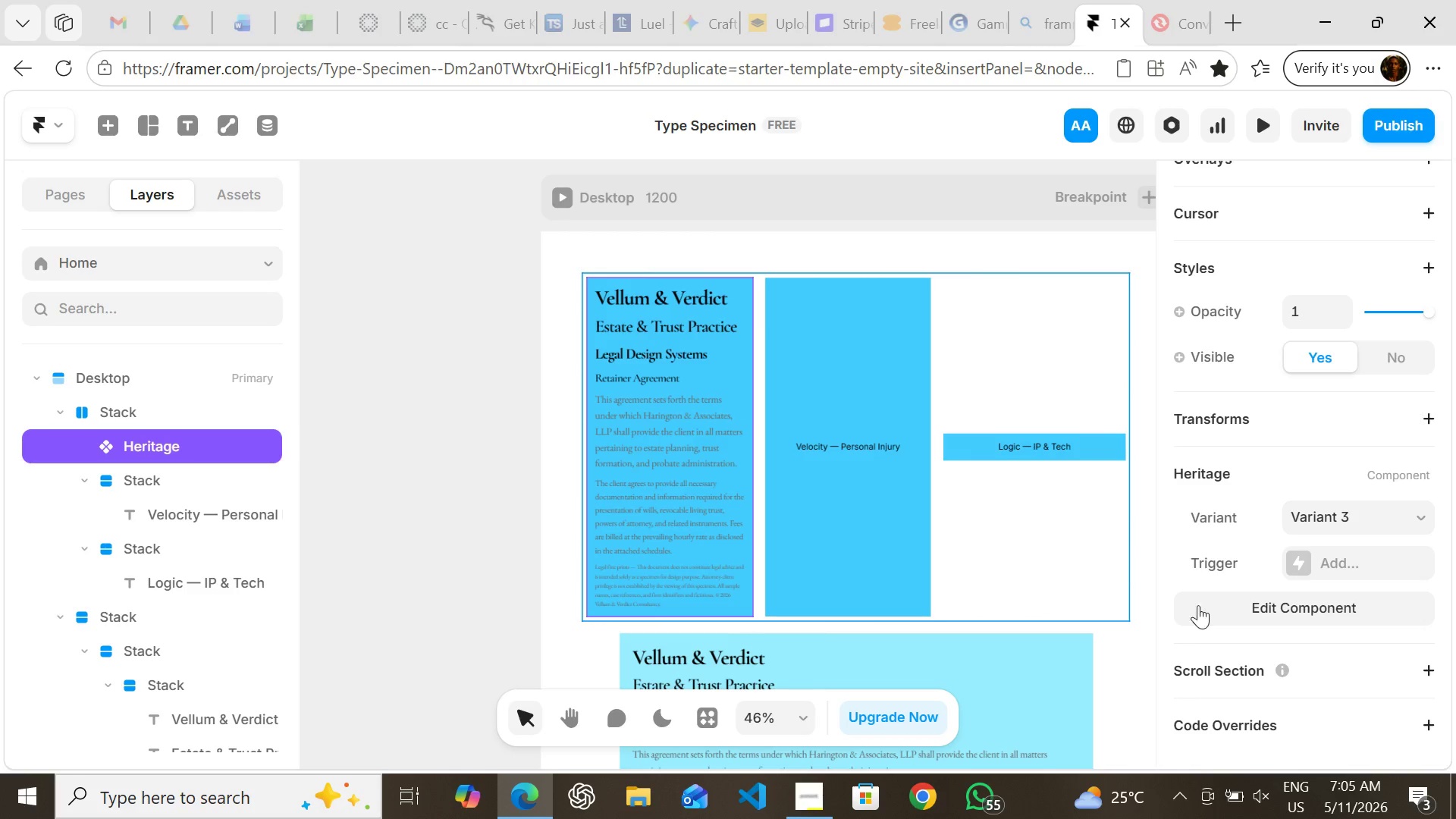 
wait(6.72)
 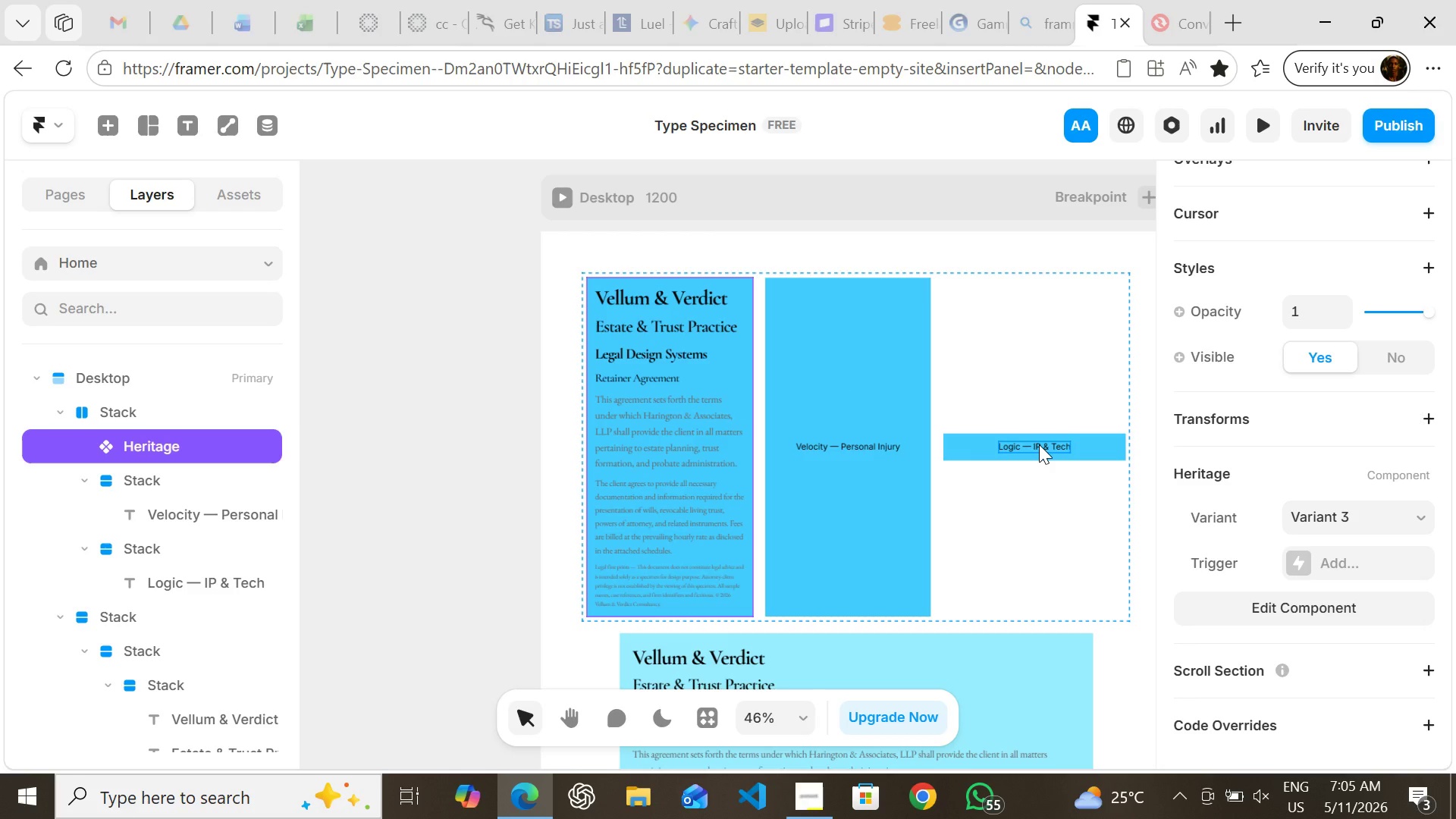 
left_click([1325, 511])
 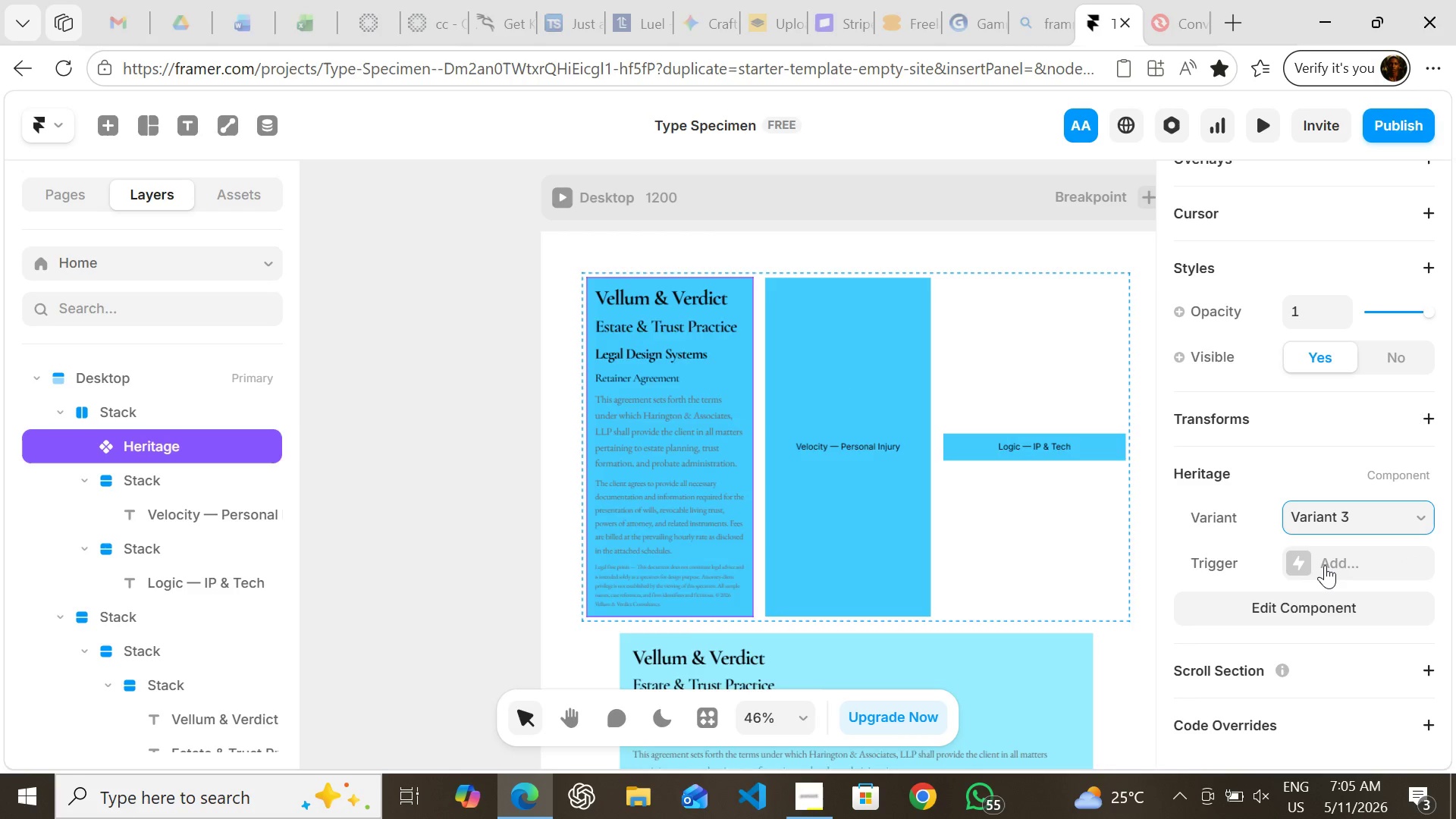 
left_click([1325, 565])
 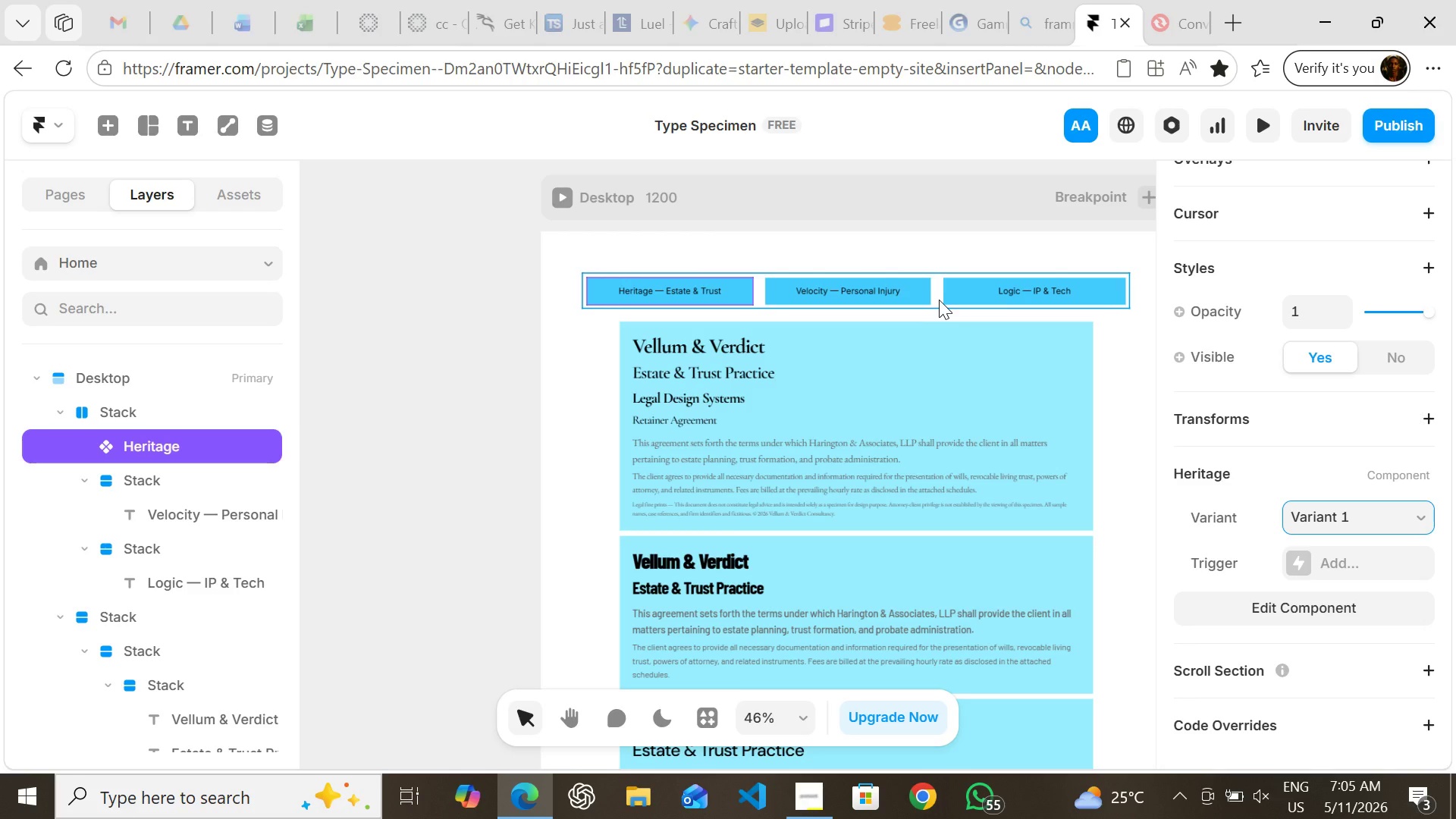 
left_click([939, 300])
 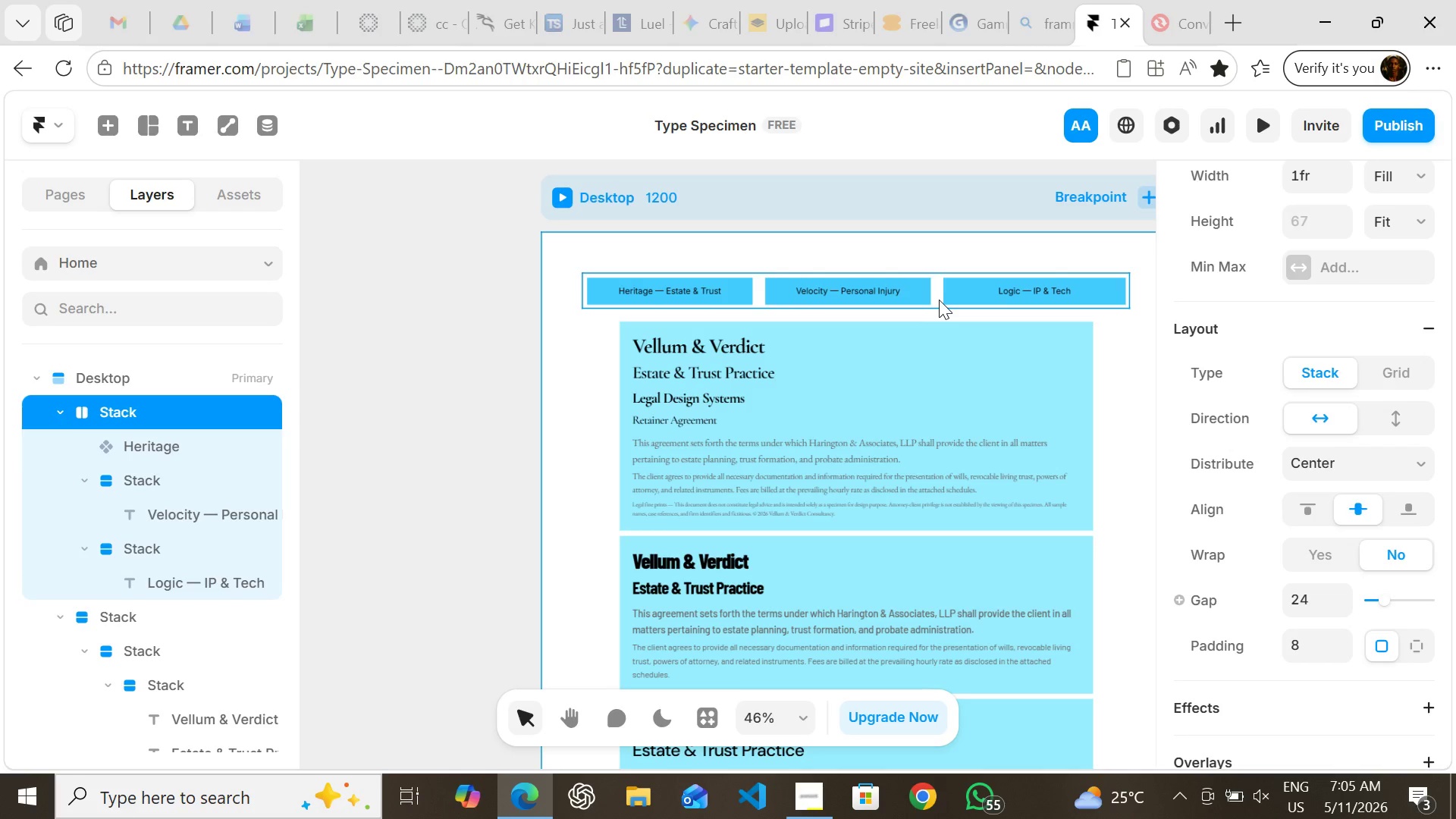 
key(Control+Backspace)
 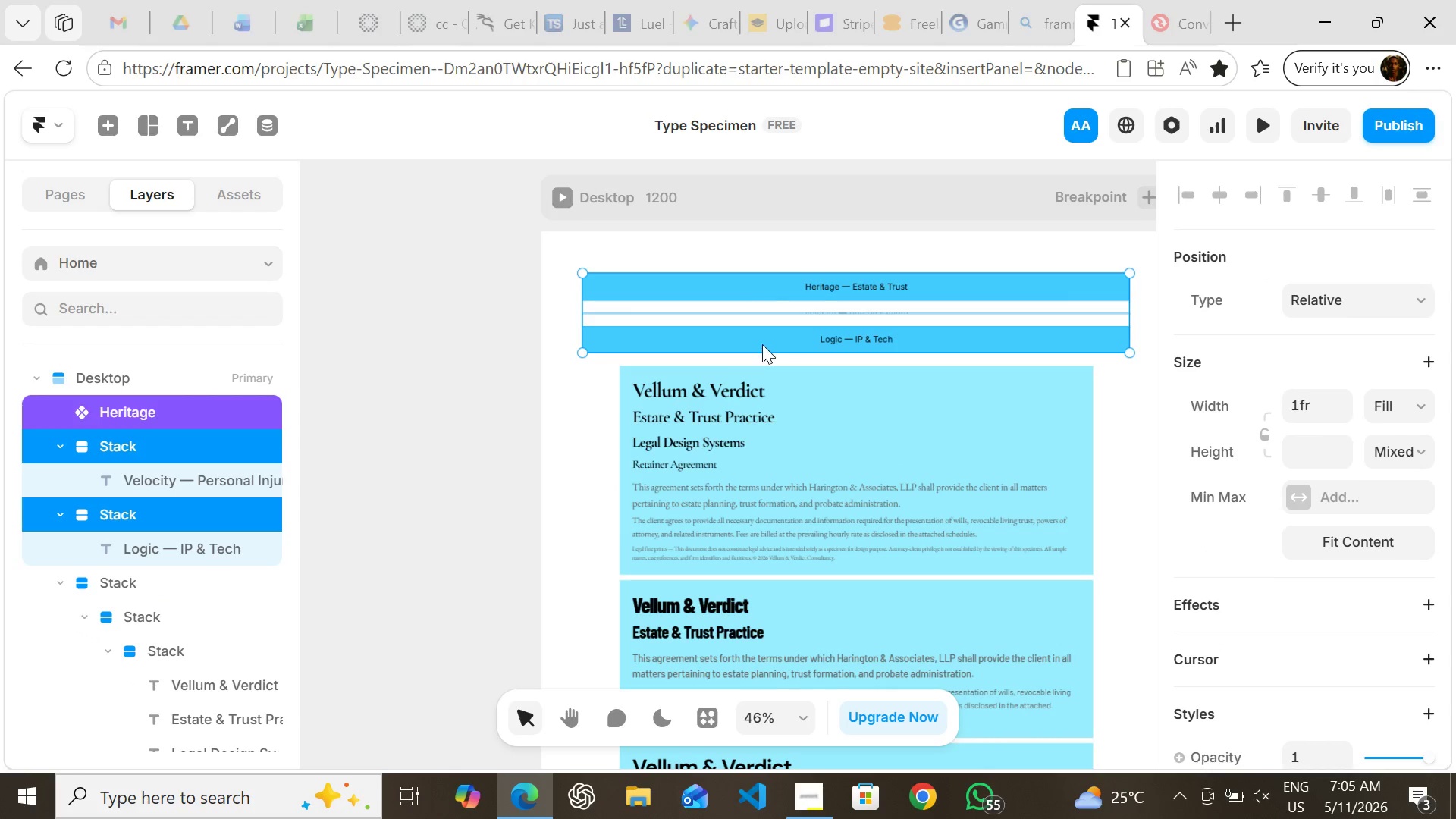 
mouse_move([767, 368])
 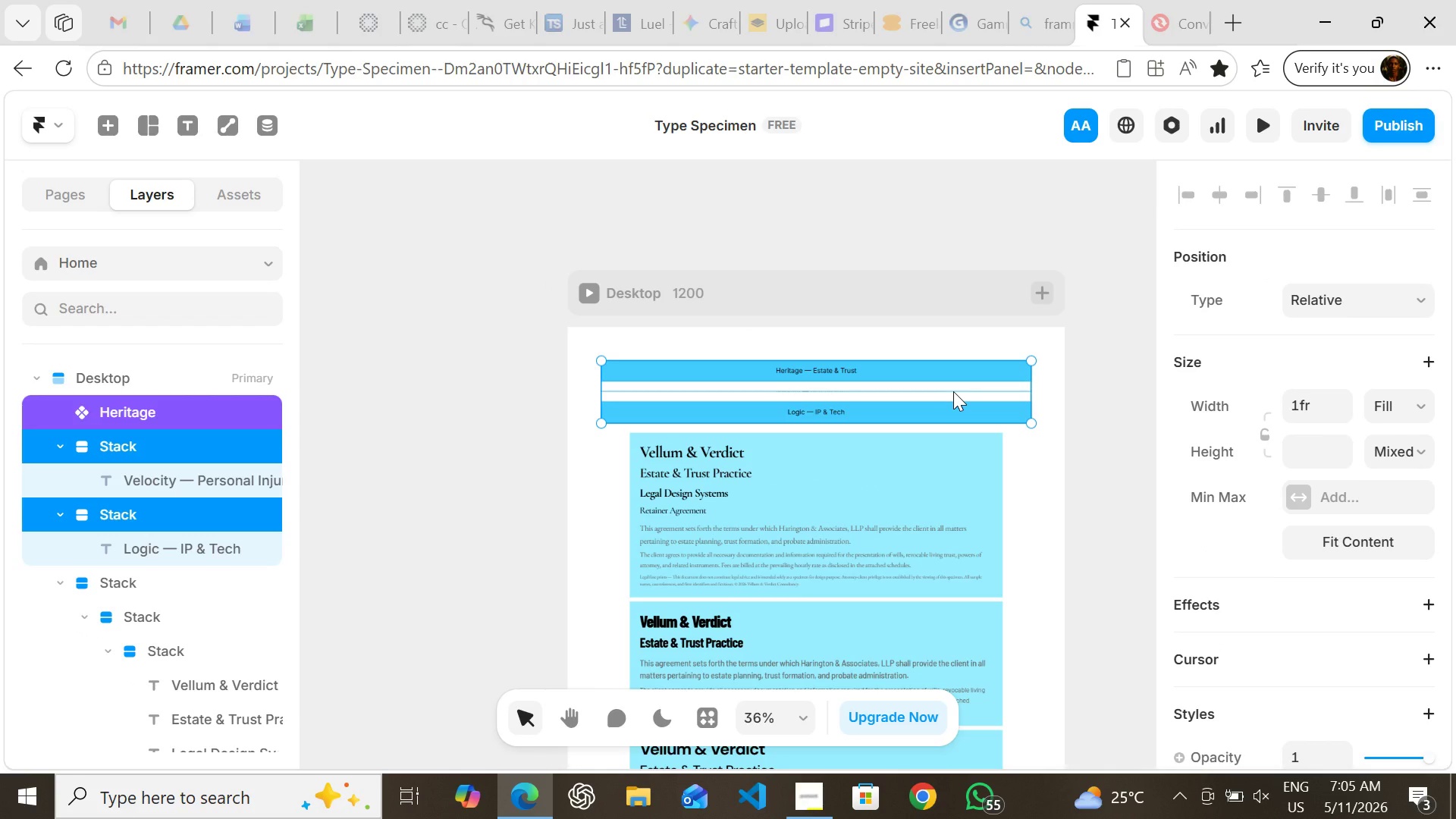 
wait(5.92)
 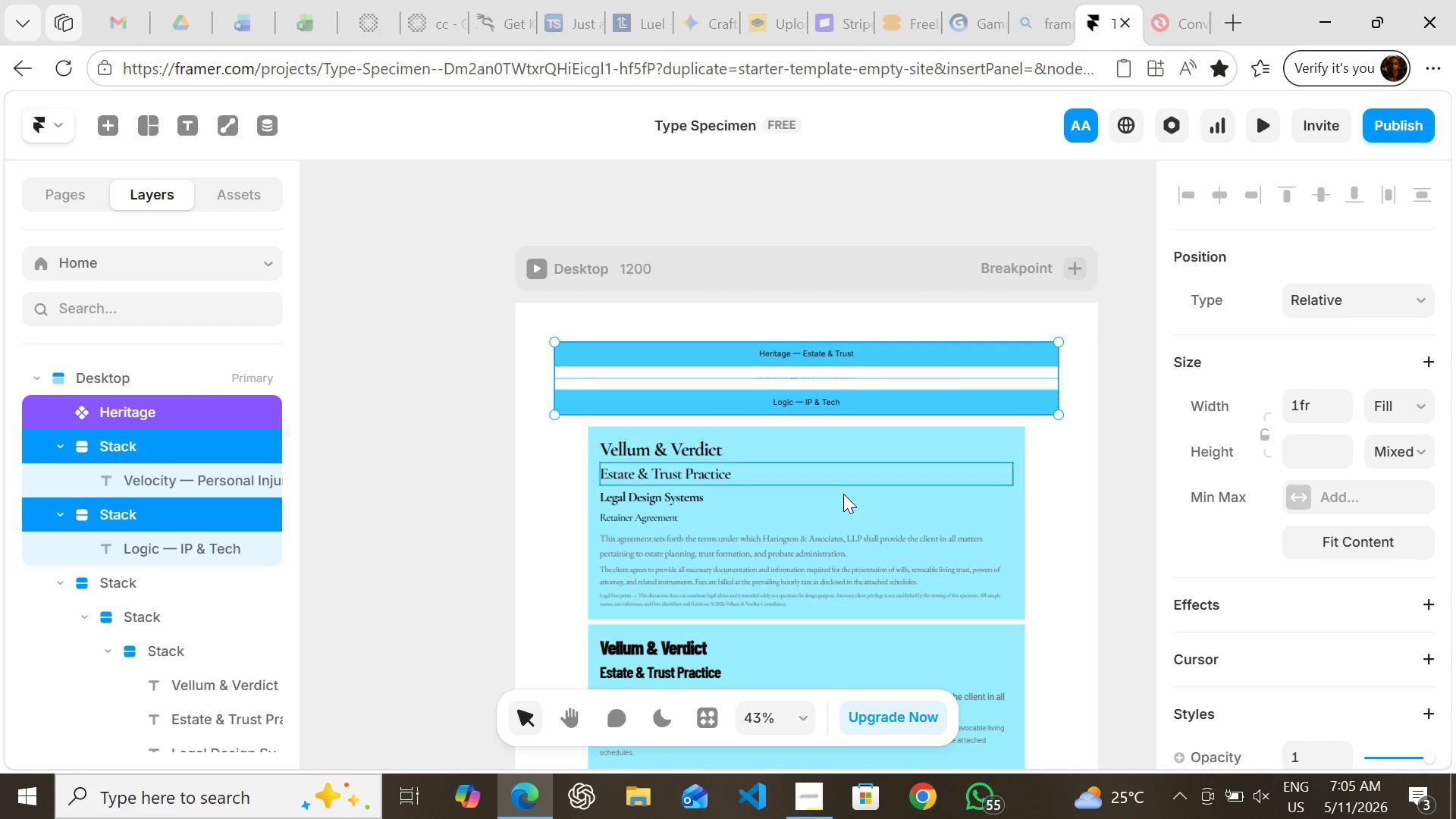 
key(Control+Z)
 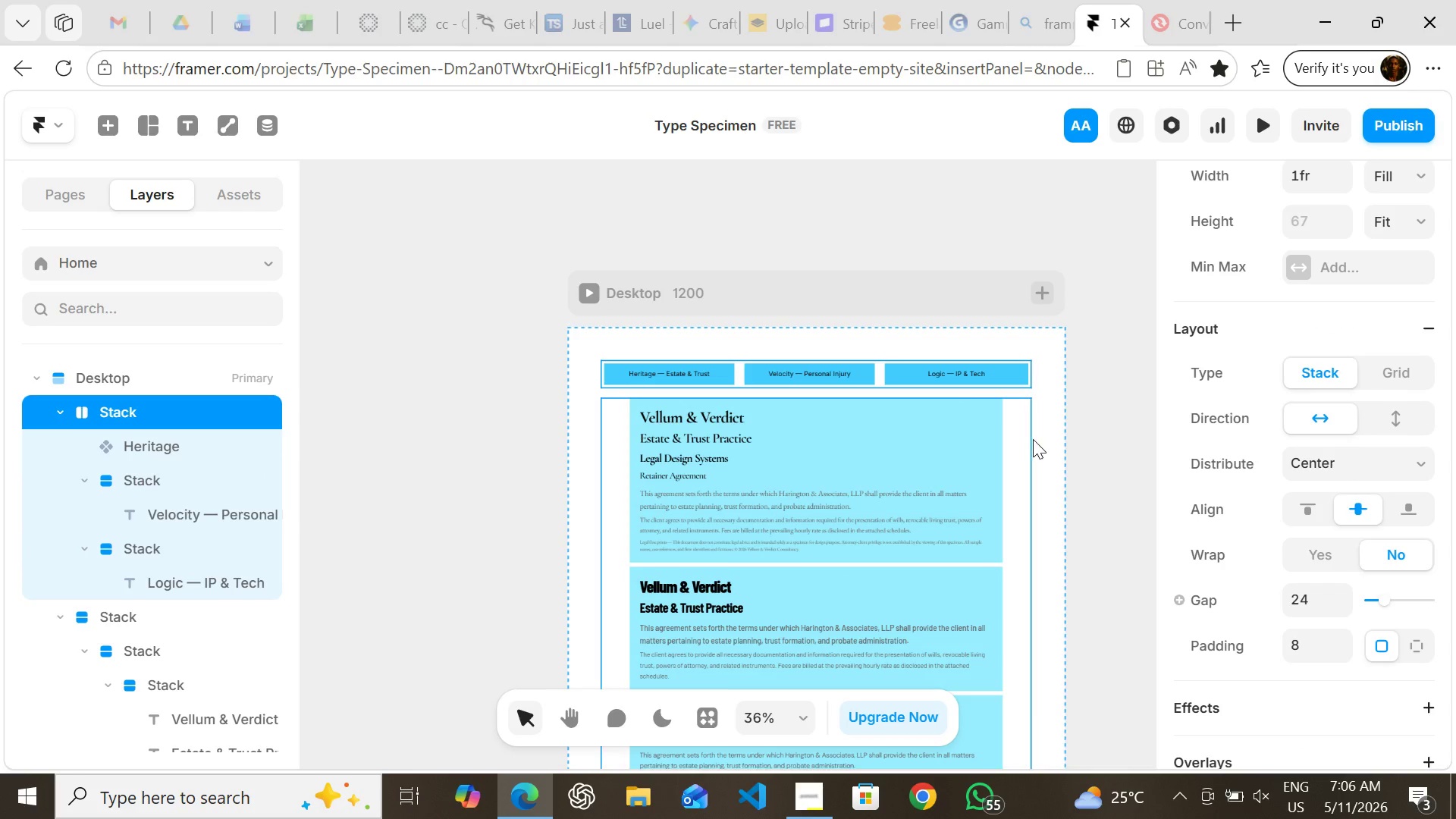 
left_click([1033, 439])
 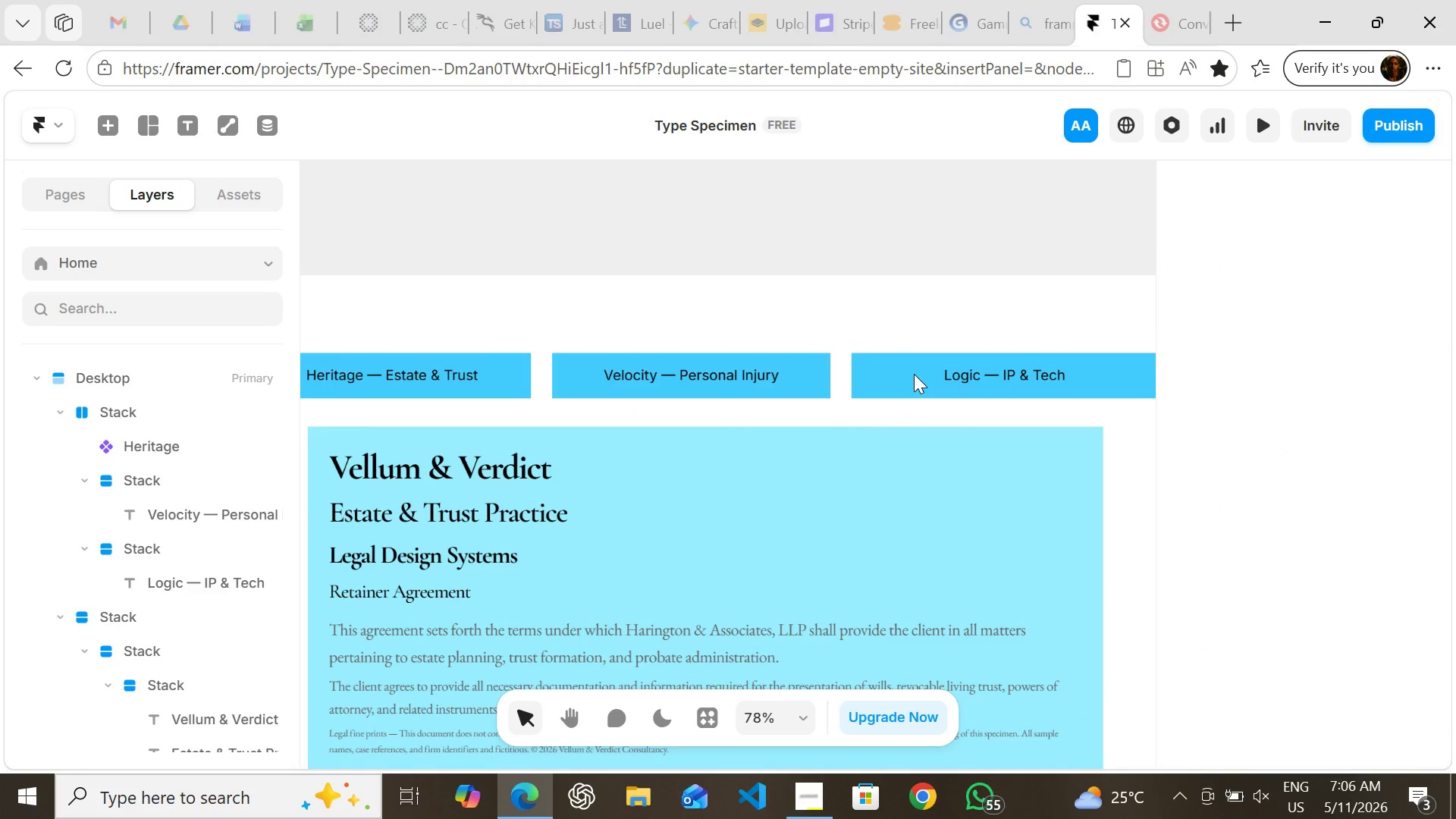 
left_click([914, 374])
 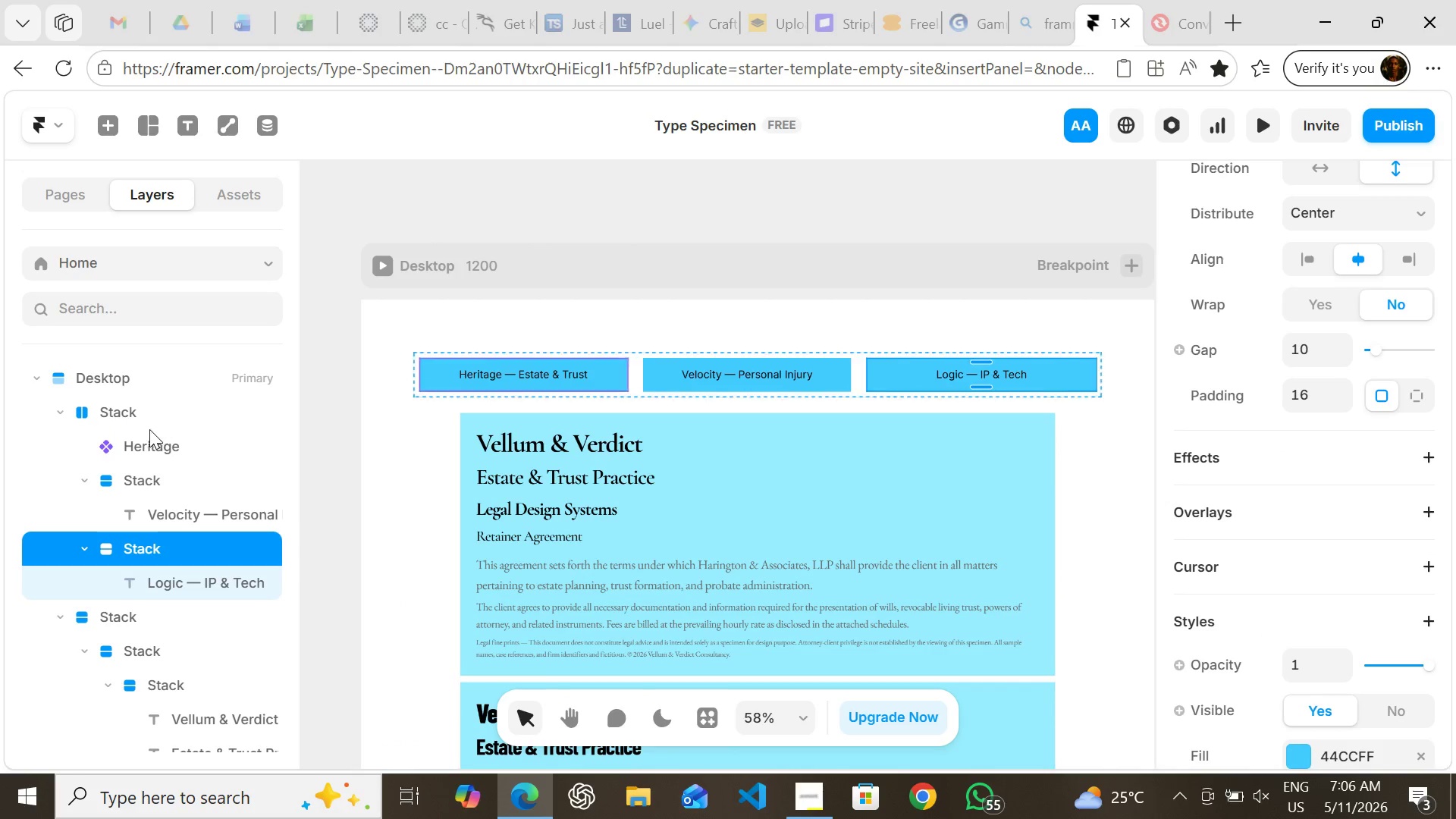 
left_click([138, 424])
 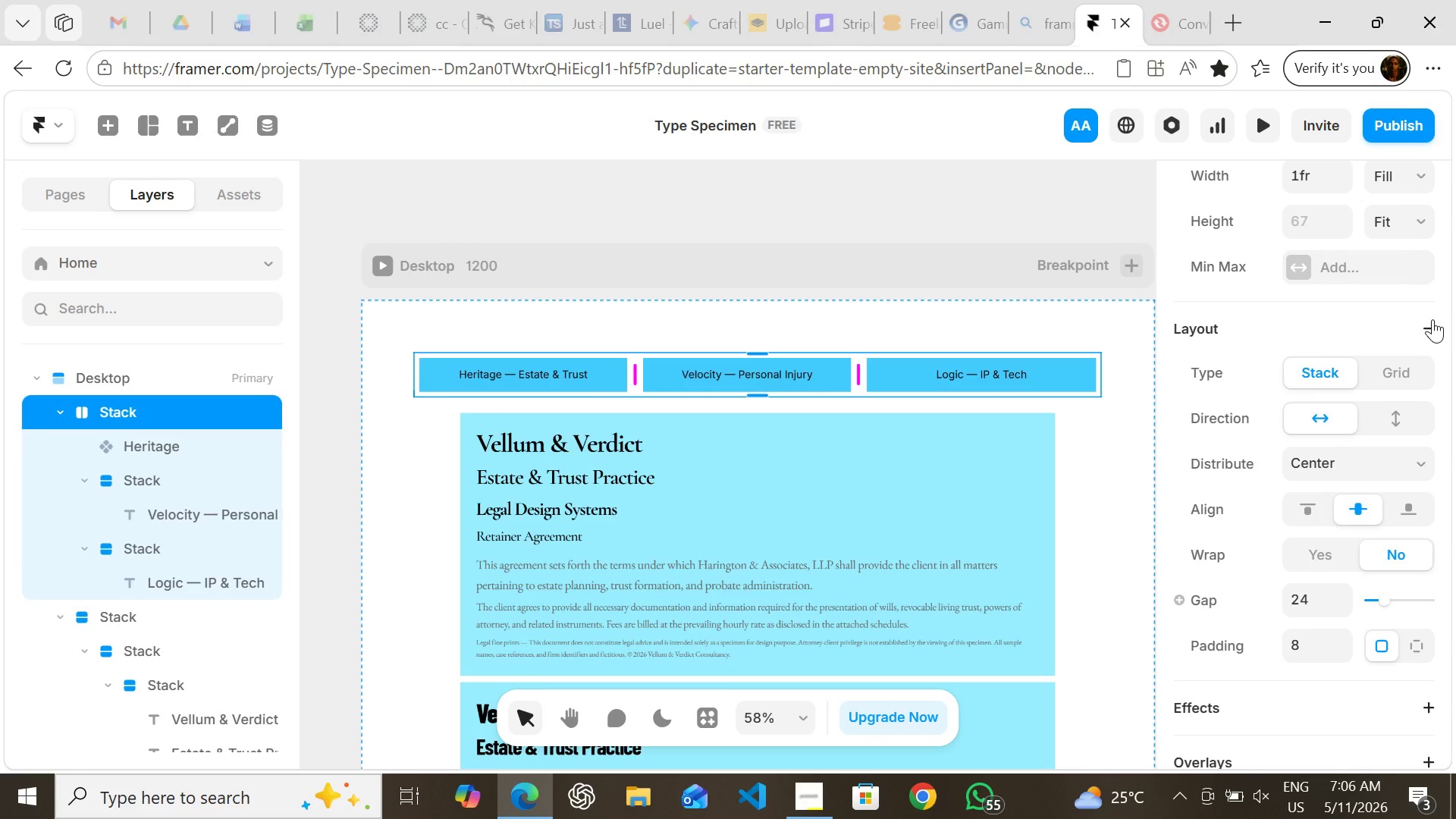 
left_click([1432, 319])
 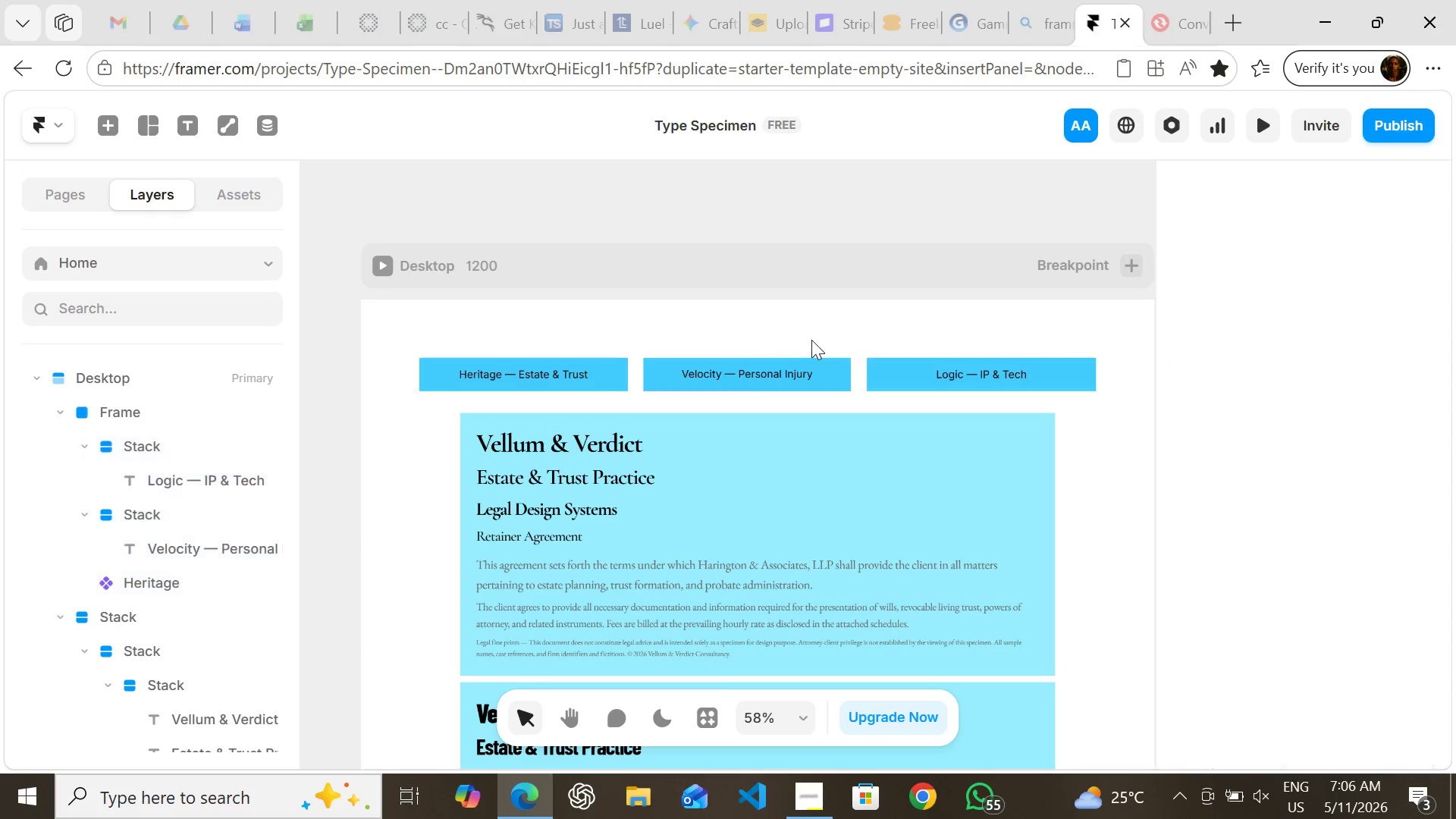 
left_click([811, 340])
 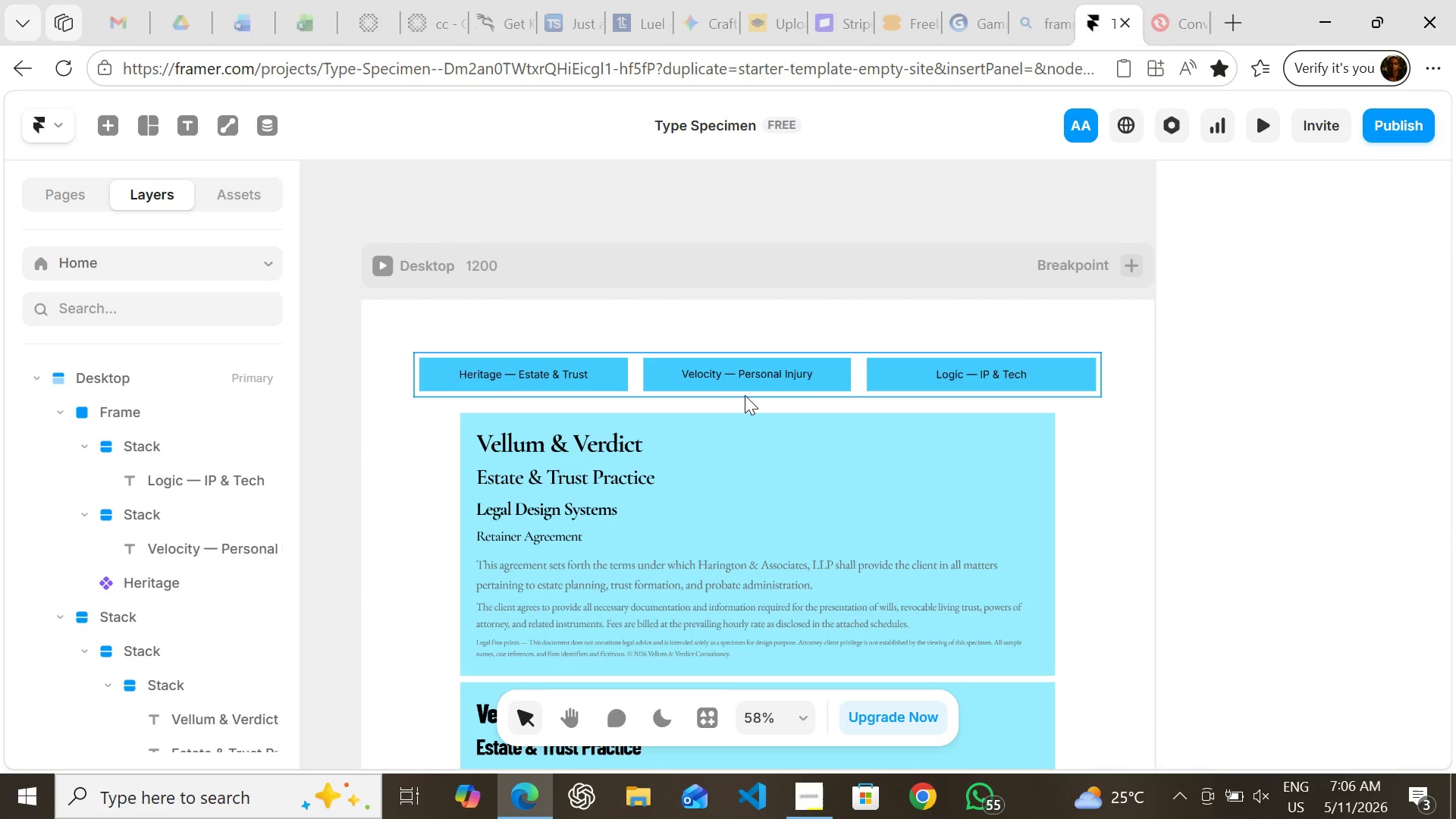 
left_click([745, 395])
 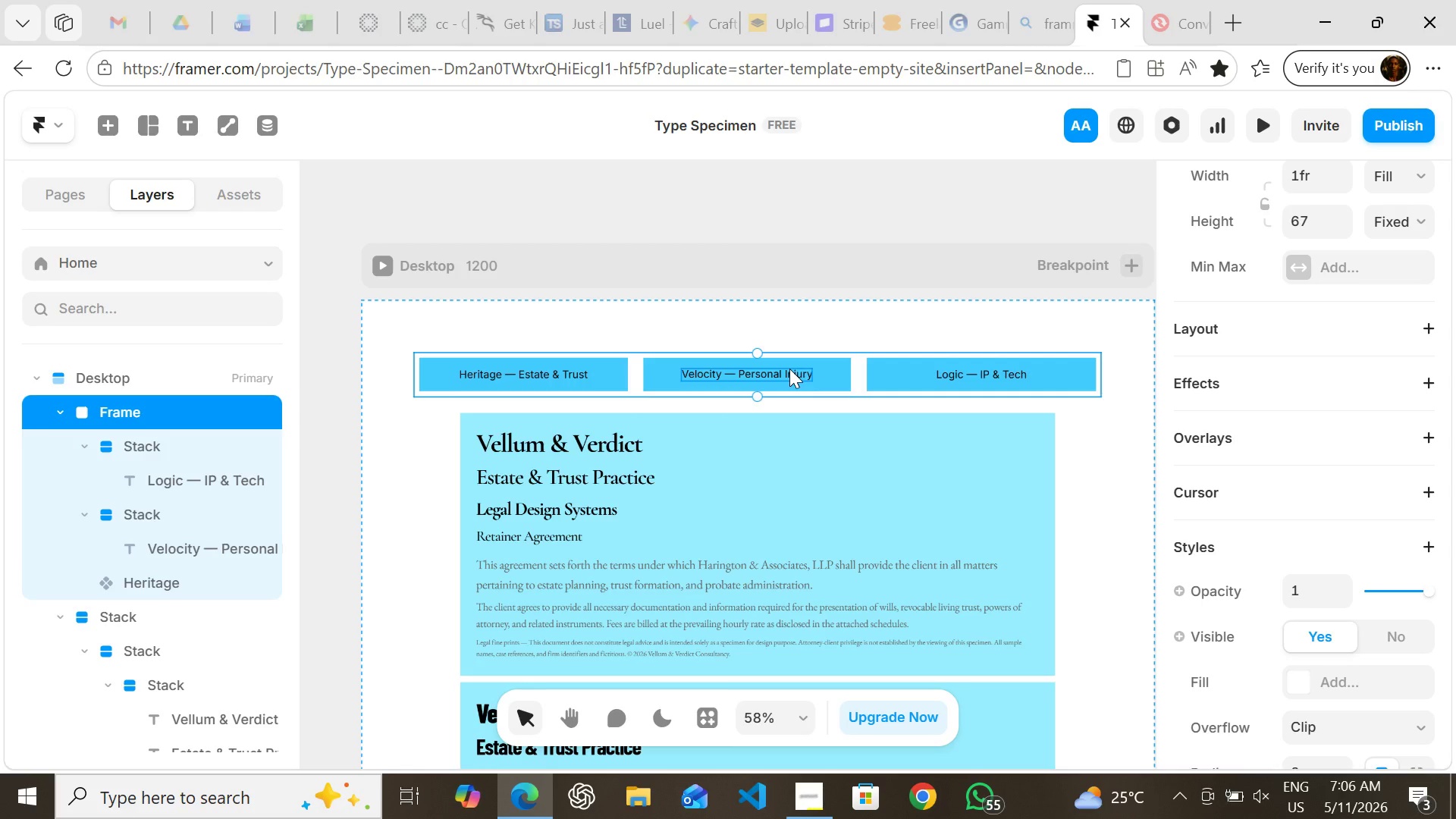 
key(Control+Backspace)
 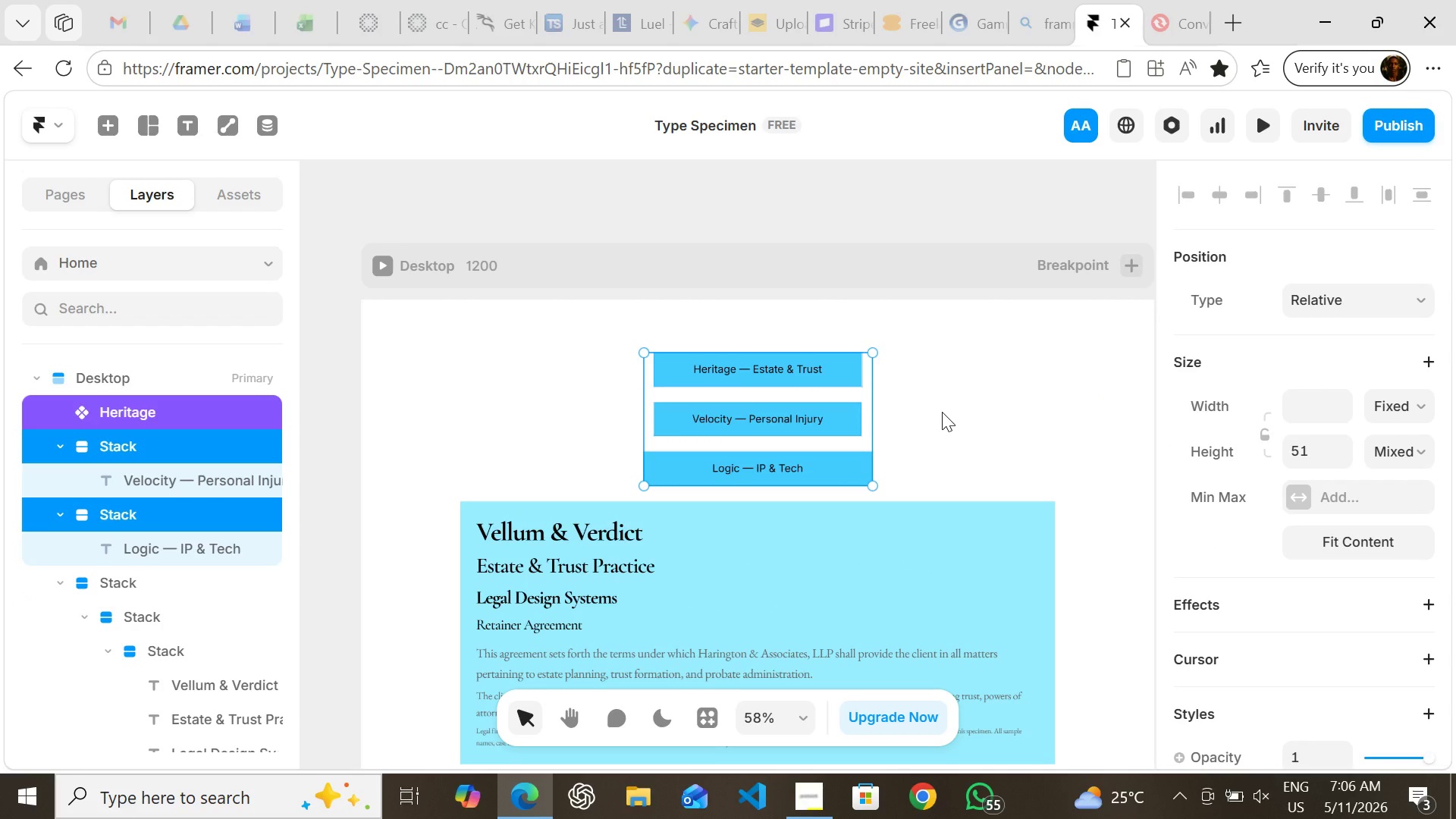 
left_click([942, 412])
 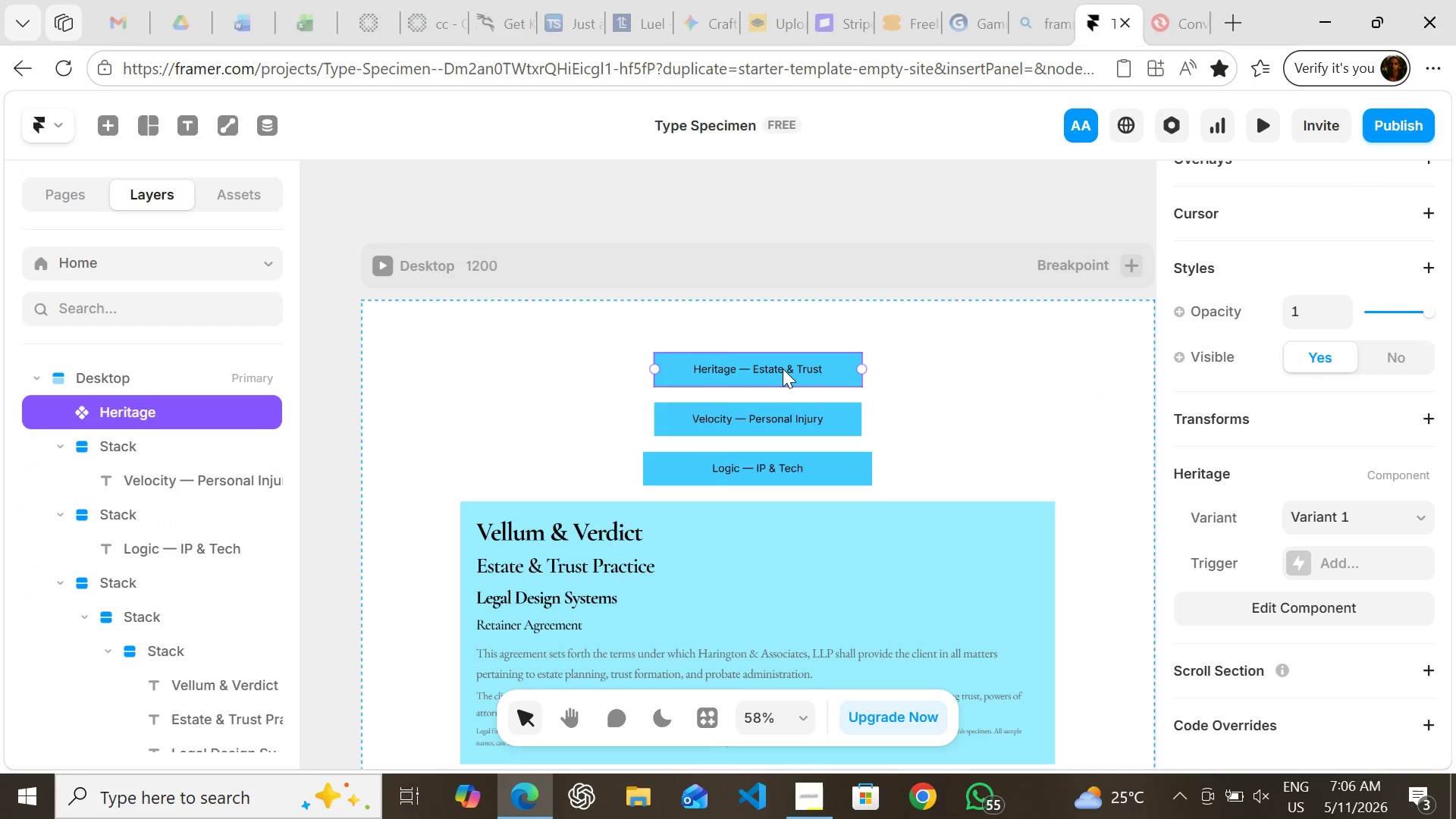 
left_click([783, 369])
 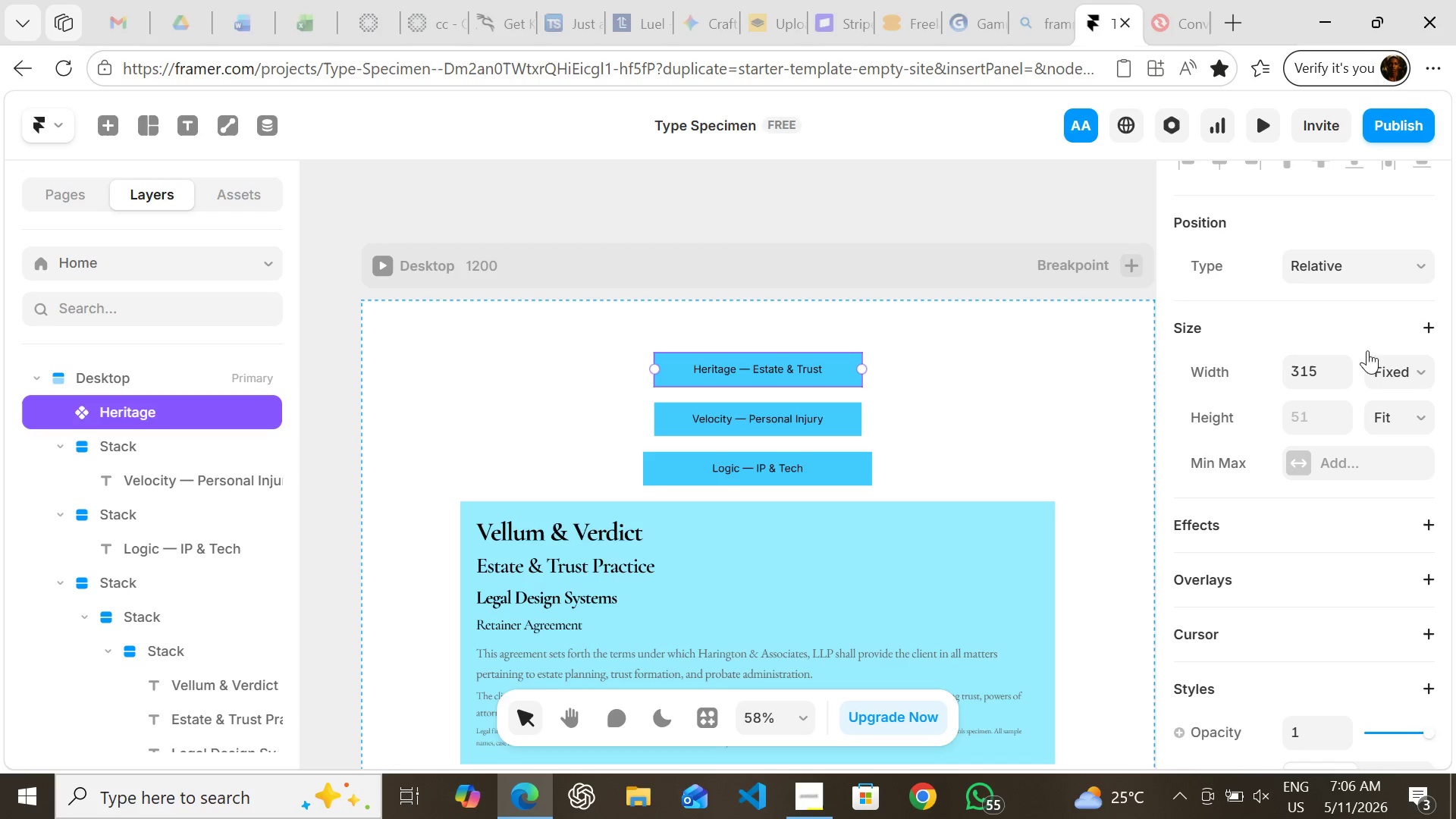 
left_click_drag(start_coordinate=[1385, 372], to_coordinate=[1393, 460])
 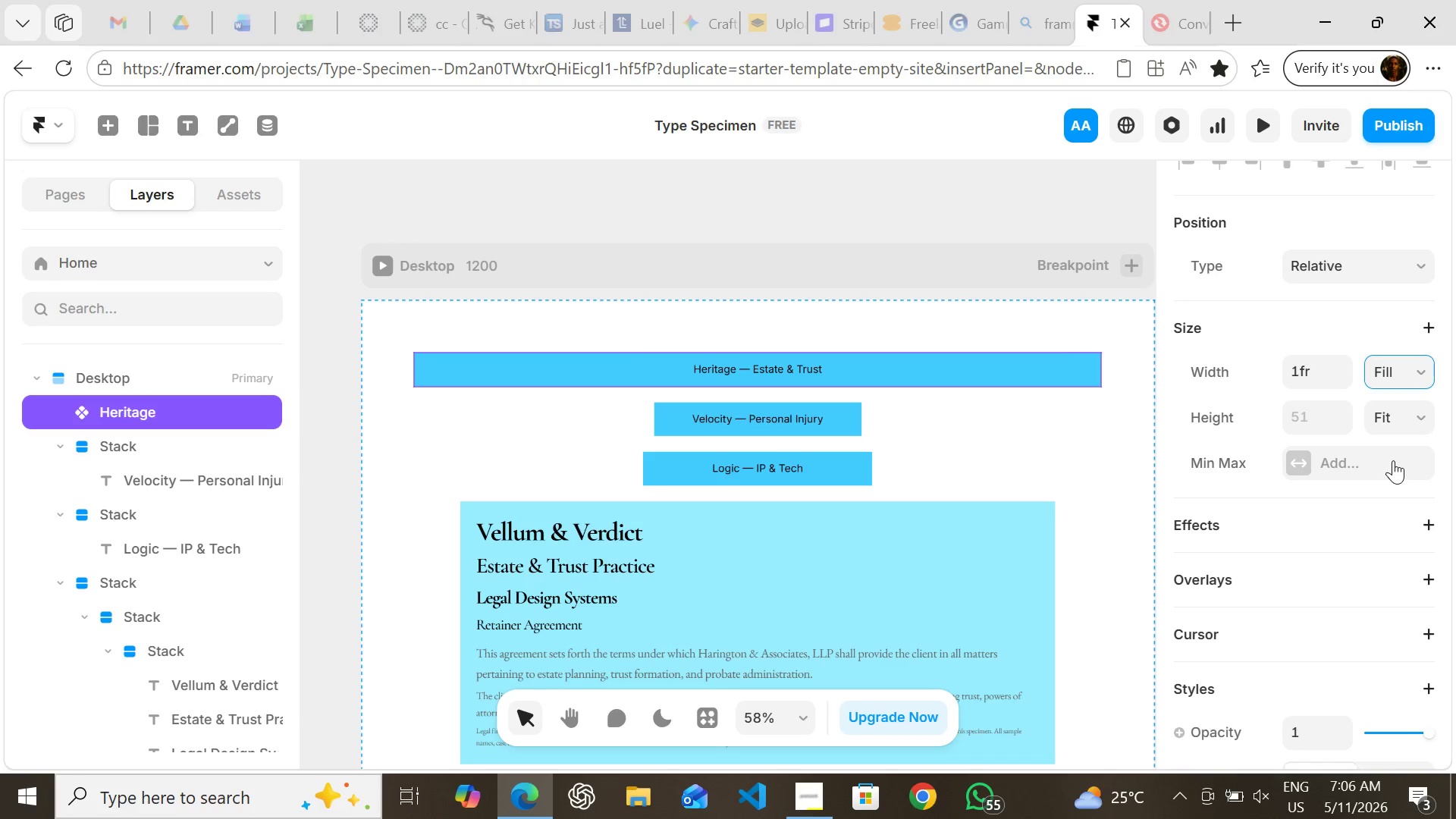 
left_click([1393, 460])
 